 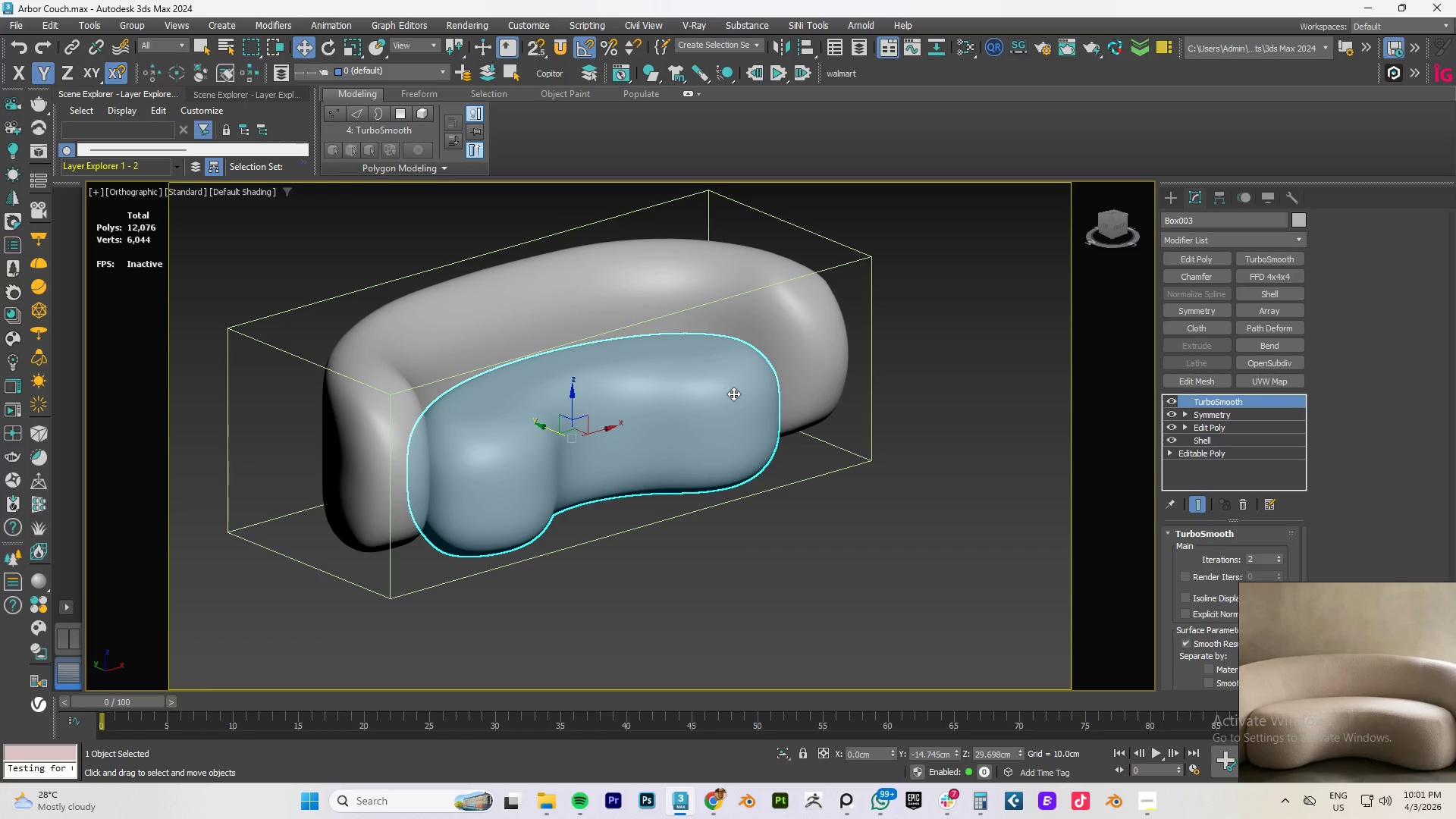 
hold_key(key=AltLeft, duration=1.52)
scroll: coordinate [667, 378], scroll_direction: down, amount: 2.0
 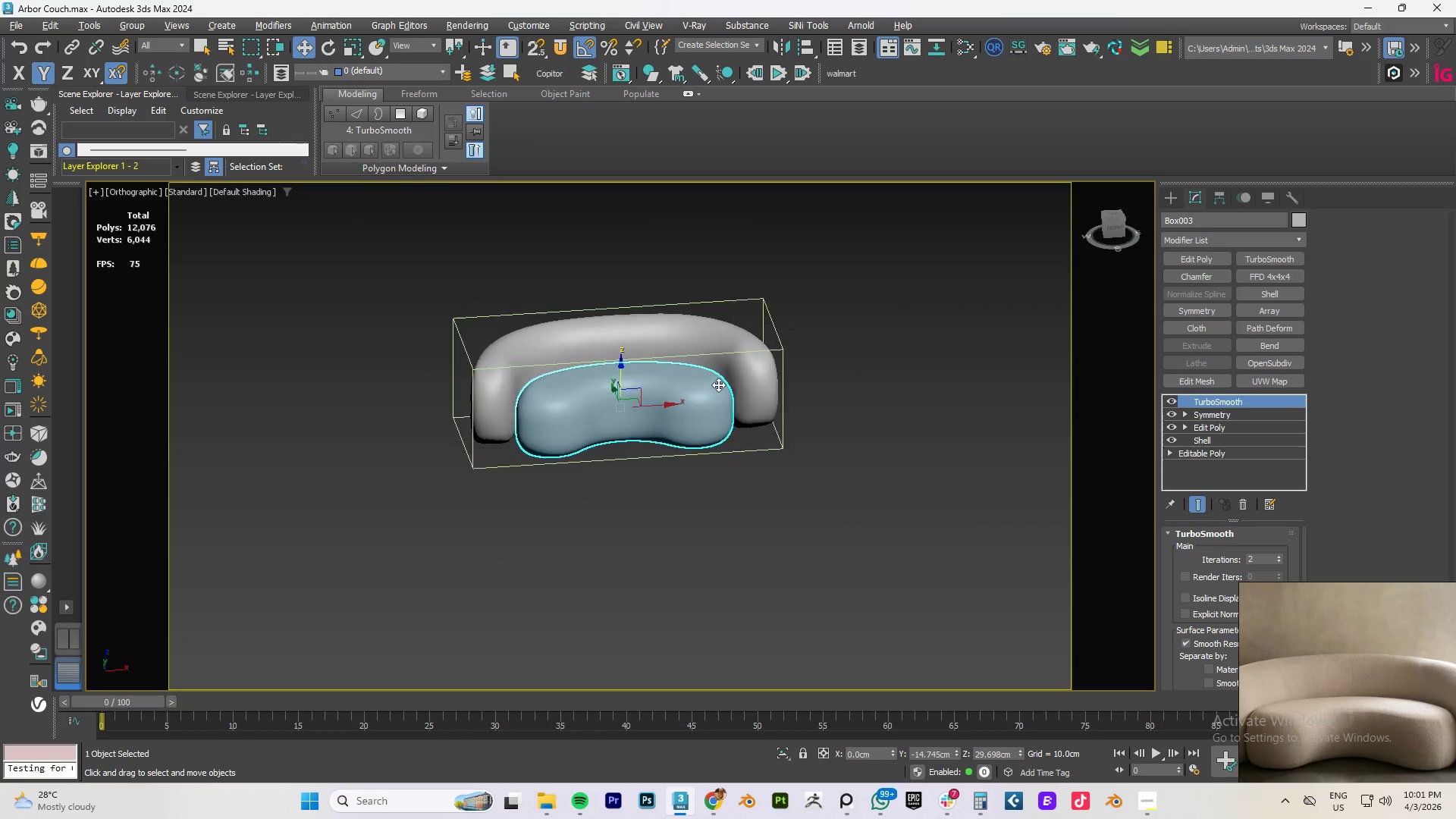 
key(Alt+AltLeft)
 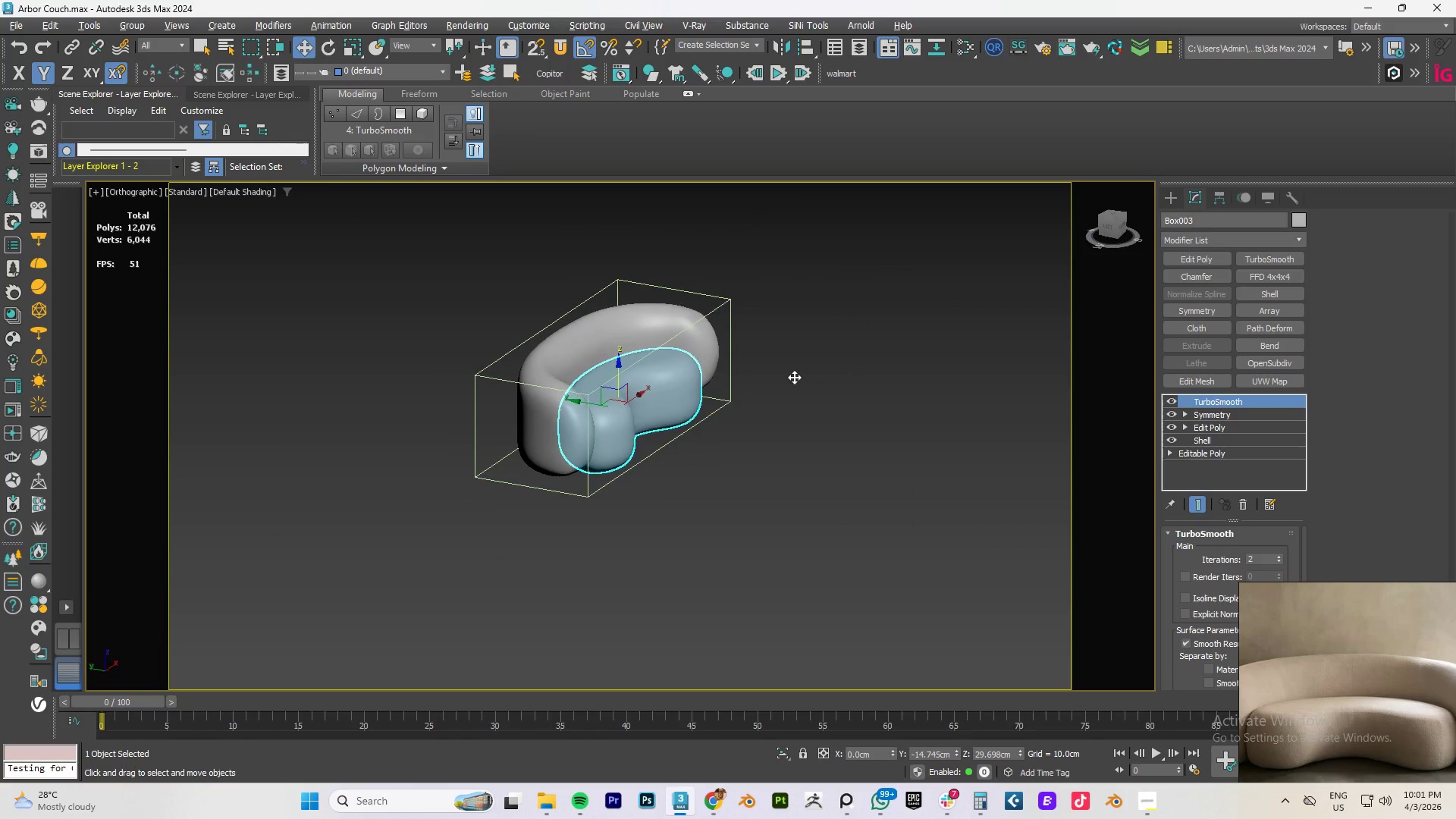 
key(Alt+AltLeft)
 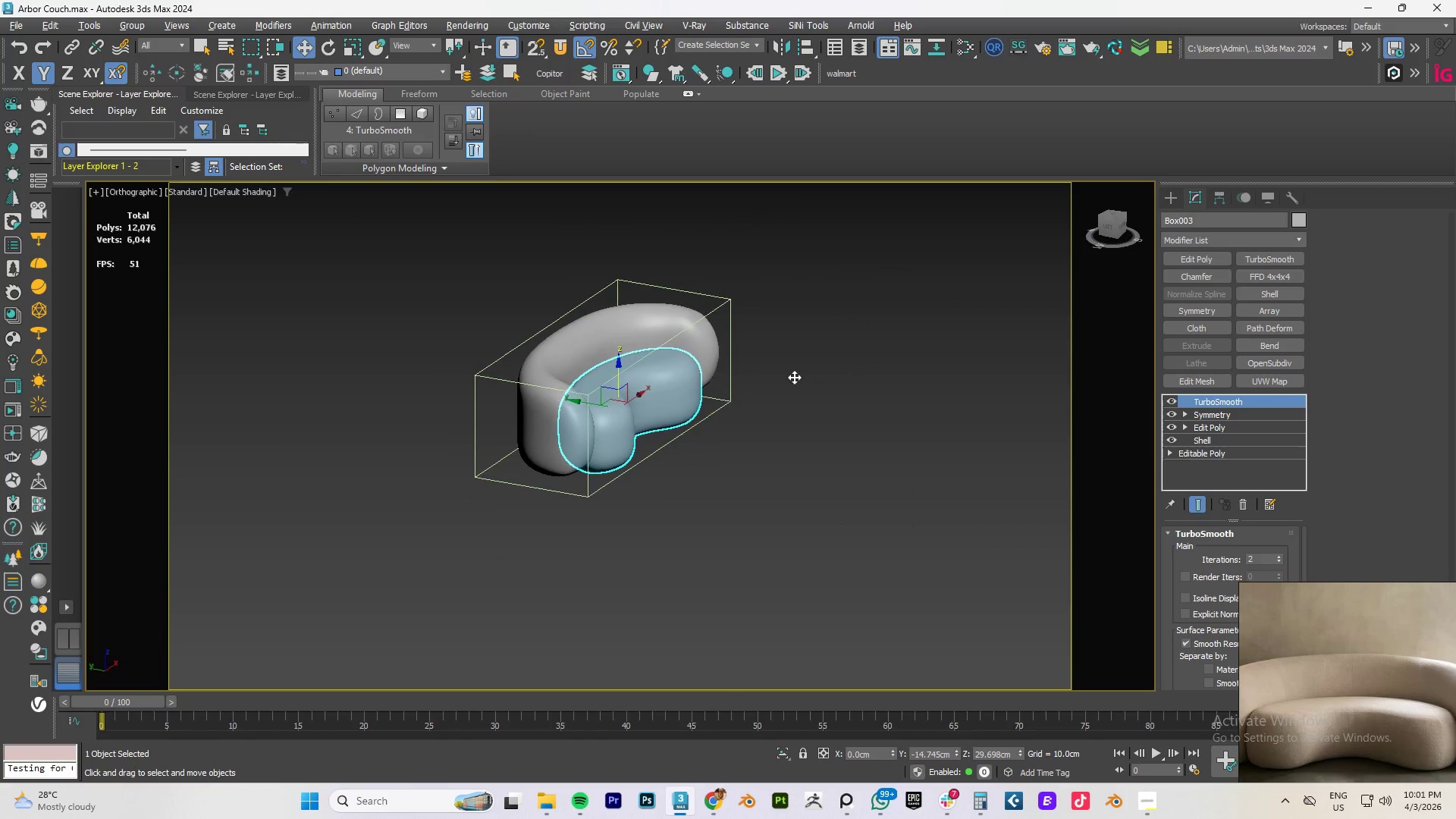 
key(Alt+AltLeft)
 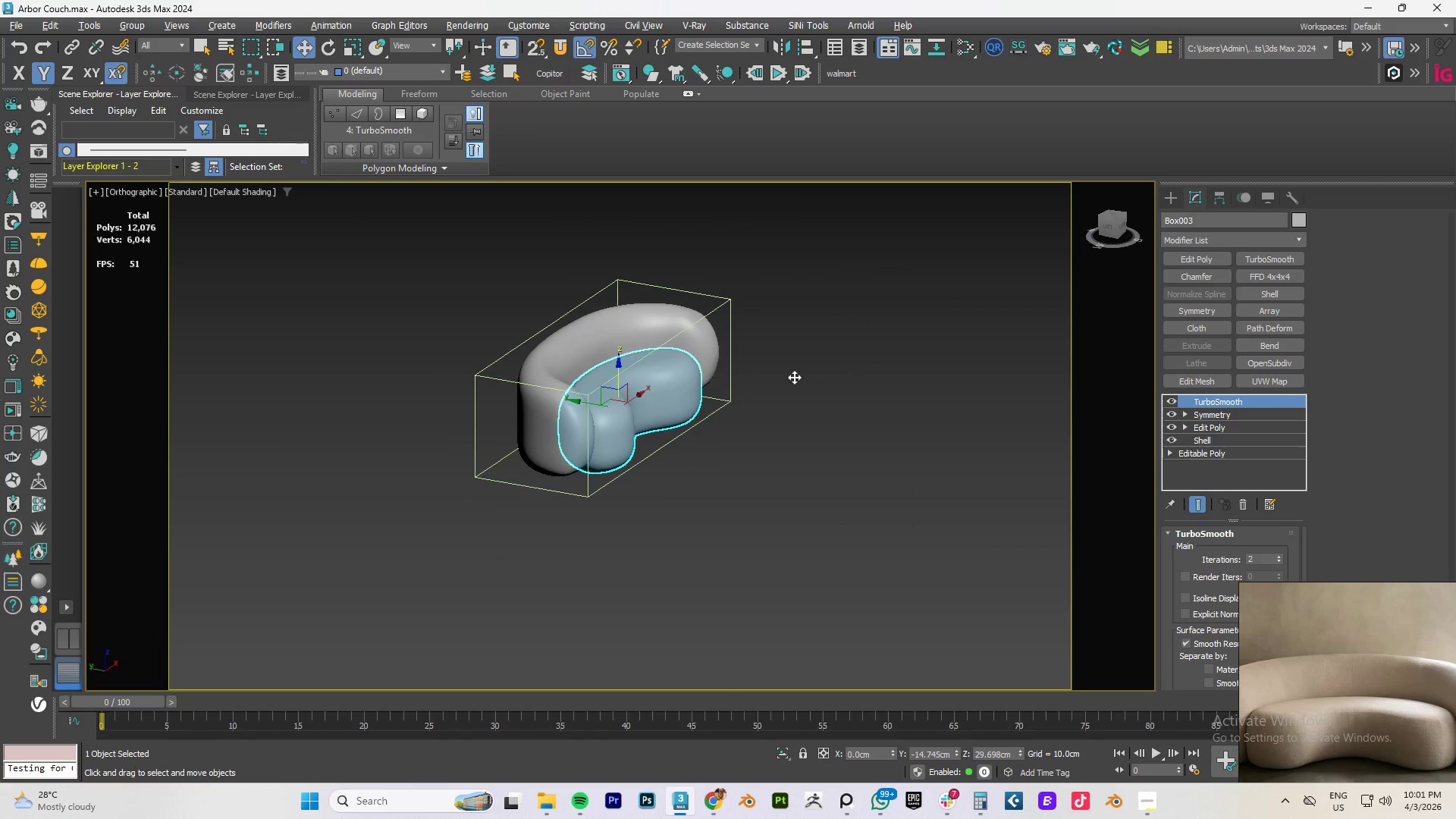 
key(Alt+AltLeft)
 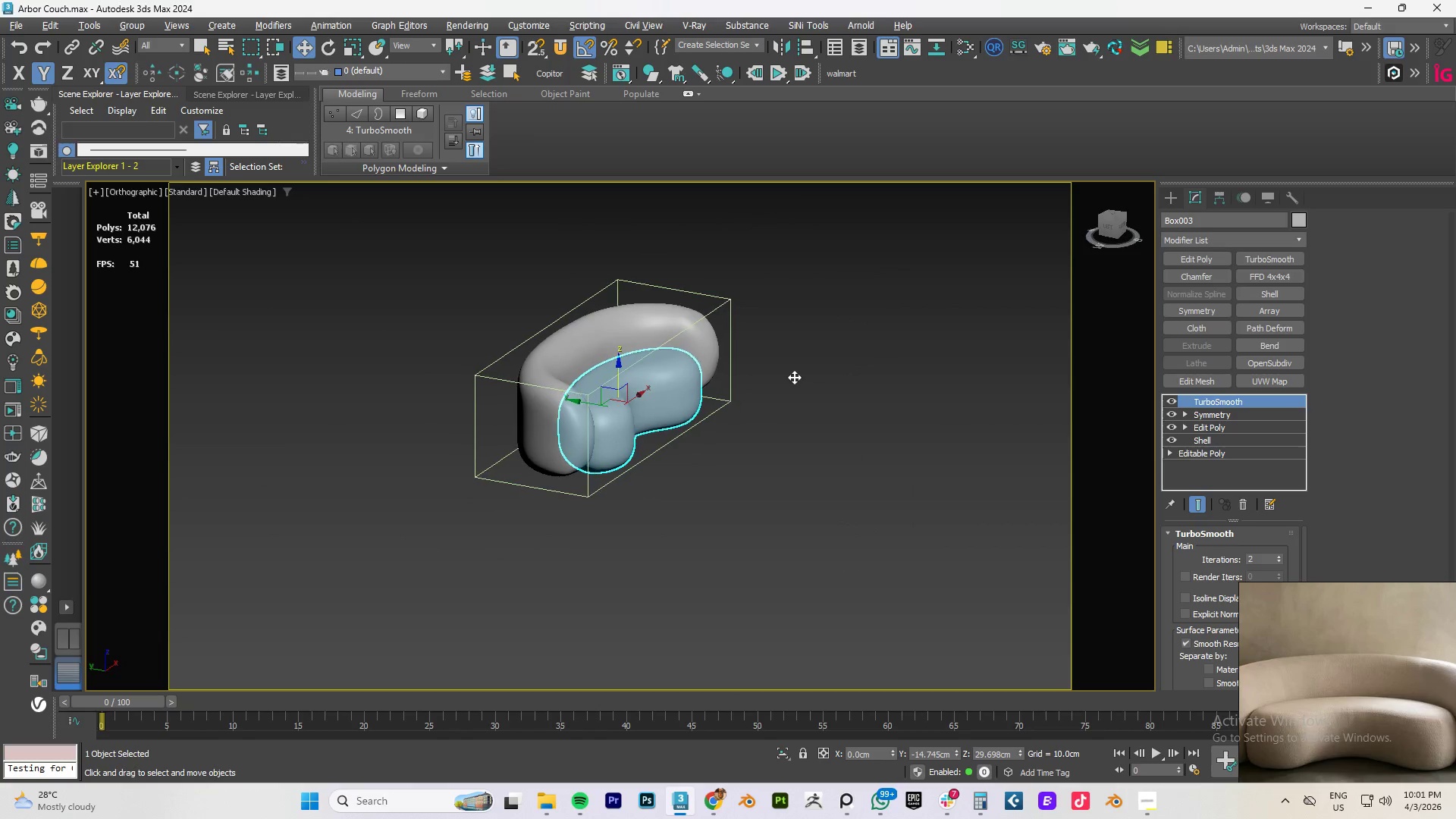 
key(Alt+AltLeft)
 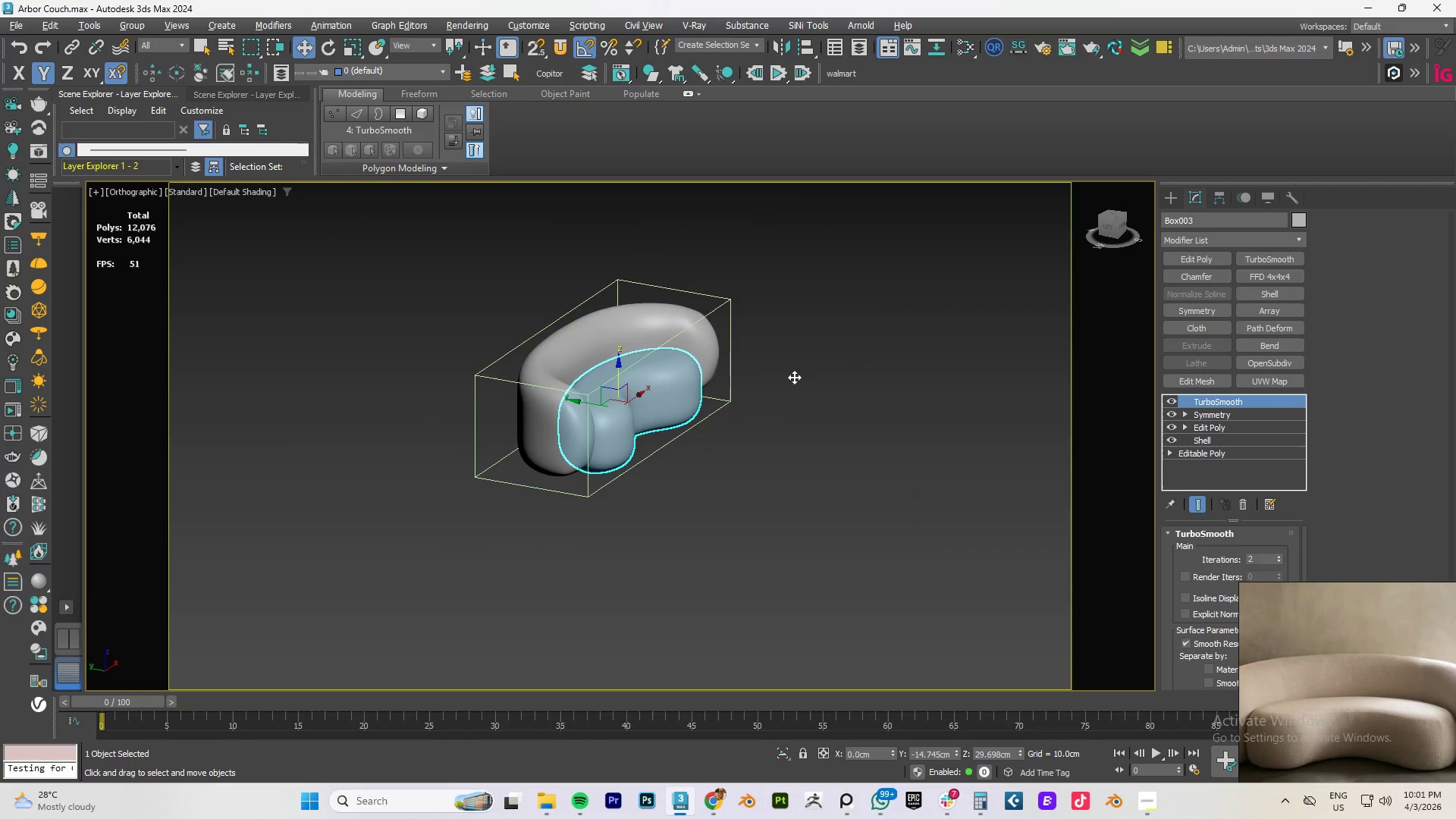 
key(Alt+AltLeft)
 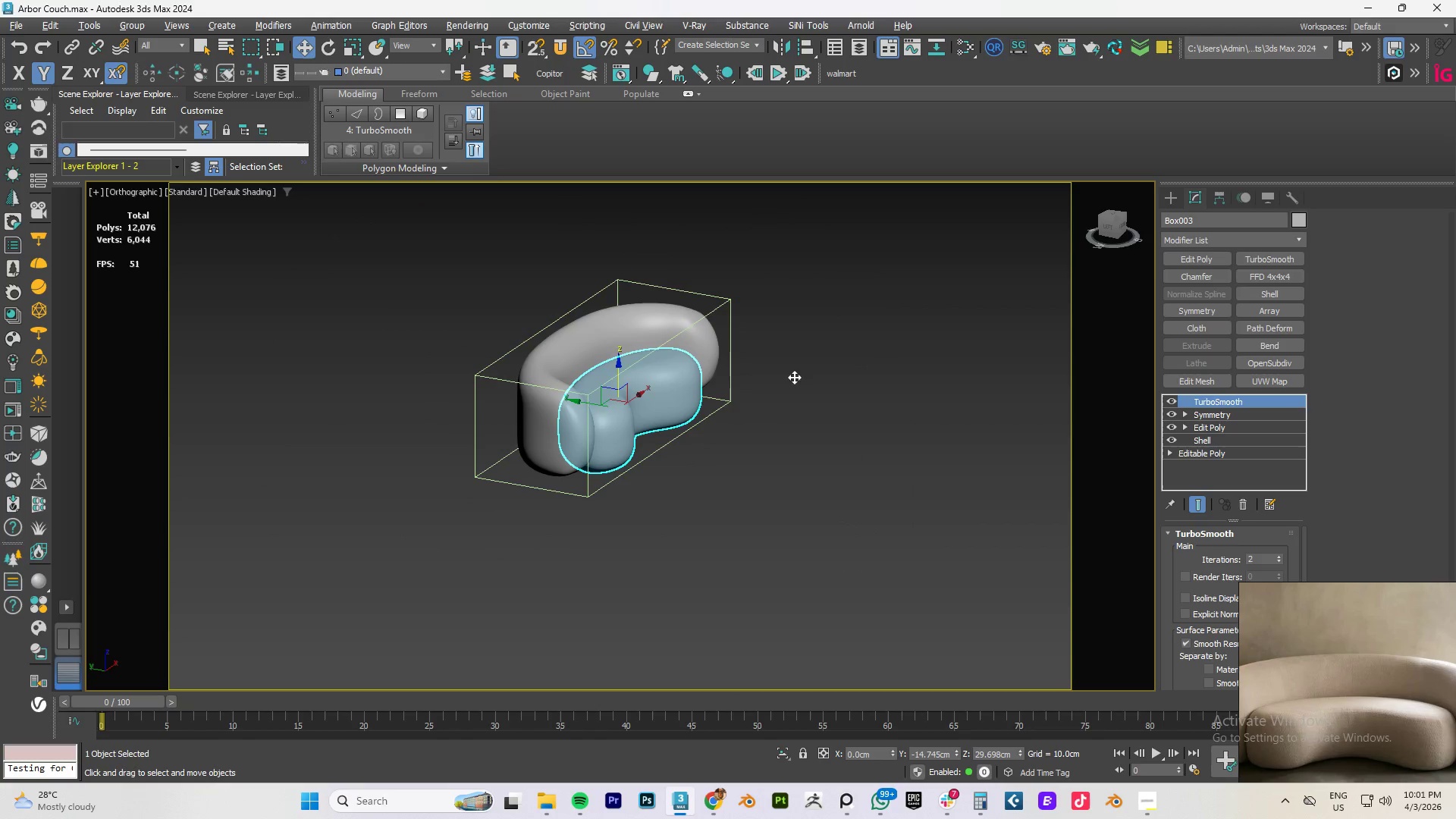 
key(Alt+AltLeft)
 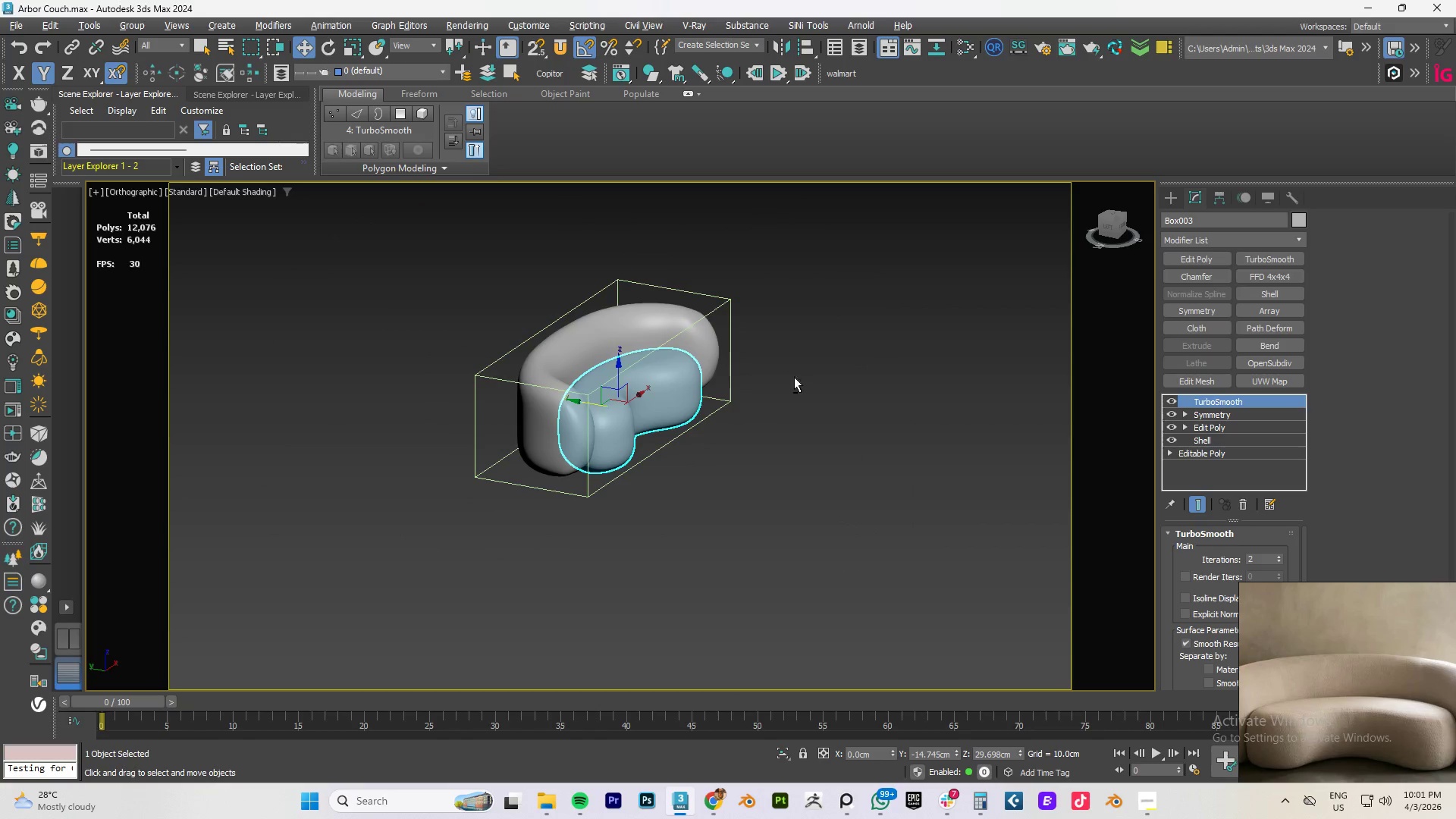 
key(Alt+AltLeft)
 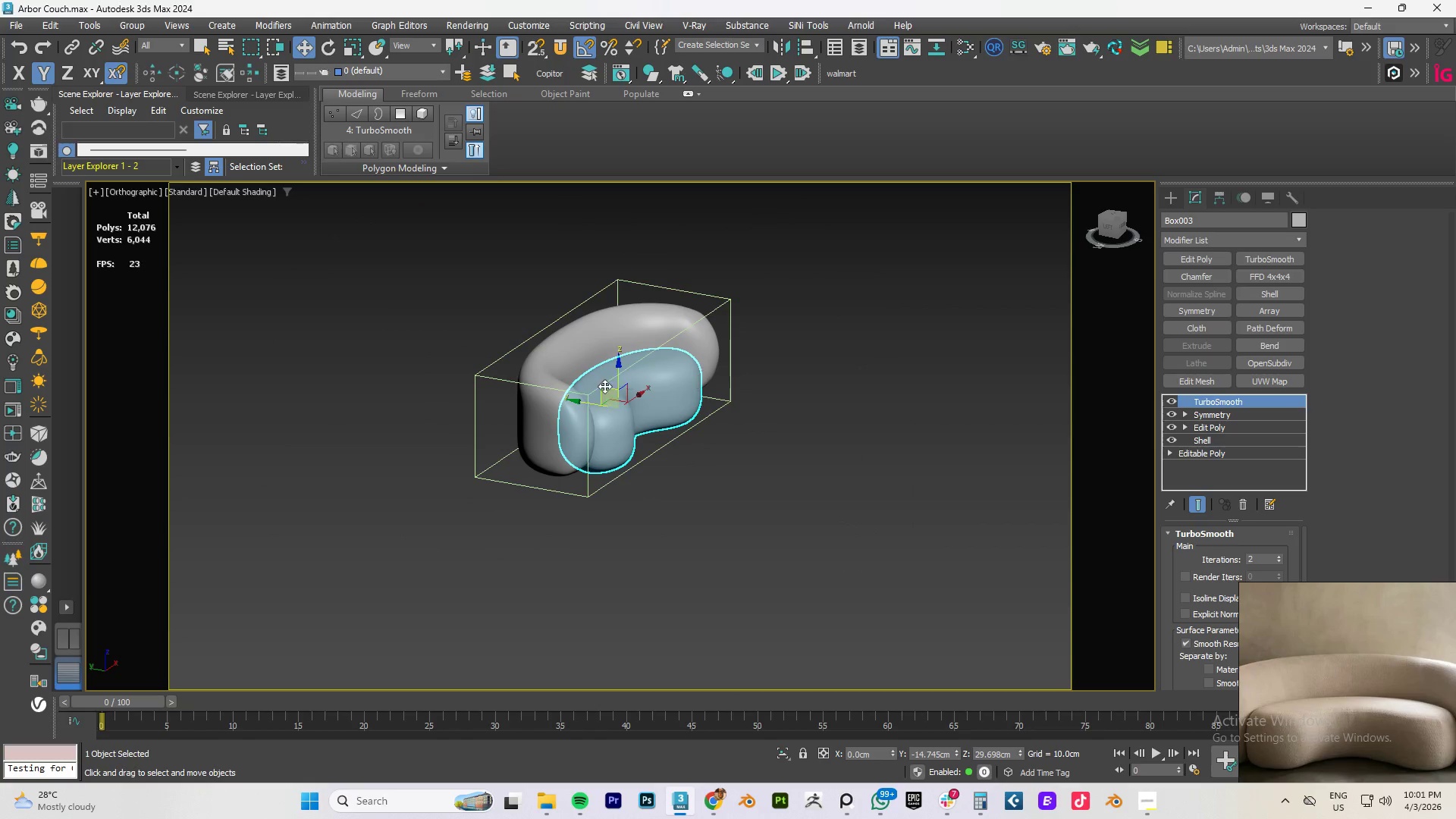 
scroll: coordinate [604, 386], scroll_direction: up, amount: 2.0
 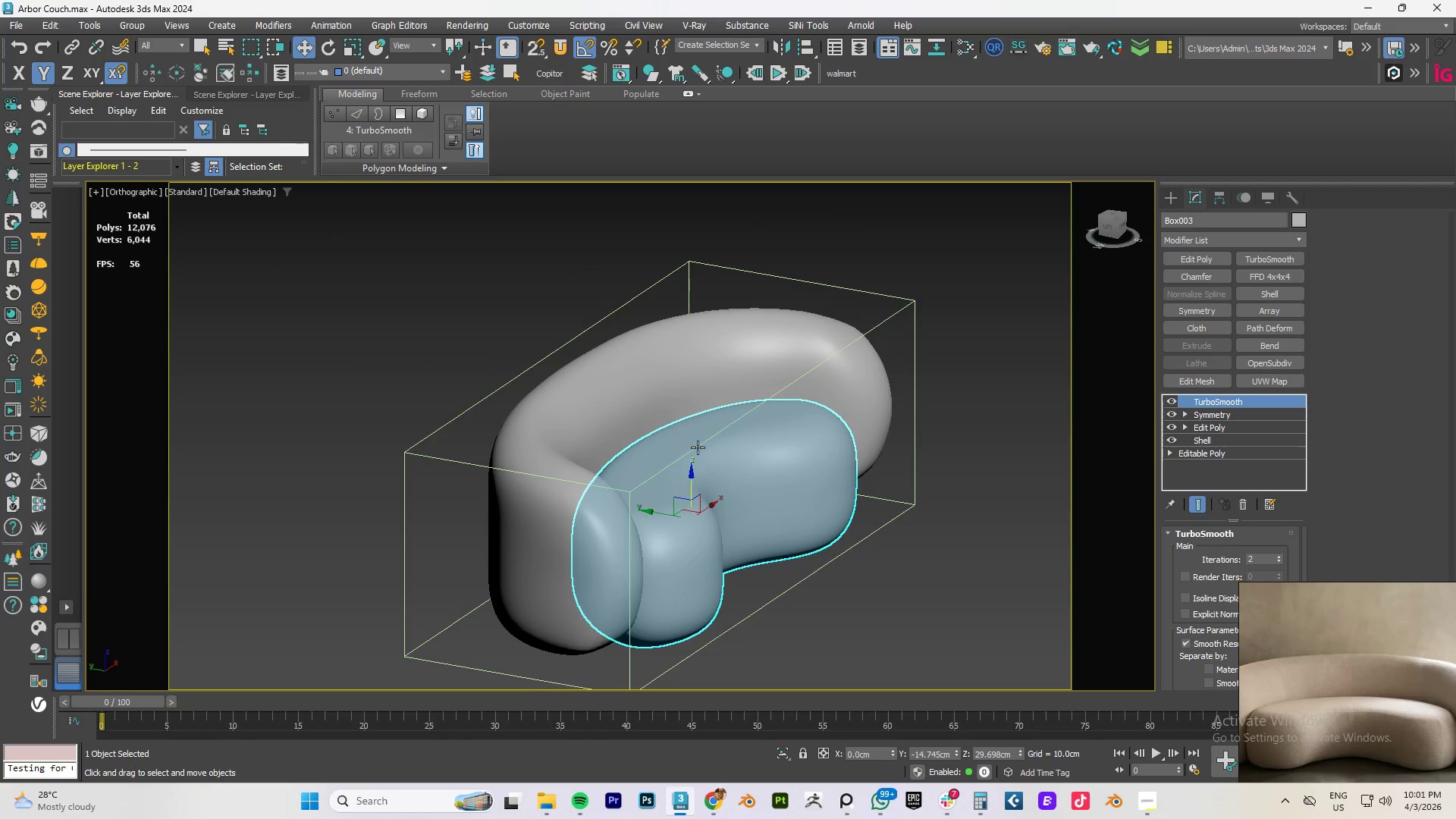 
hold_key(key=AltLeft, duration=0.48)
 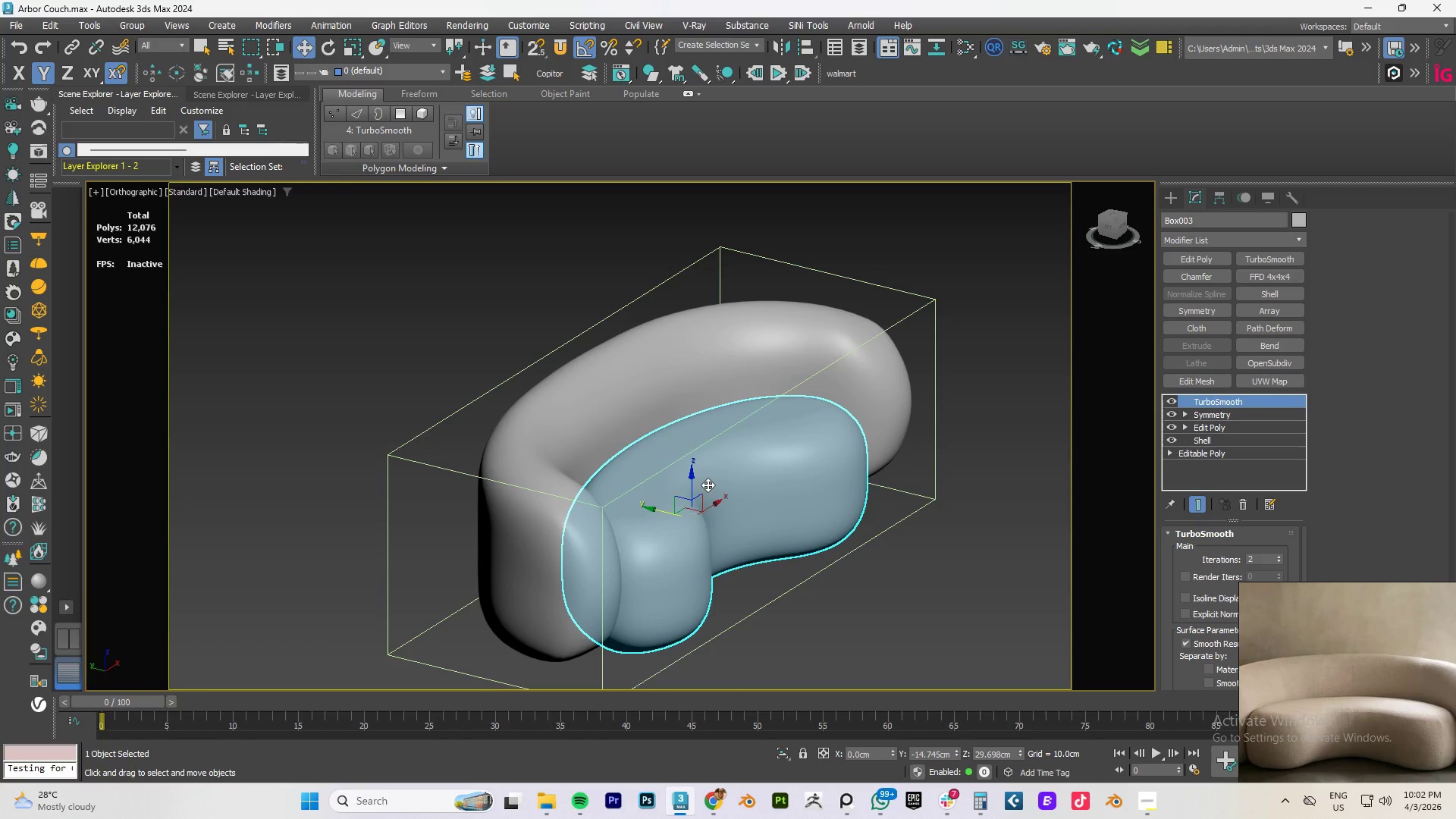 
wait(42.8)
 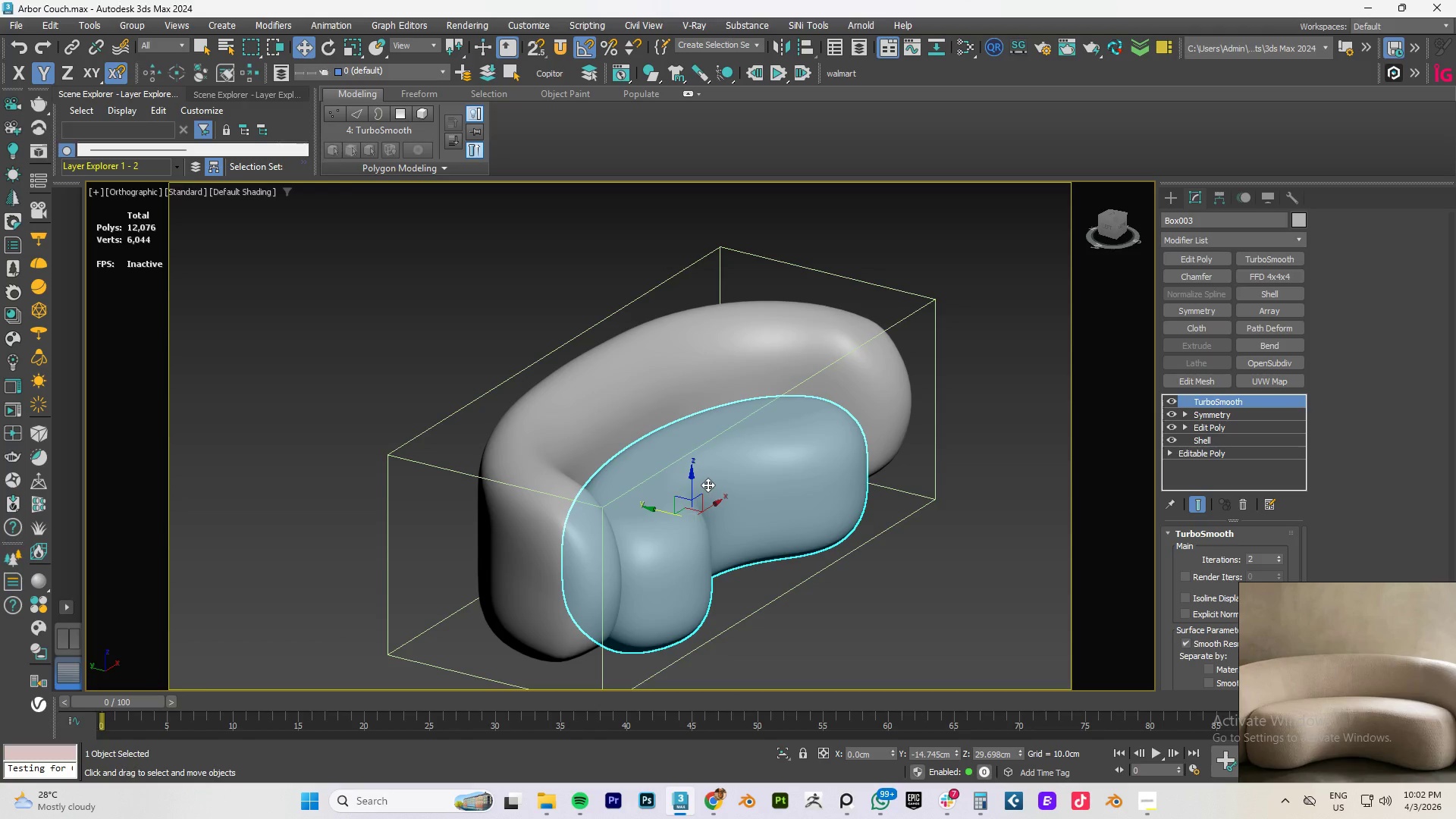 
scroll: coordinate [661, 492], scroll_direction: down, amount: 1.0
 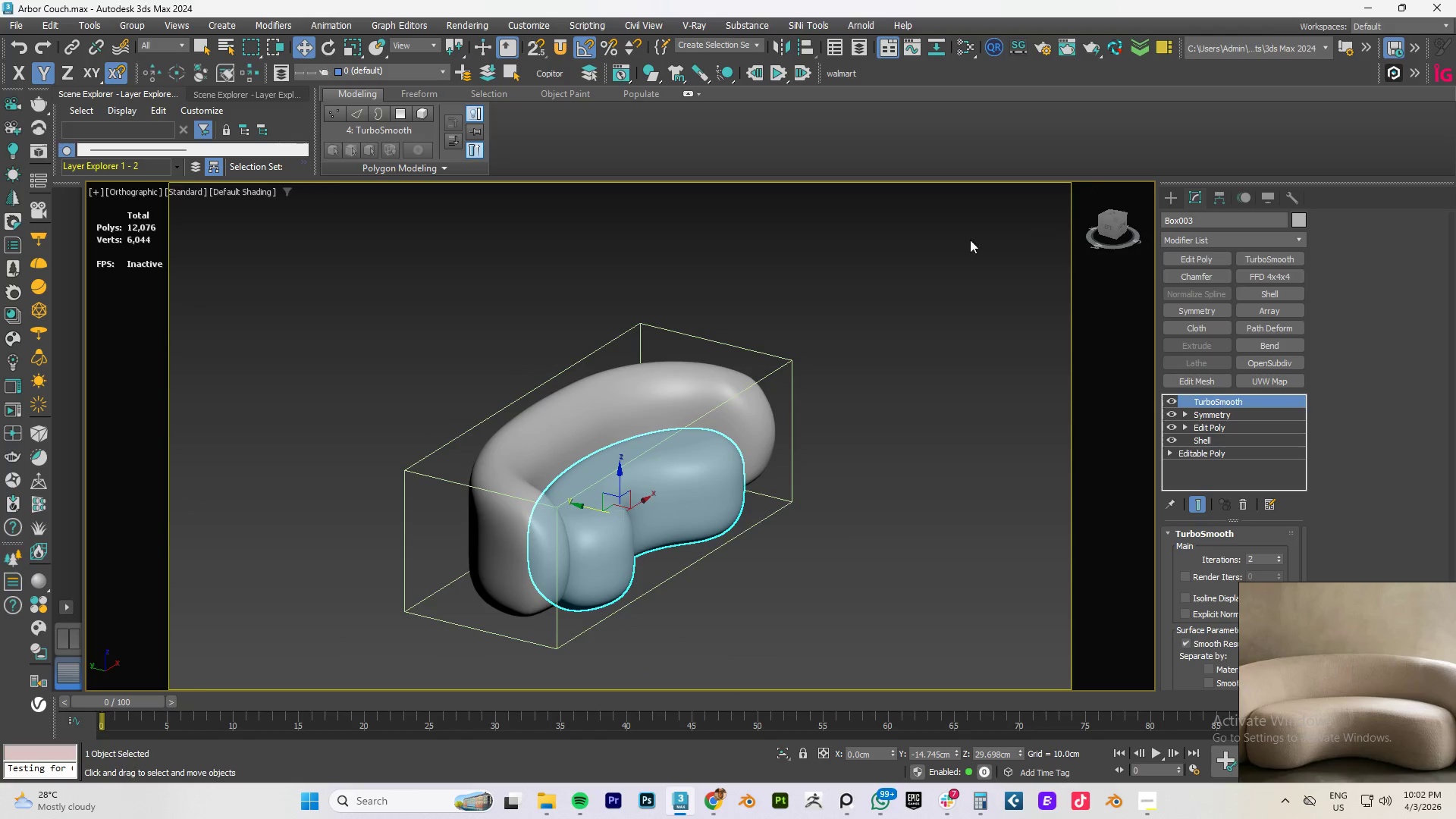 
key(Shift+F)
 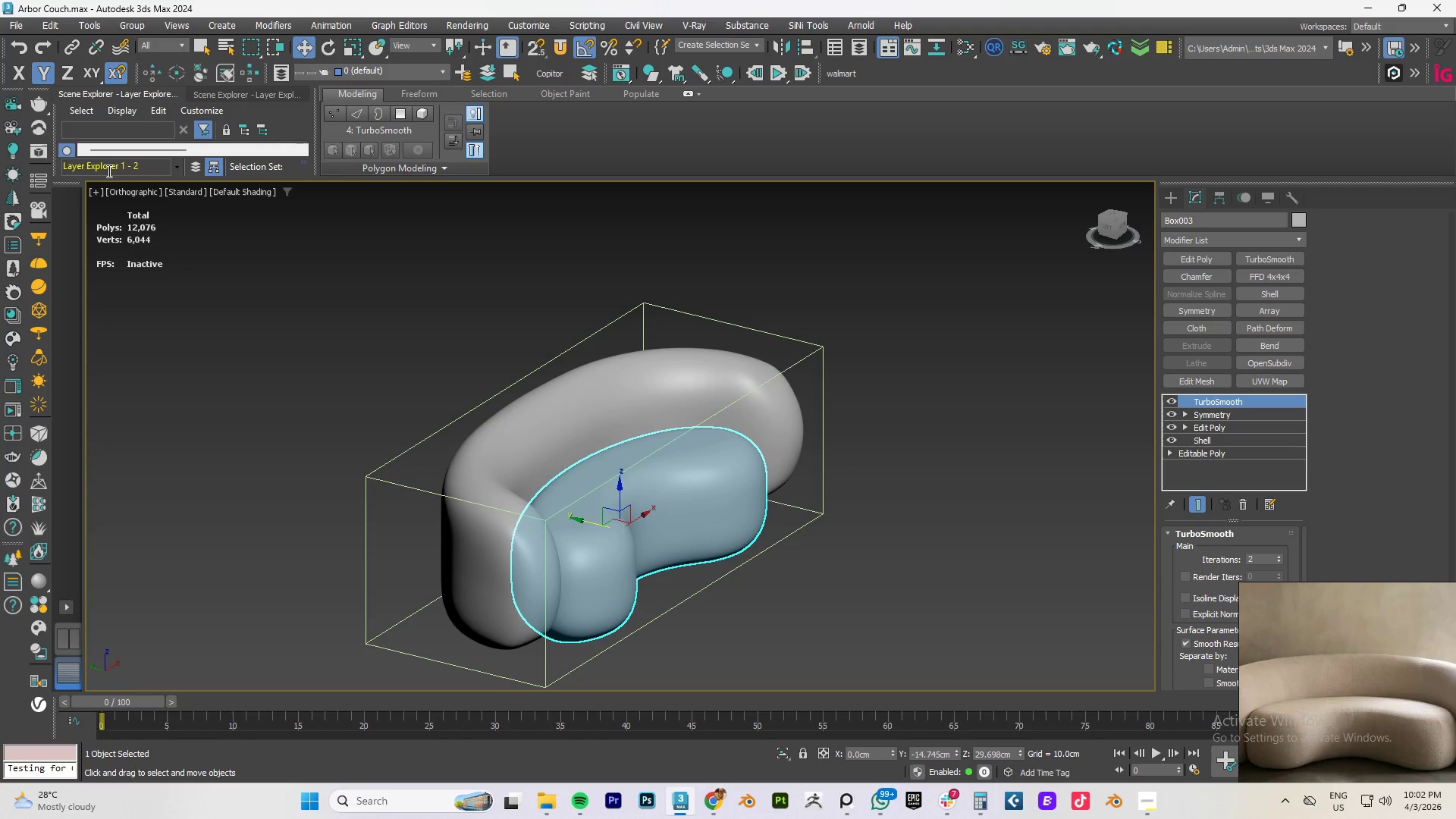 
wait(20.25)
 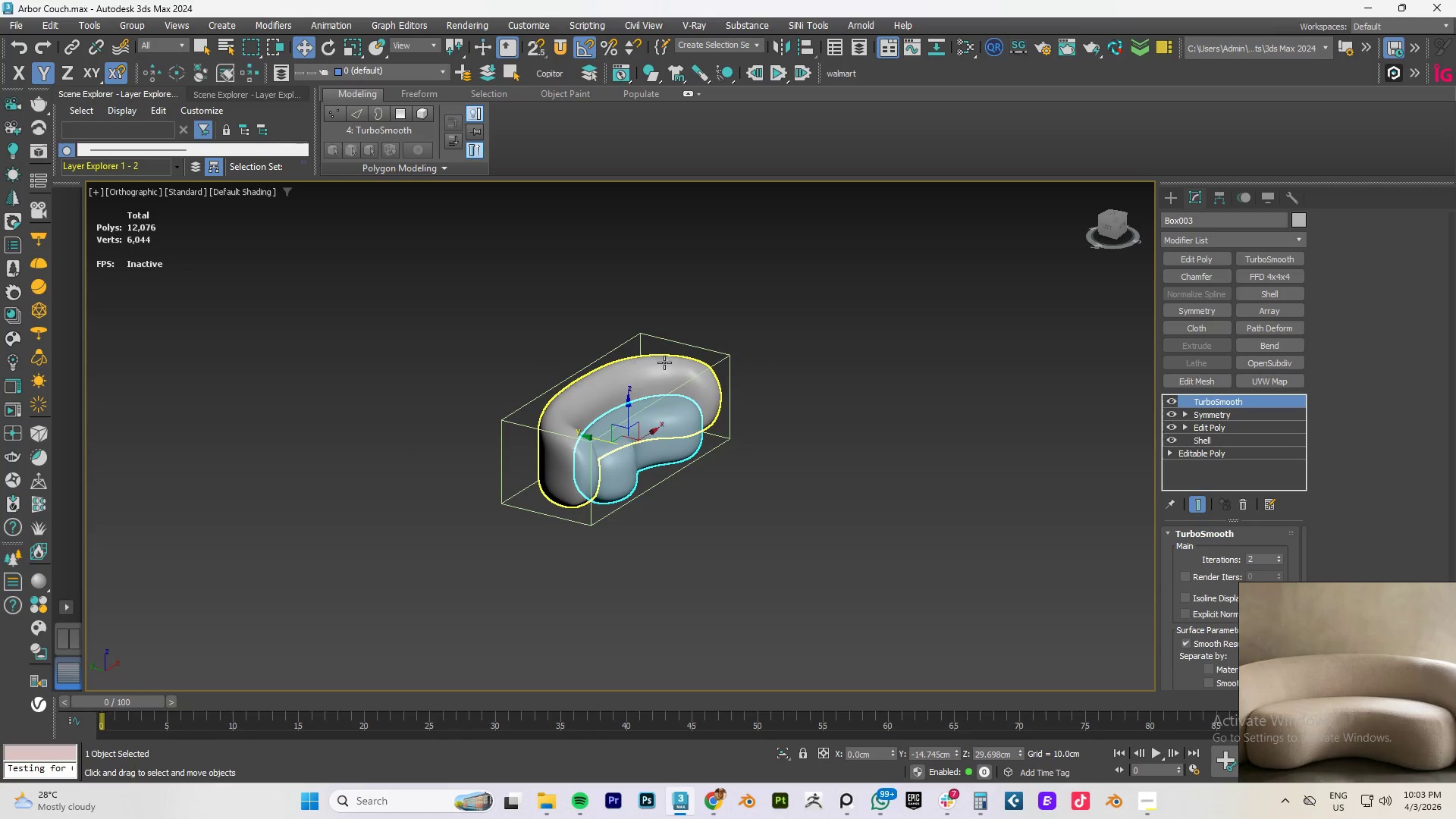 
hold_key(key=AltLeft, duration=1.08)
 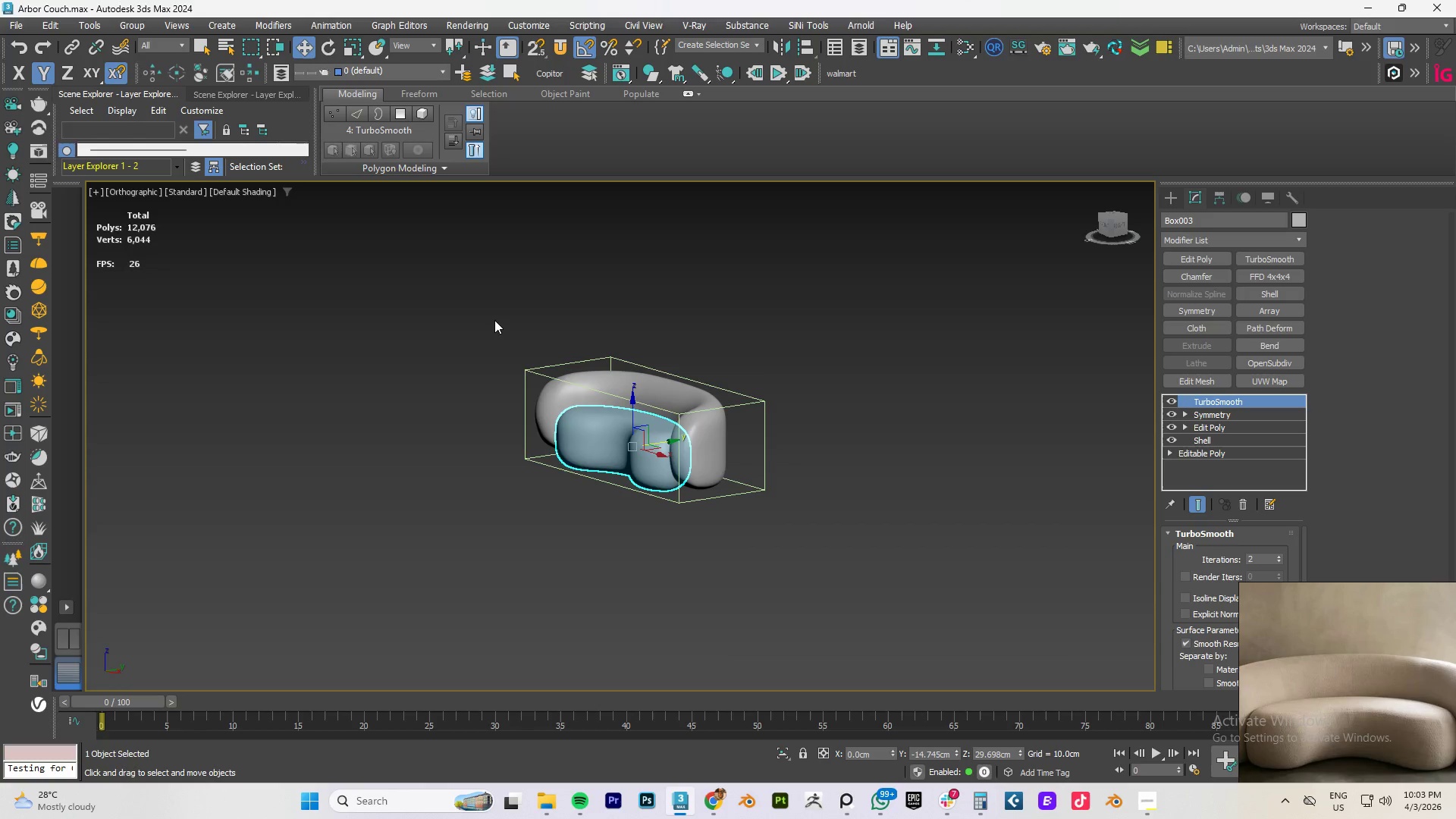 
scroll: coordinate [637, 364], scroll_direction: down, amount: 2.0
 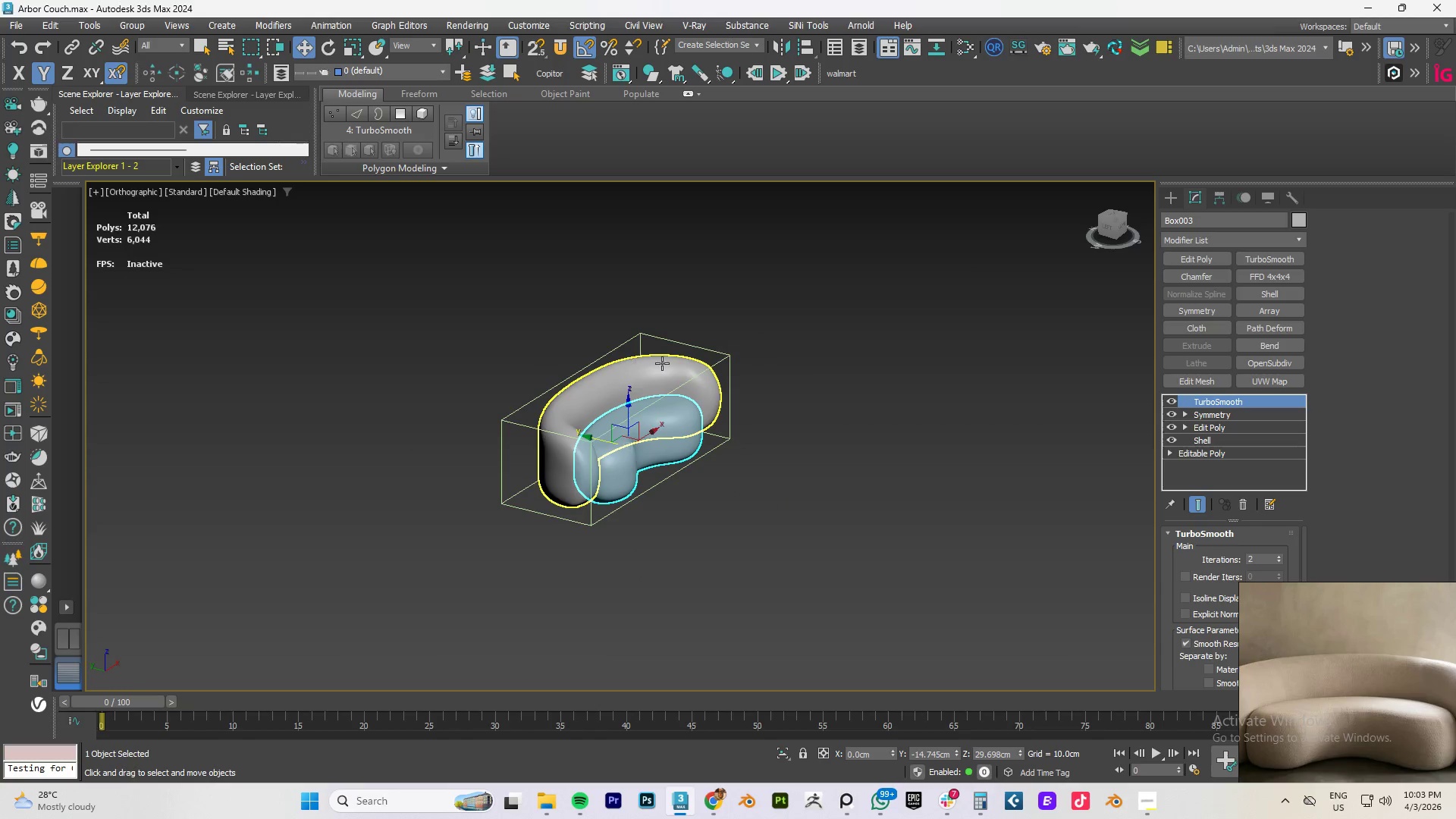 
key(F4)
 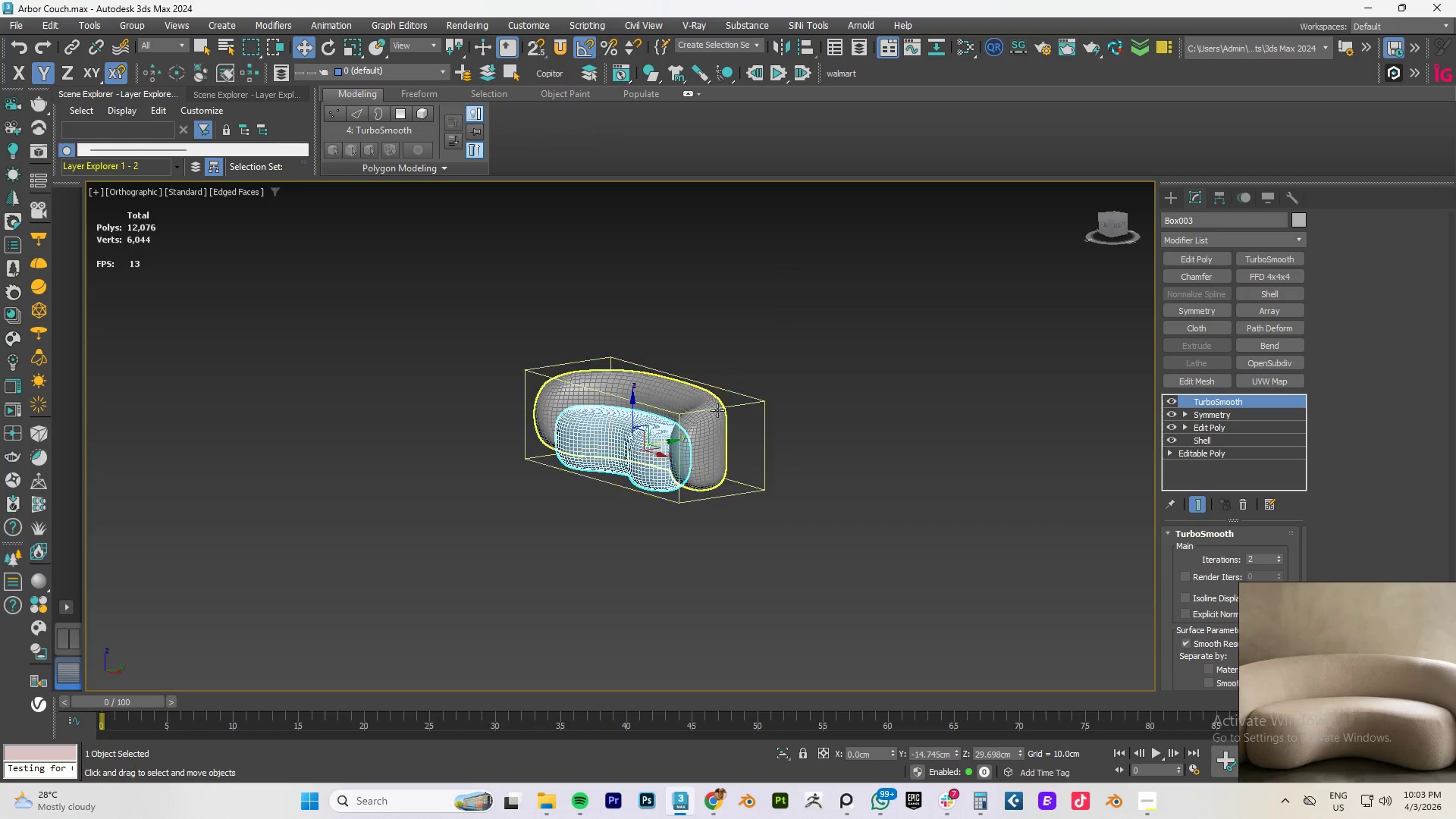 
key(F4)
 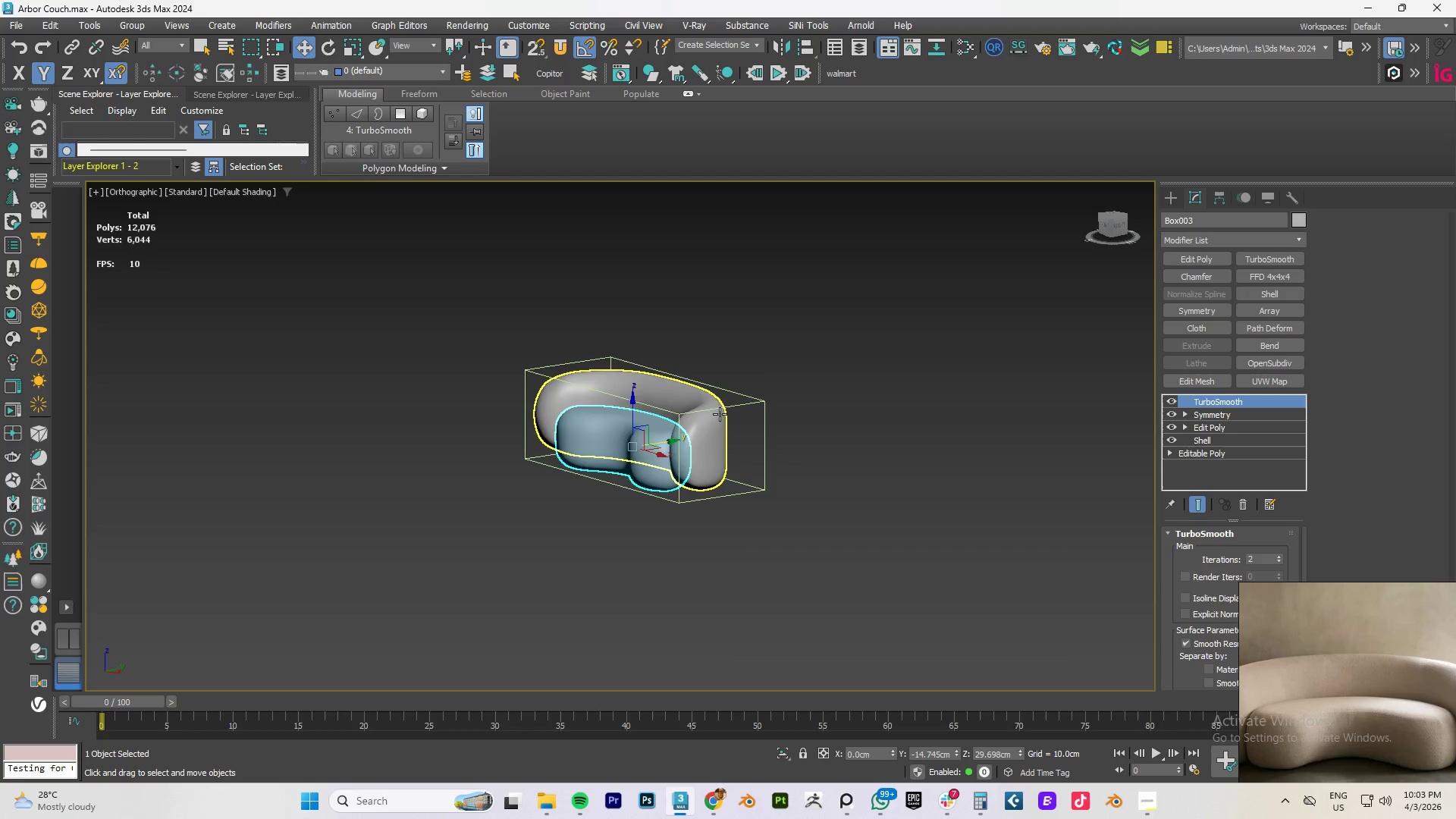 
key(F4)
 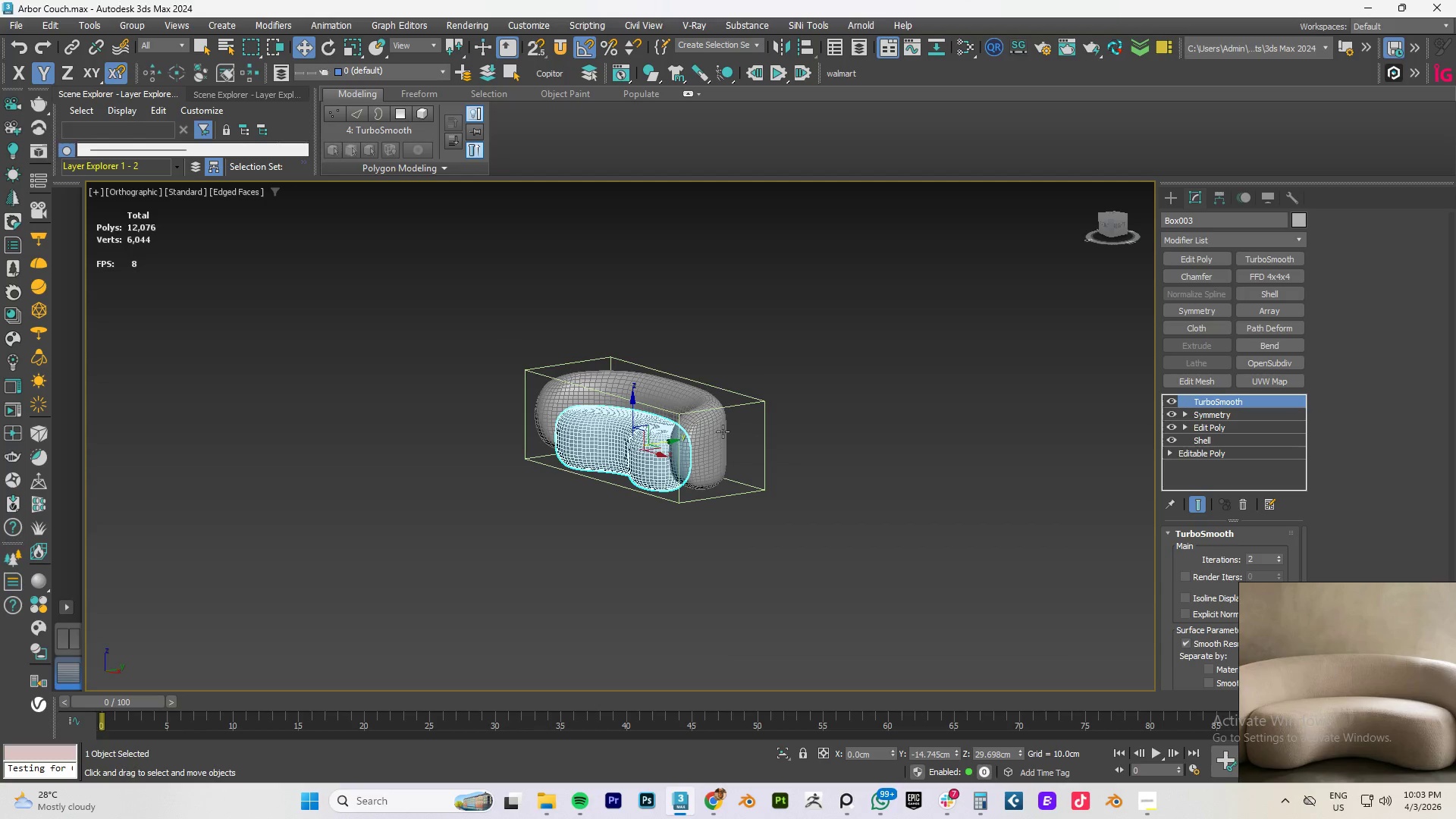 
scroll: coordinate [693, 413], scroll_direction: up, amount: 5.0
 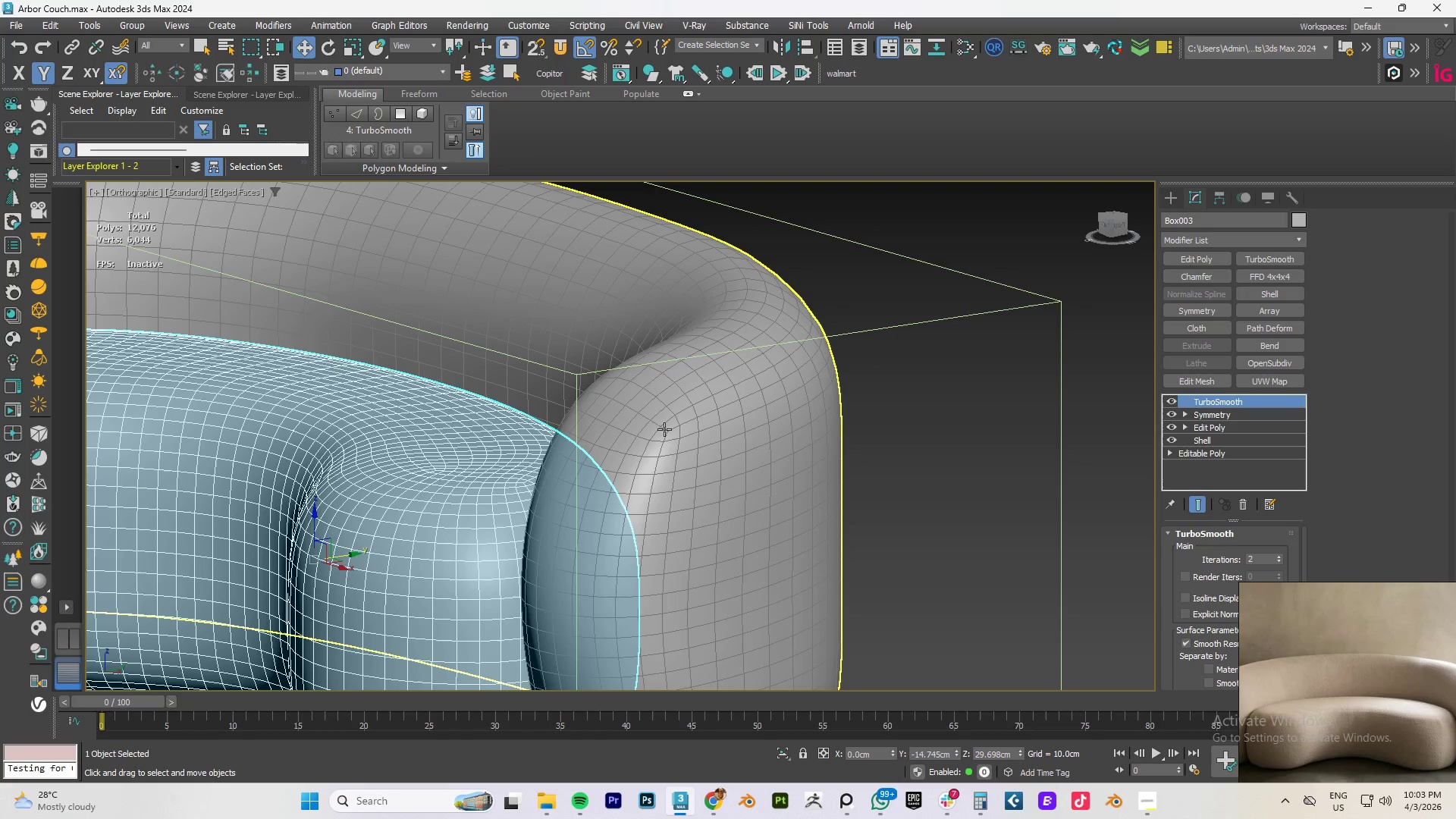 
key(F4)
 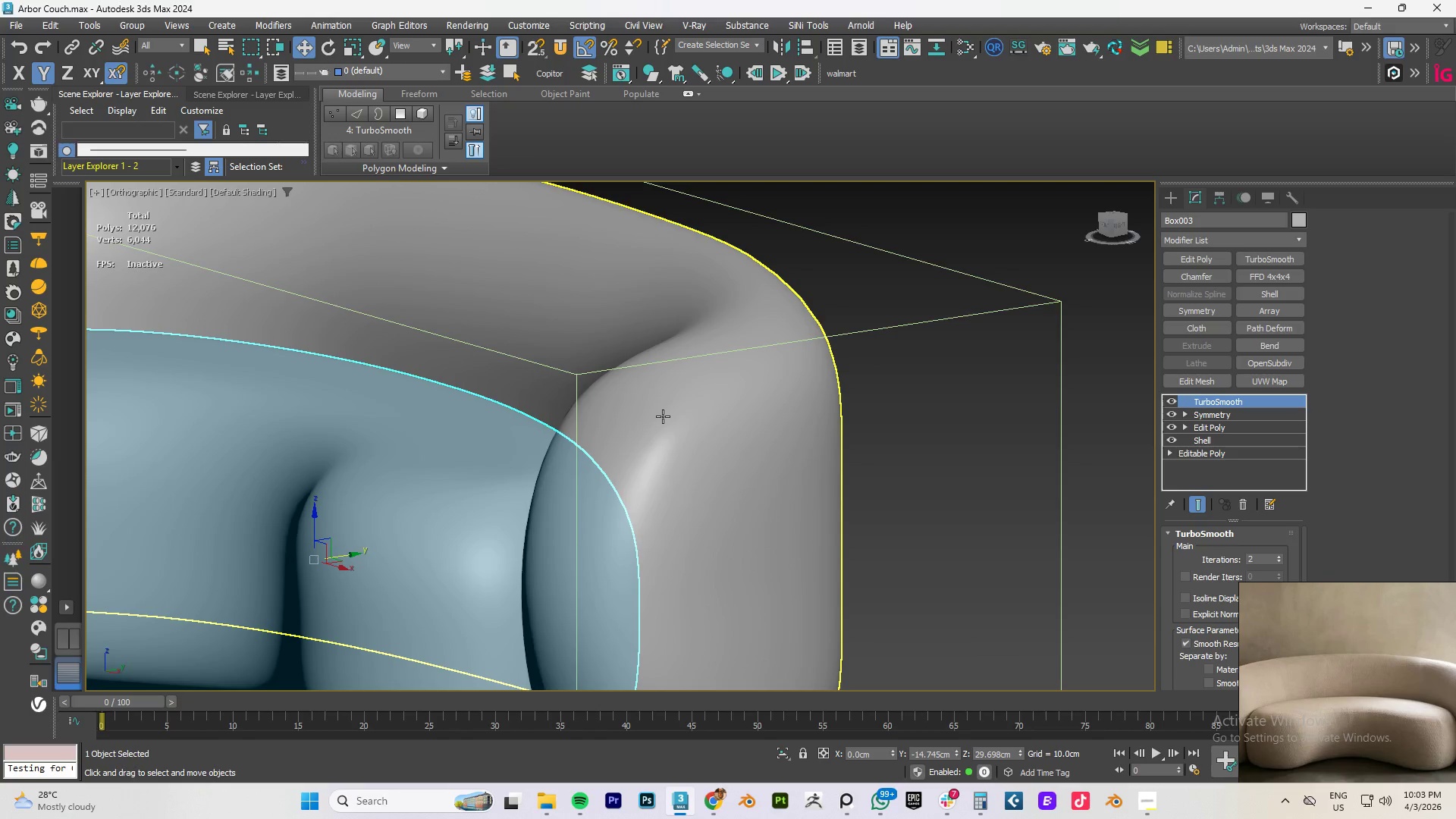 
hold_key(key=AltLeft, duration=0.53)
 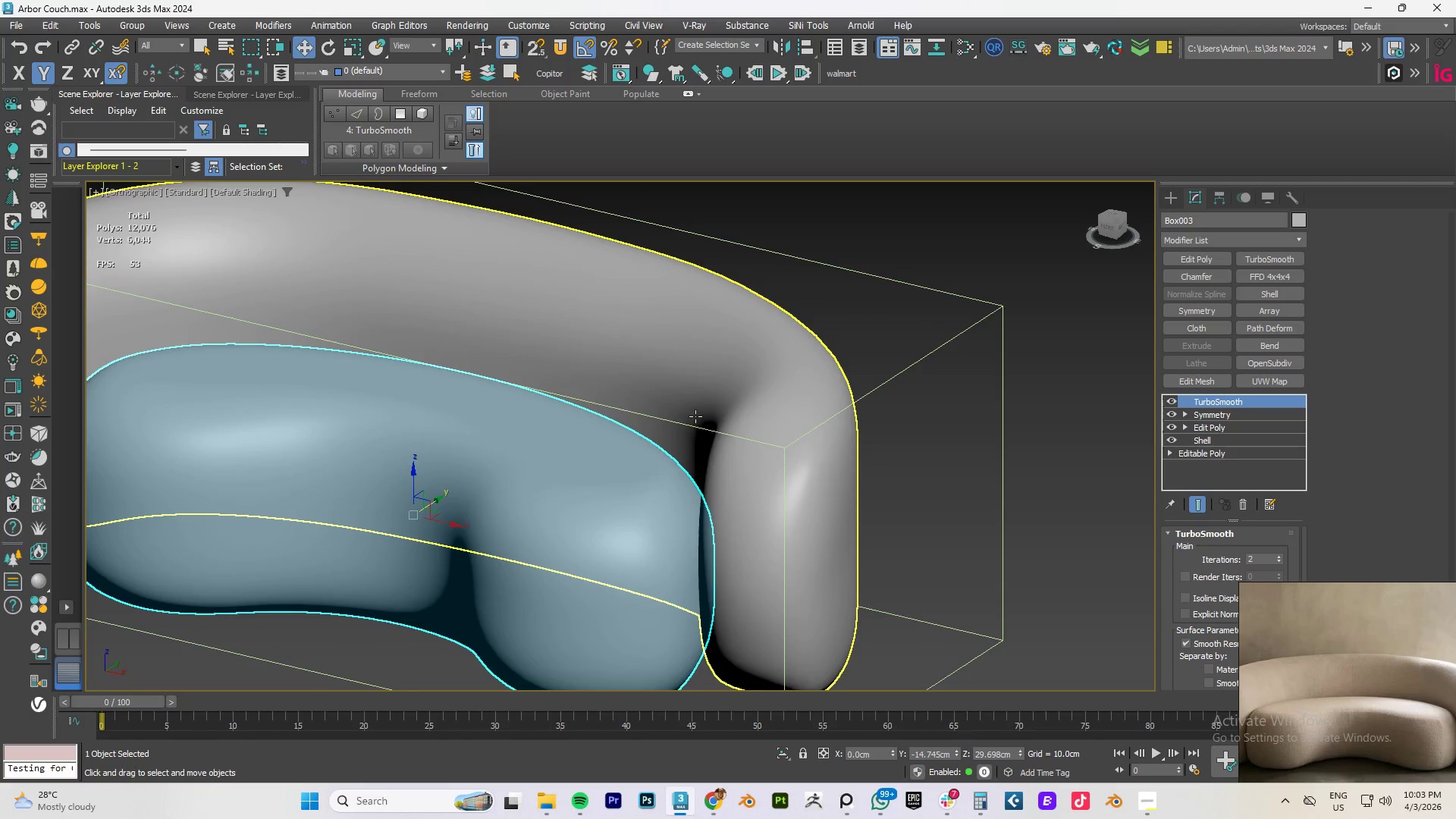 
scroll: coordinate [663, 415], scroll_direction: down, amount: 1.0
 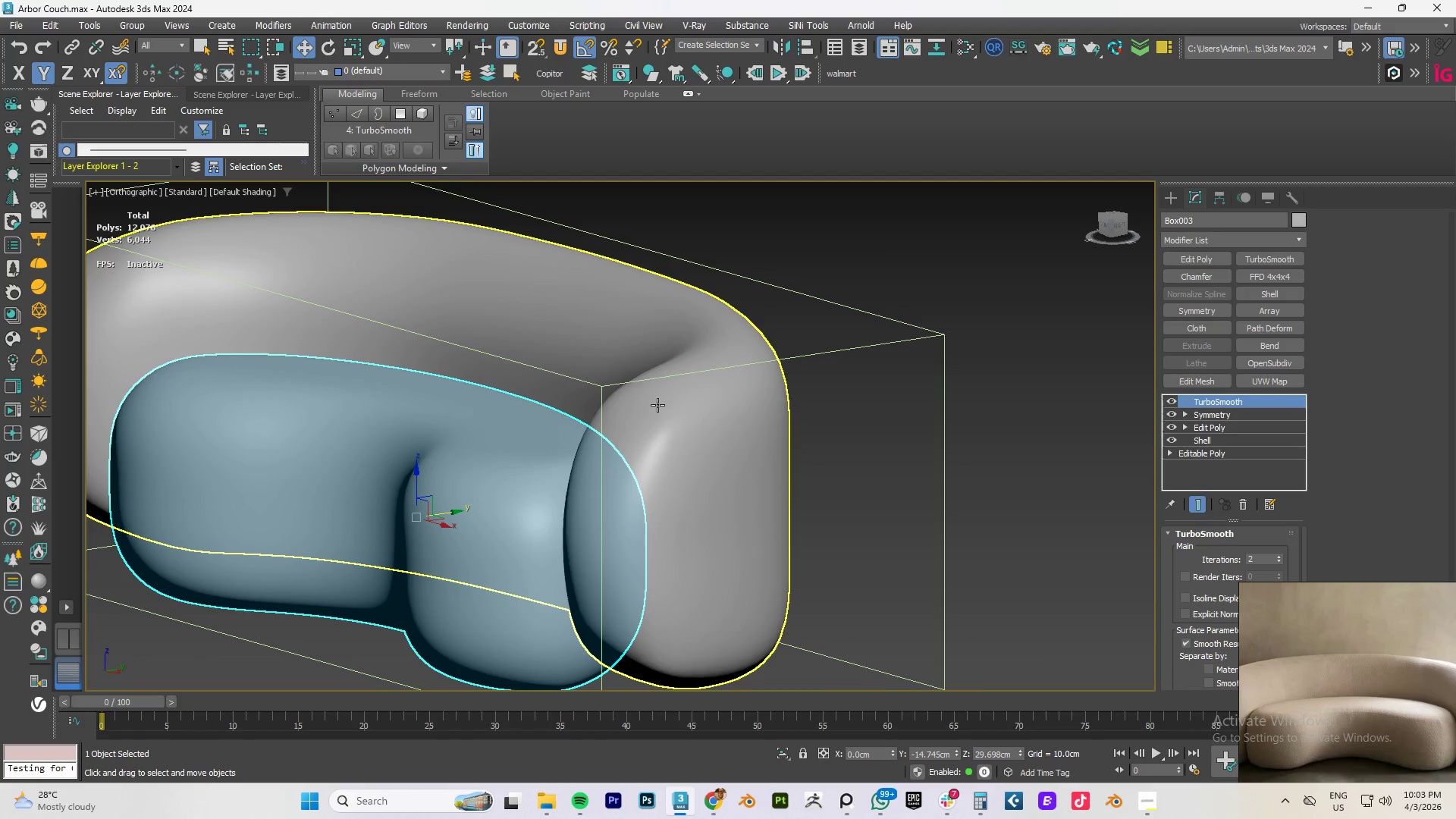 
hold_key(key=AltLeft, duration=0.53)
 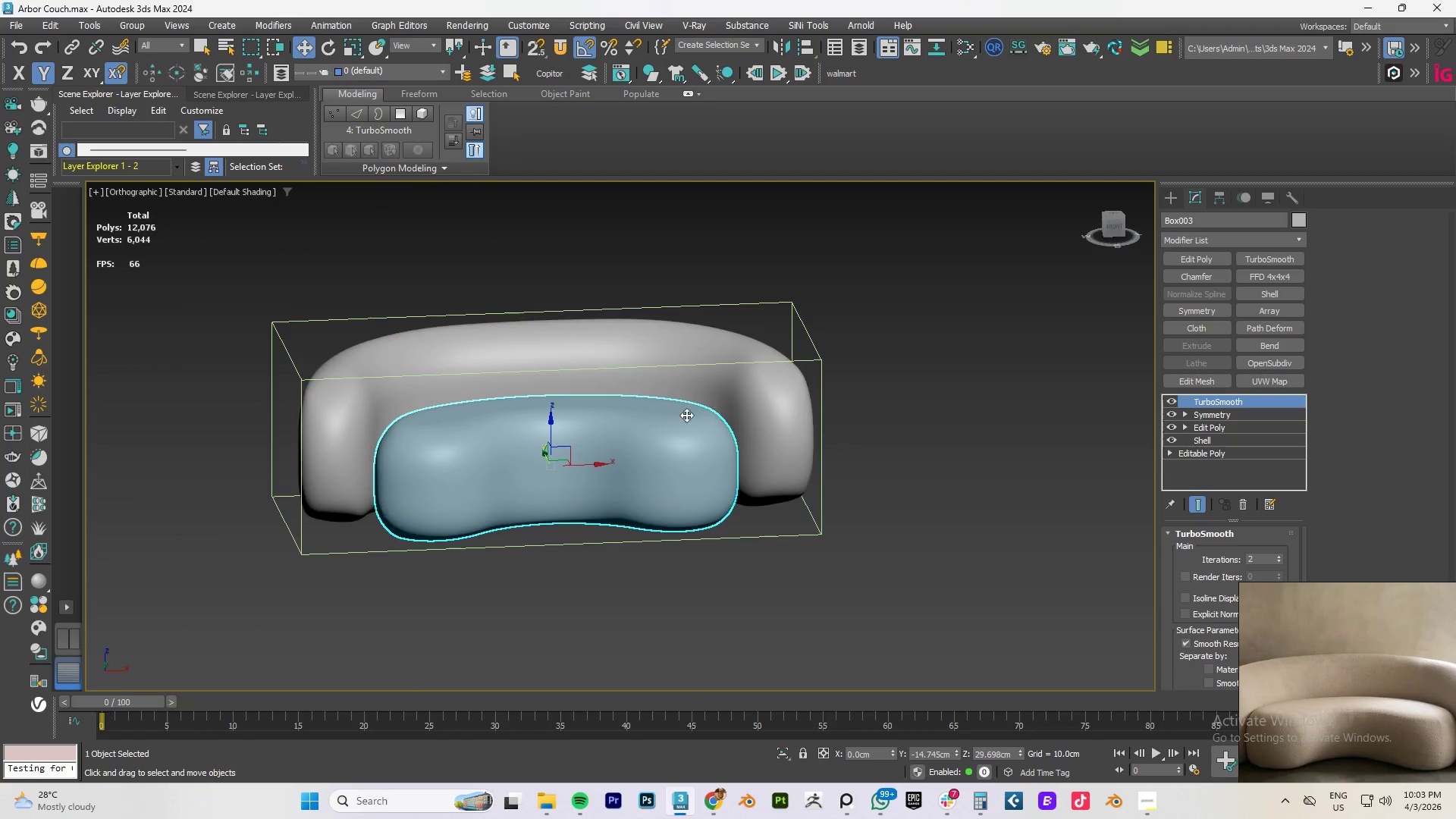 
scroll: coordinate [695, 416], scroll_direction: down, amount: 2.0
 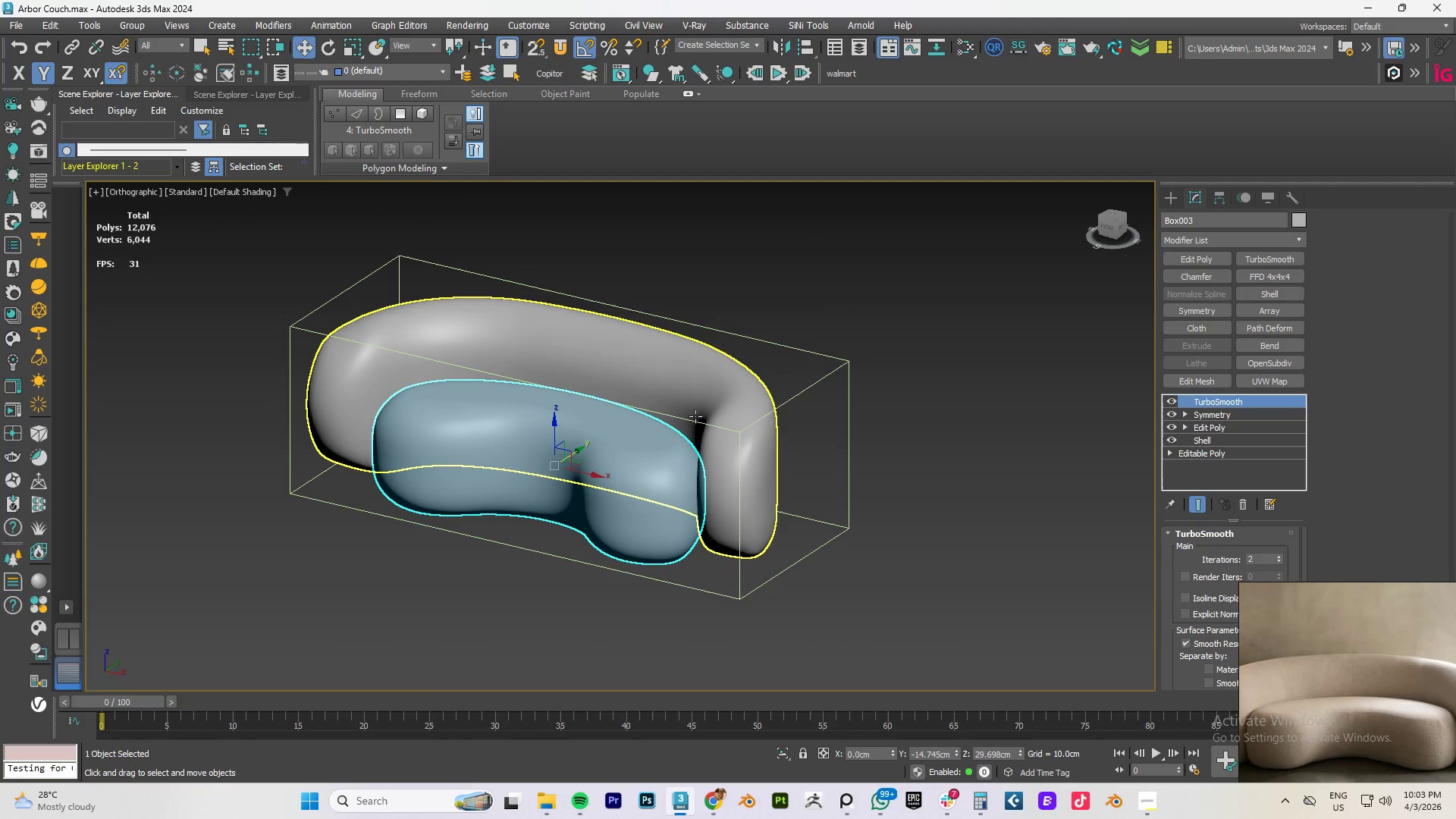 
hold_key(key=AltLeft, duration=0.66)
 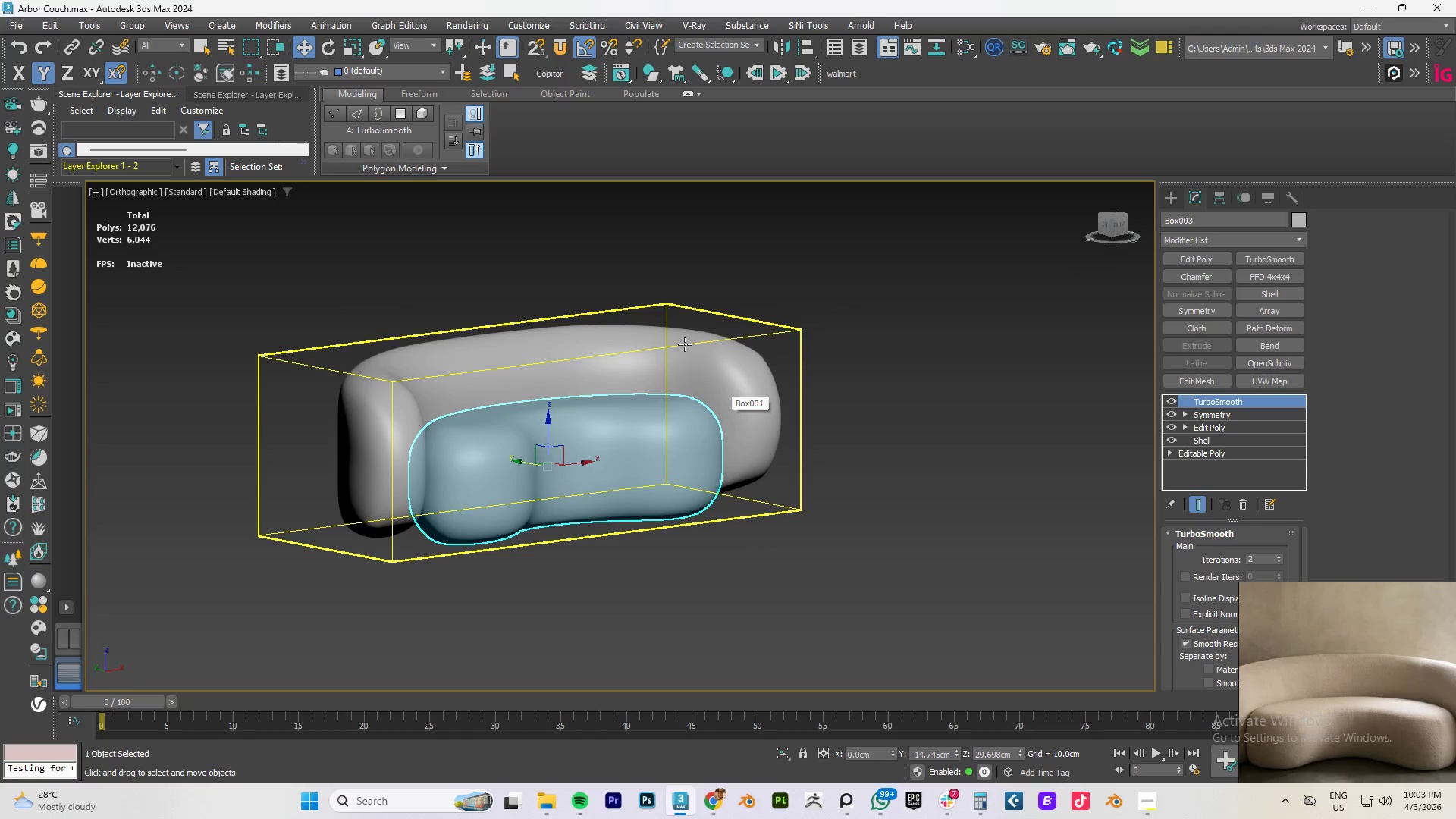 
wait(5.28)
 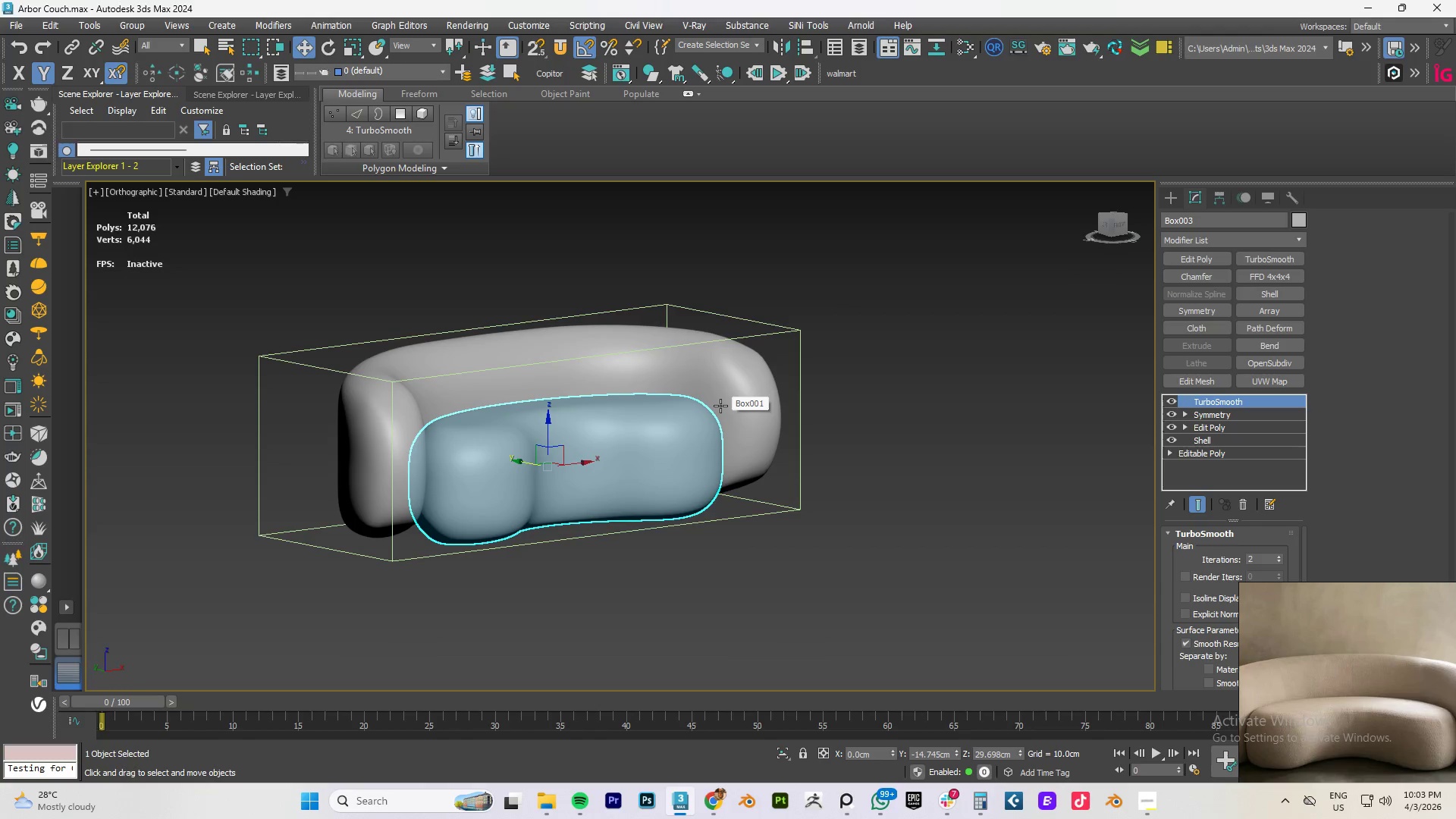 
left_click([593, 349])
 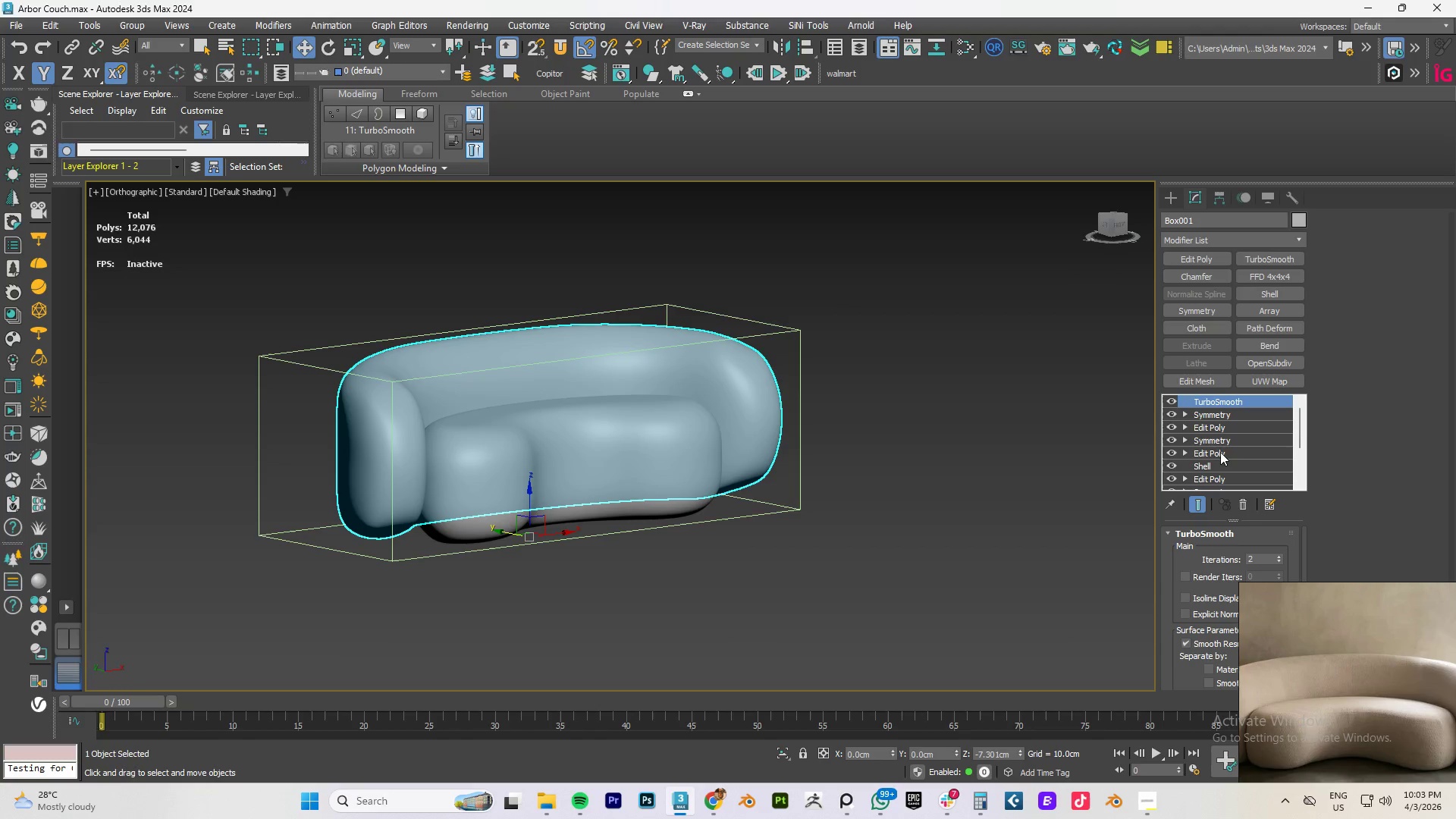 
scroll: coordinate [1216, 450], scroll_direction: down, amount: 6.0
 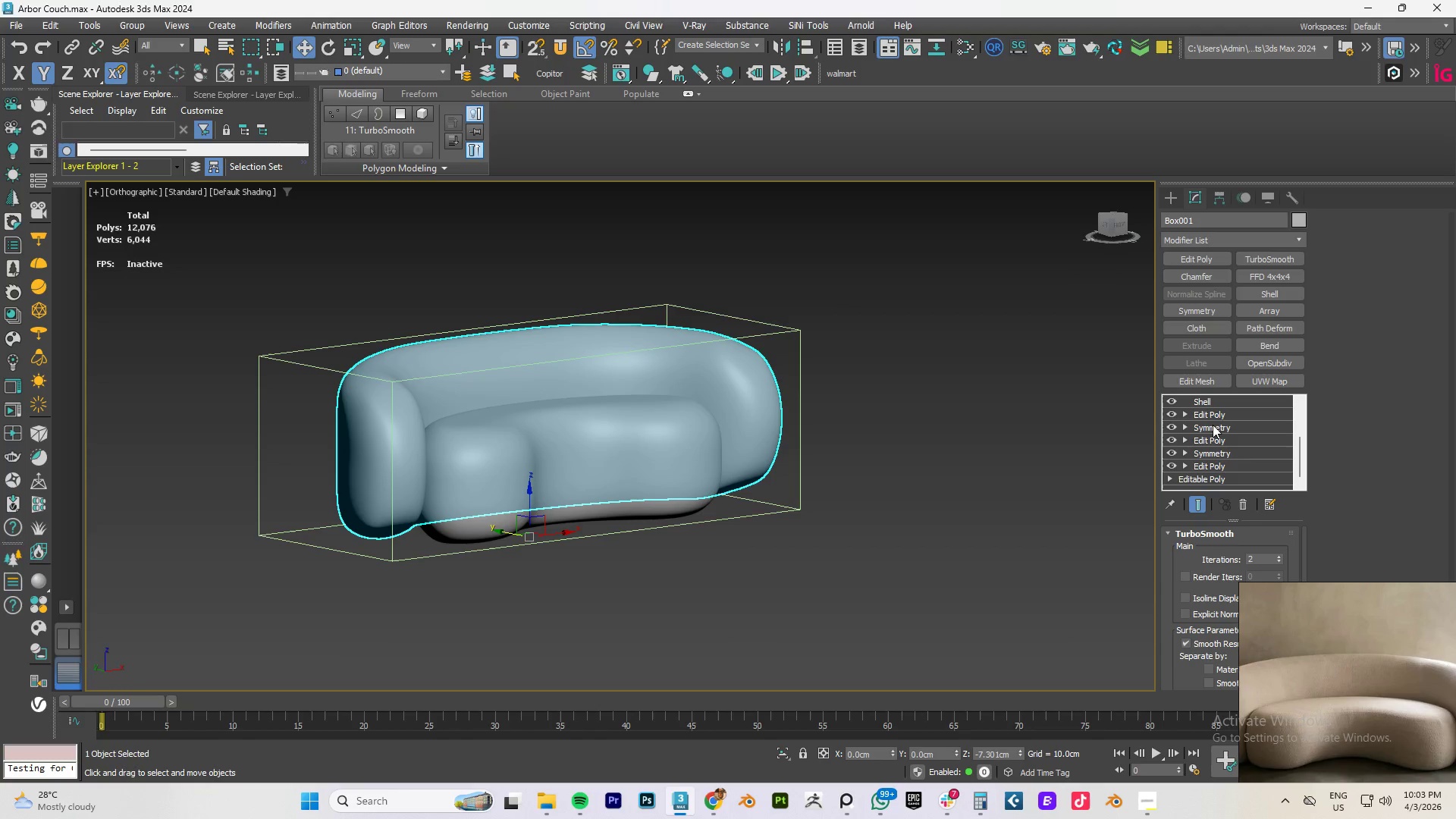 
left_click([1213, 425])
 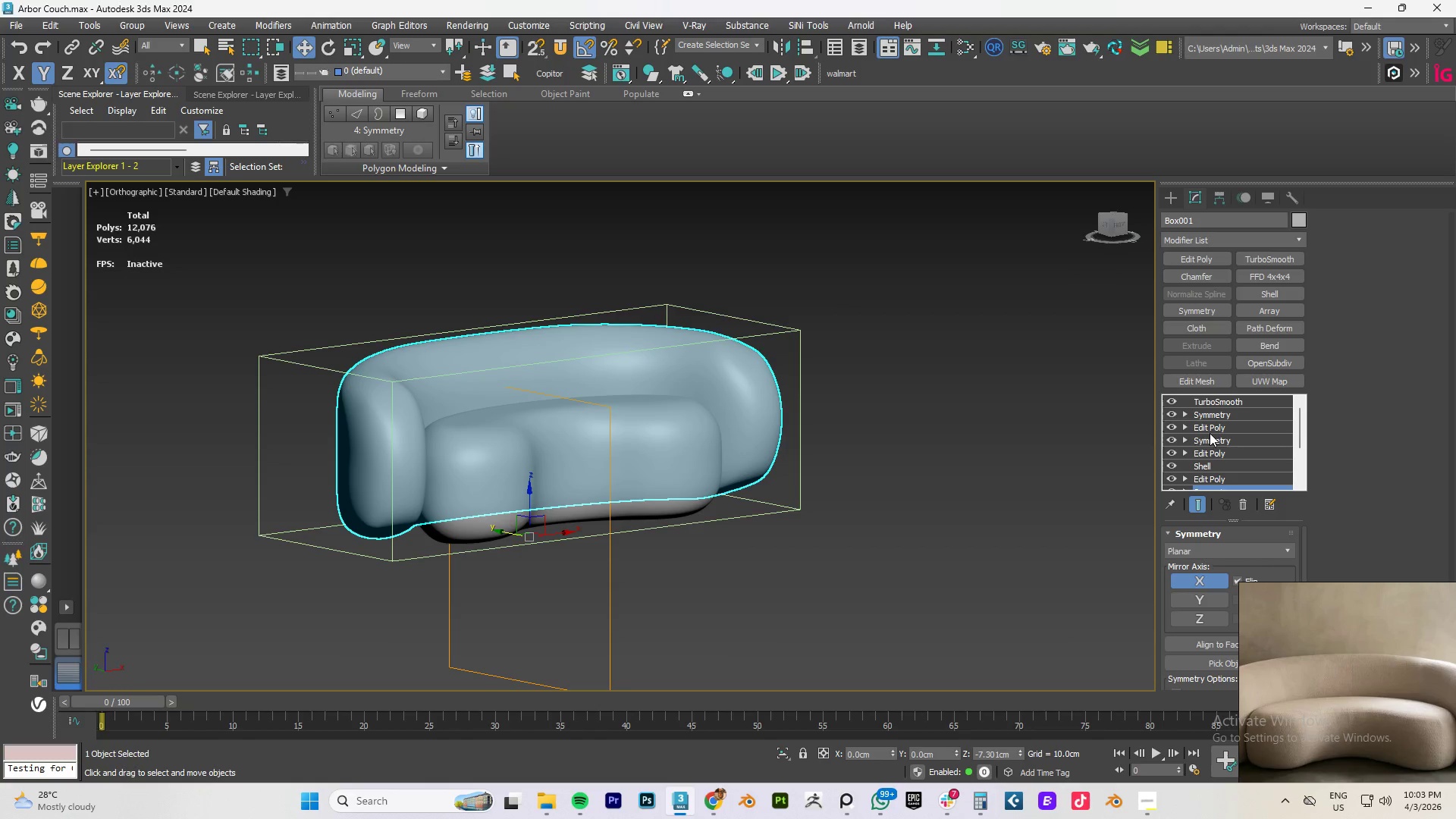 
scroll: coordinate [1225, 431], scroll_direction: up, amount: 4.0
 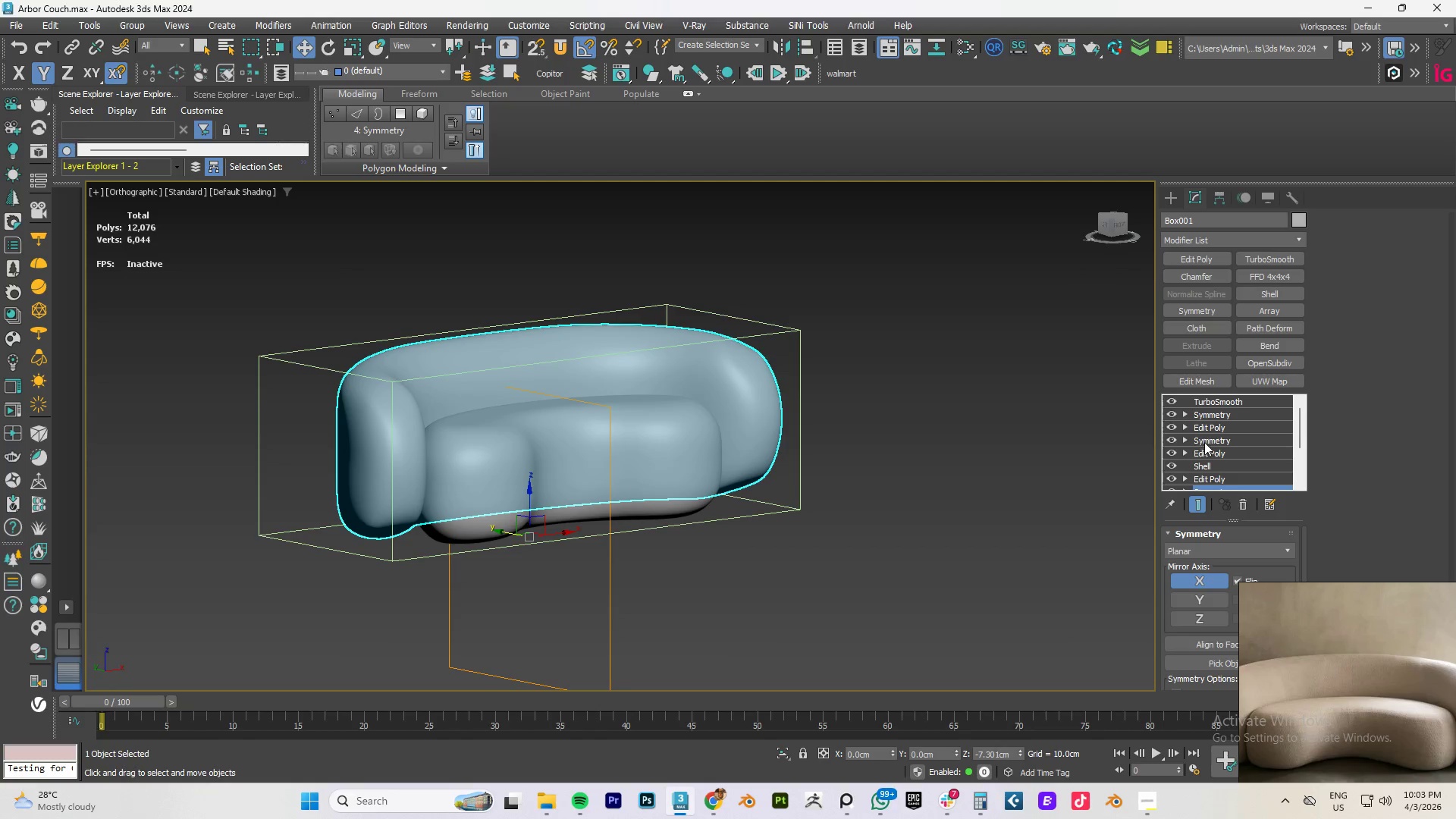 
left_click([1204, 442])
 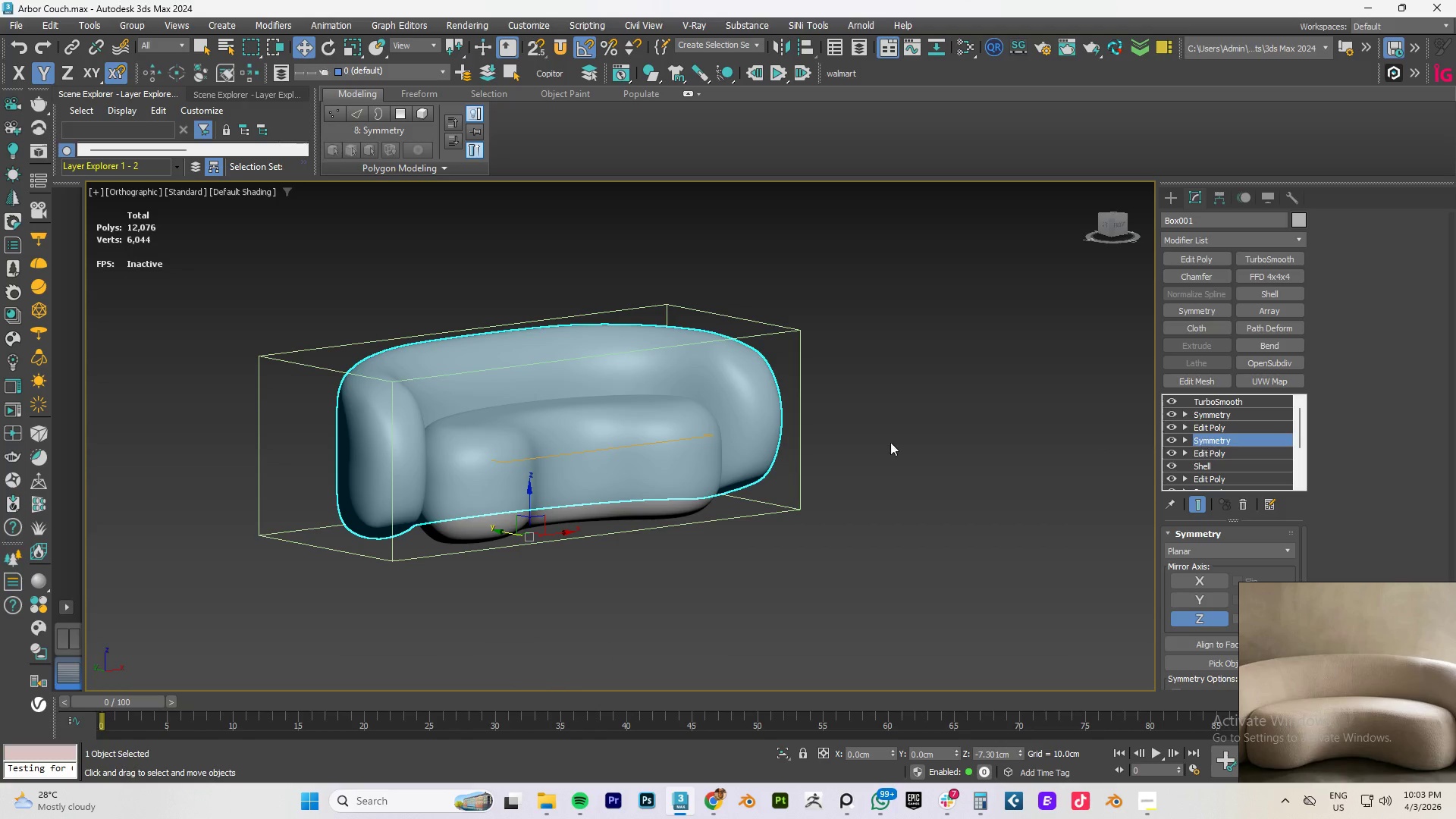 
hold_key(key=AltLeft, duration=0.62)
 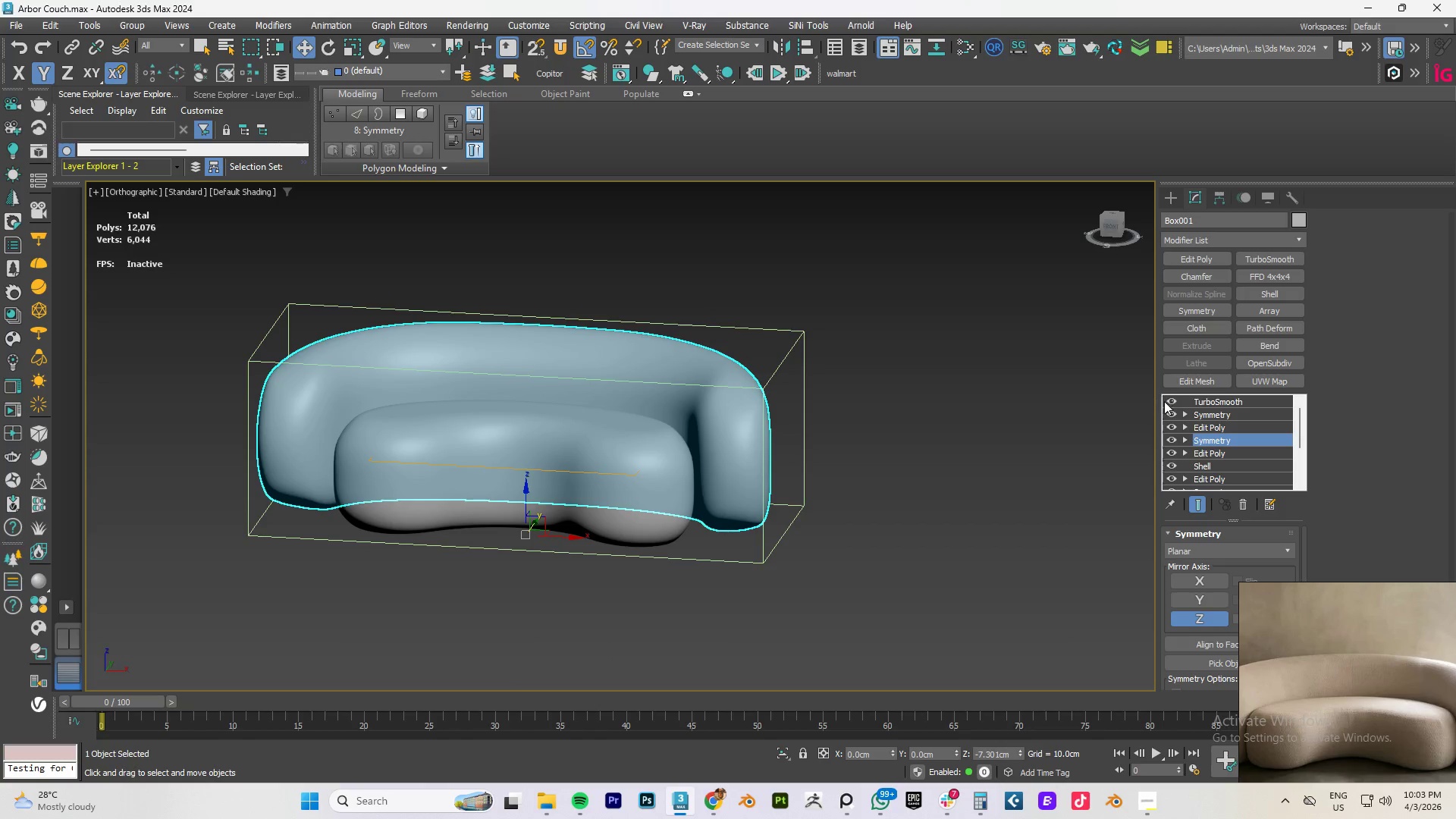 
left_click([1173, 401])
 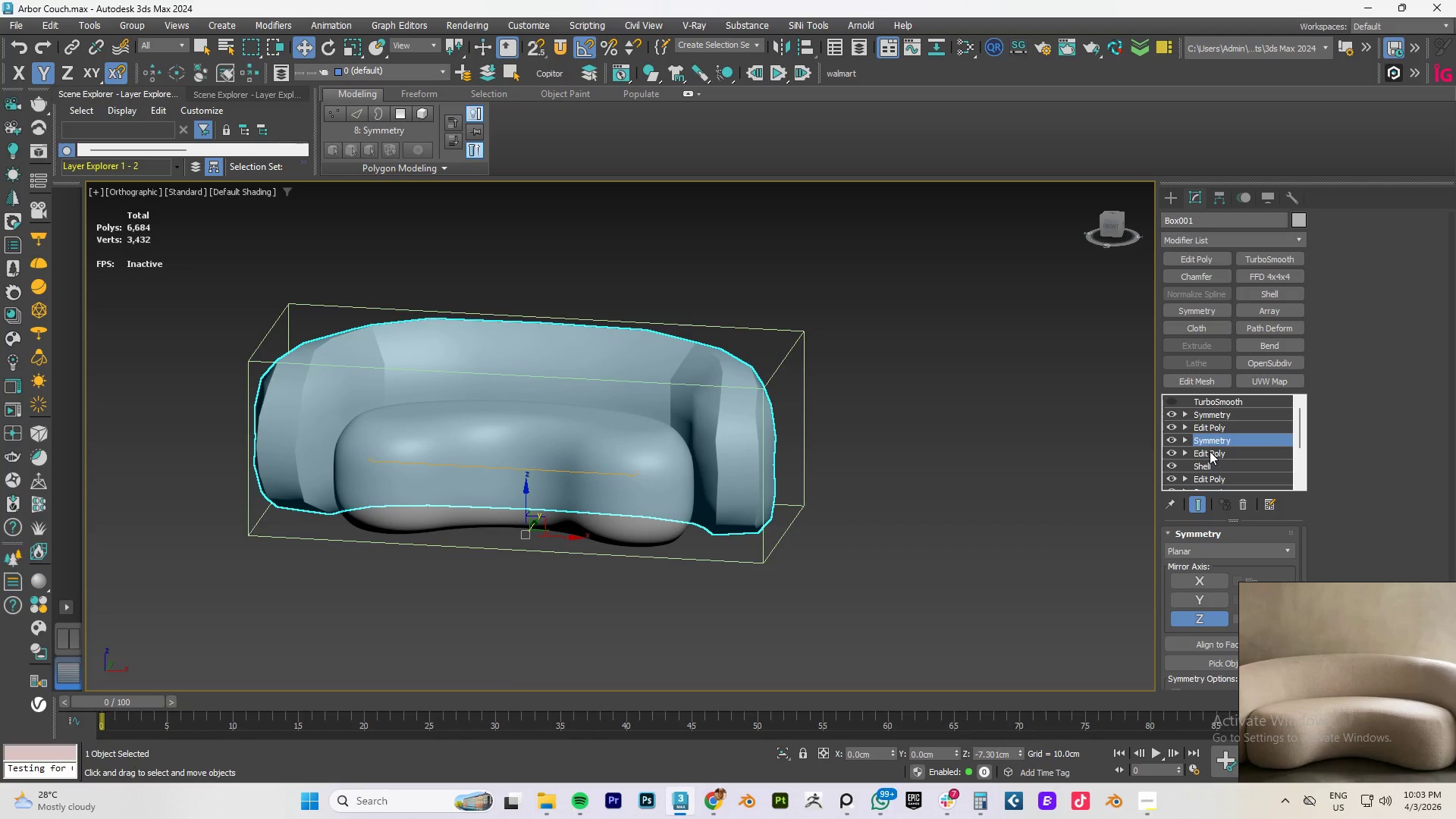 
scroll: coordinate [1210, 451], scroll_direction: down, amount: 1.0
 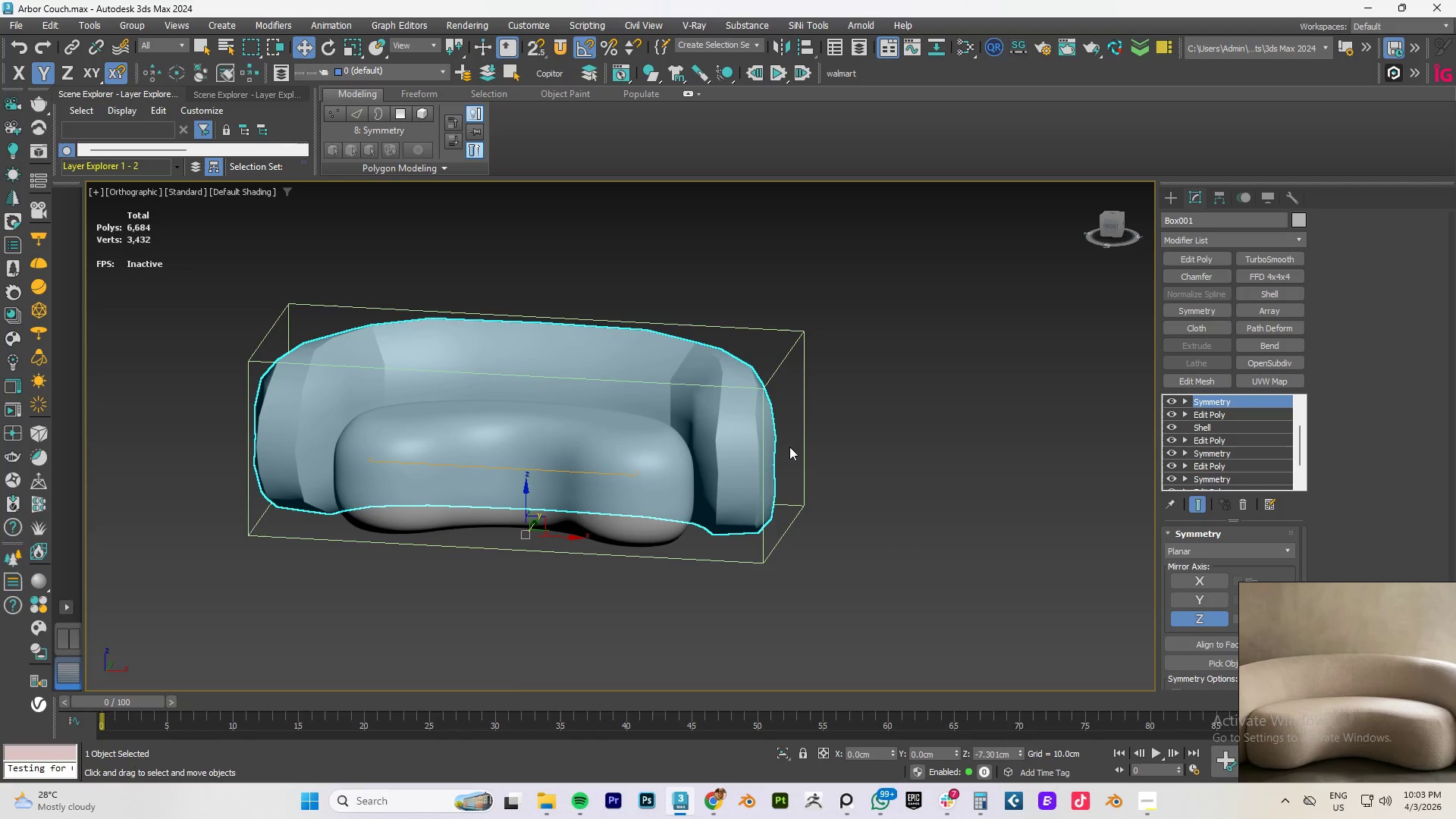 
key(F4)
 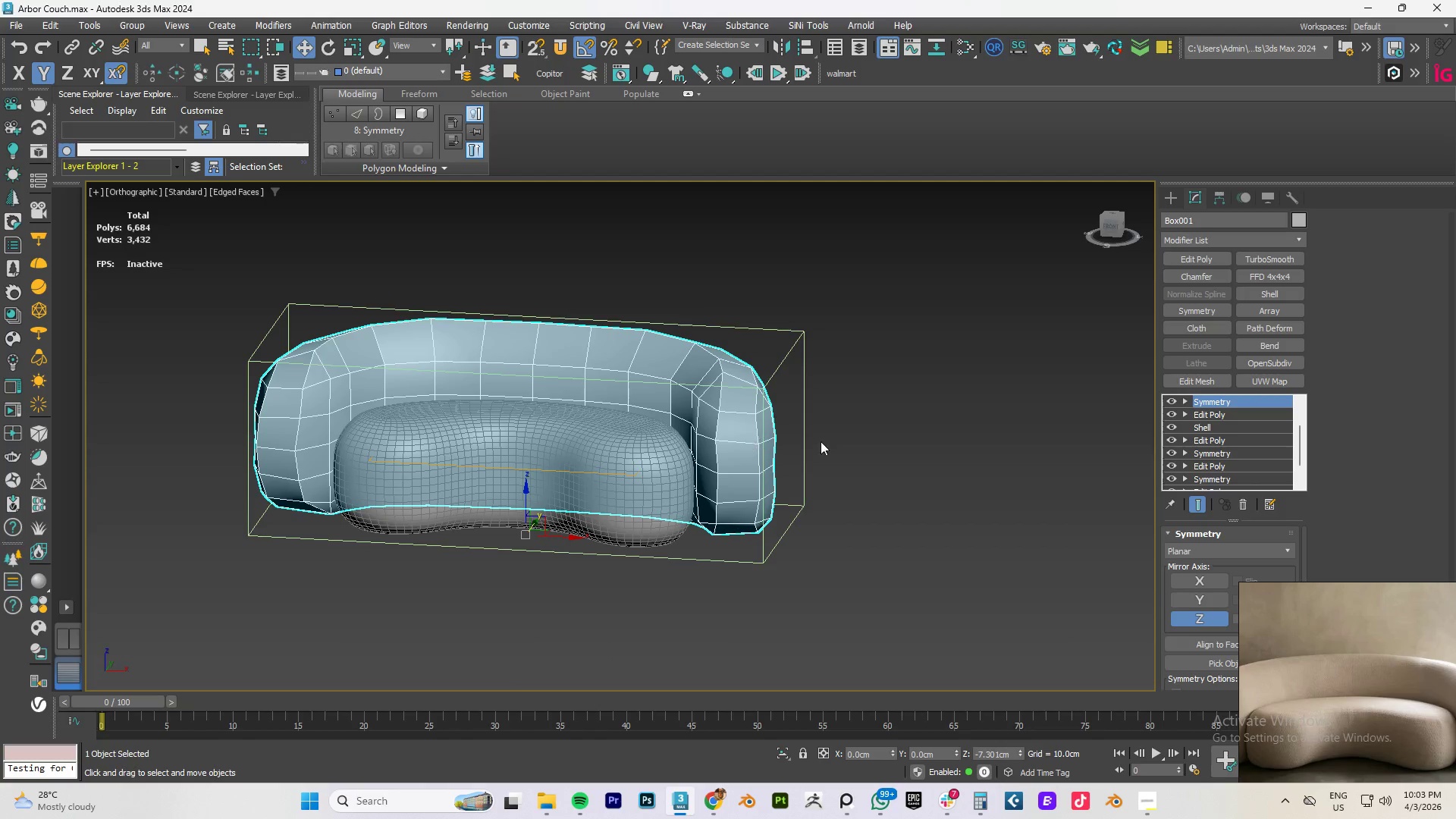 
scroll: coordinate [830, 441], scroll_direction: down, amount: 1.0
 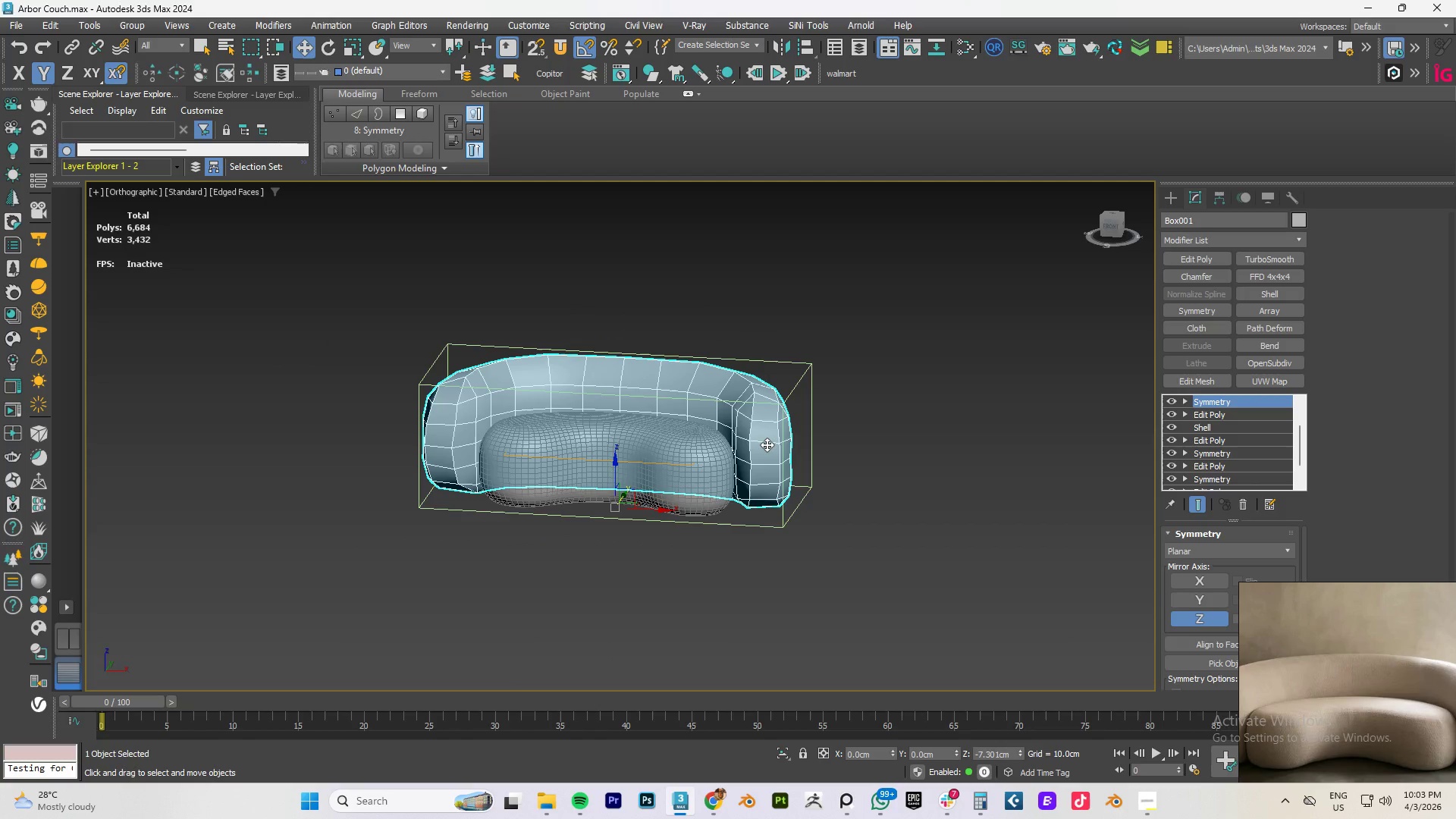 
key(Alt+AltLeft)
 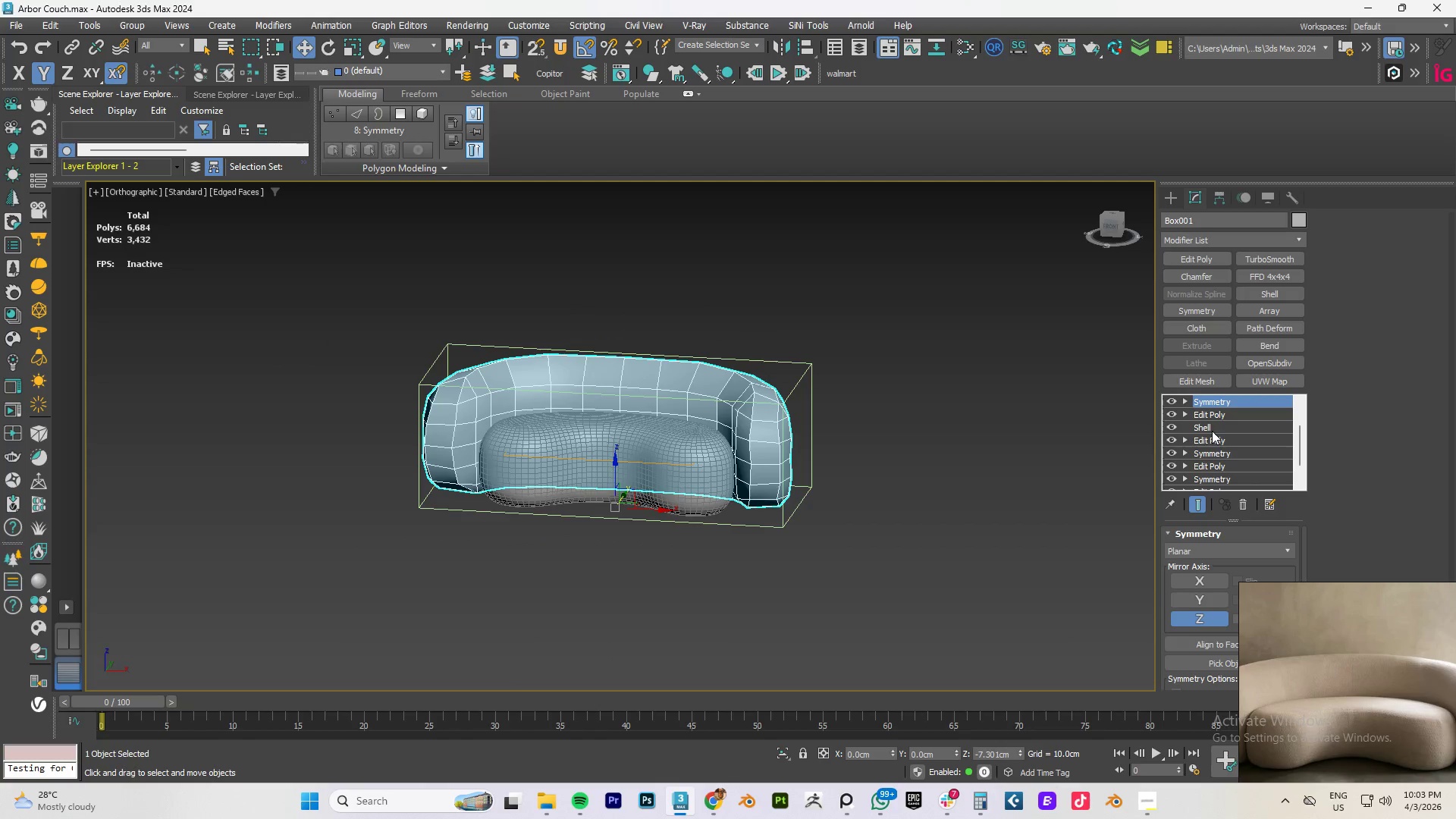 
left_click([1207, 426])
 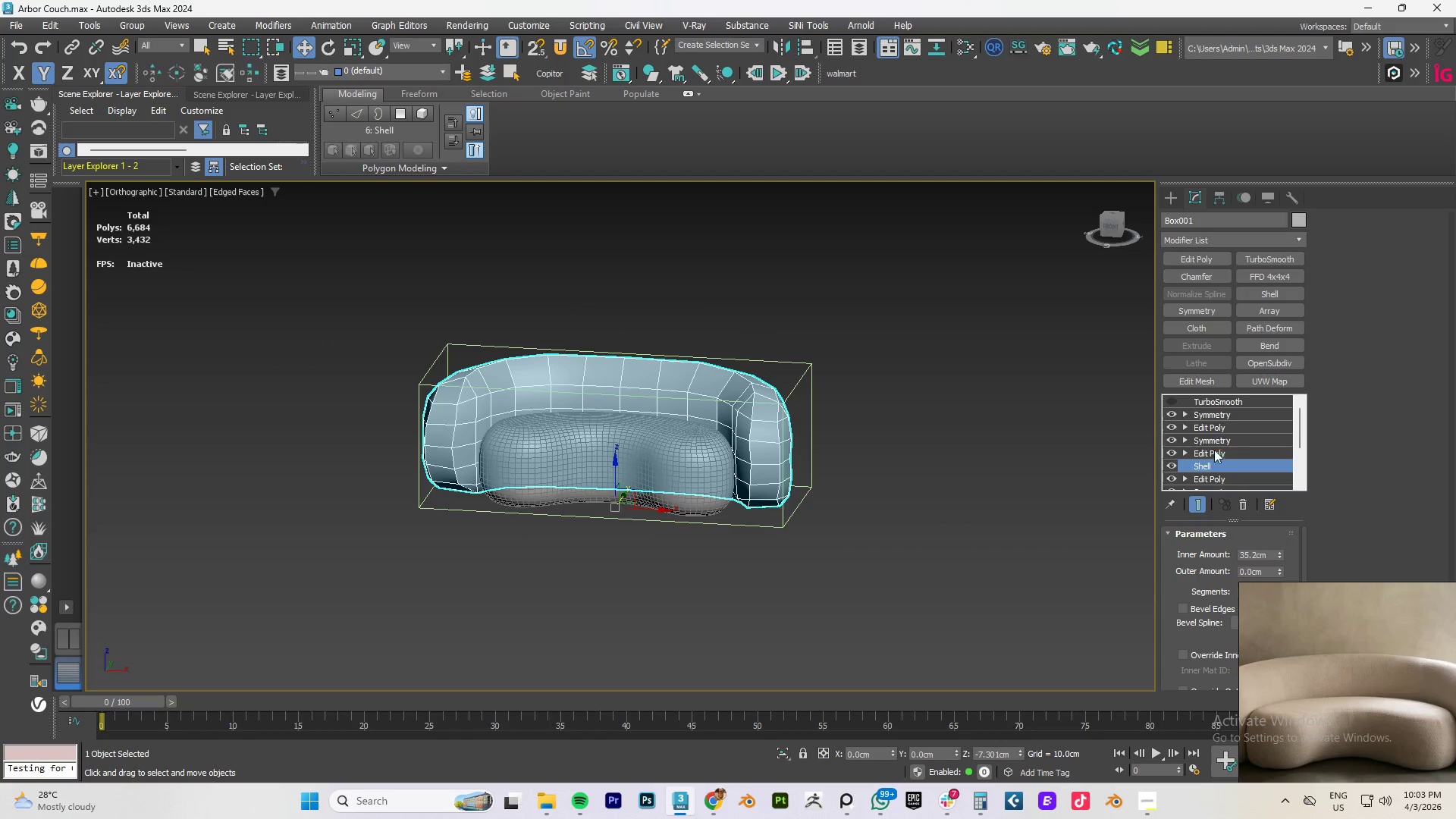 
left_click([1211, 482])
 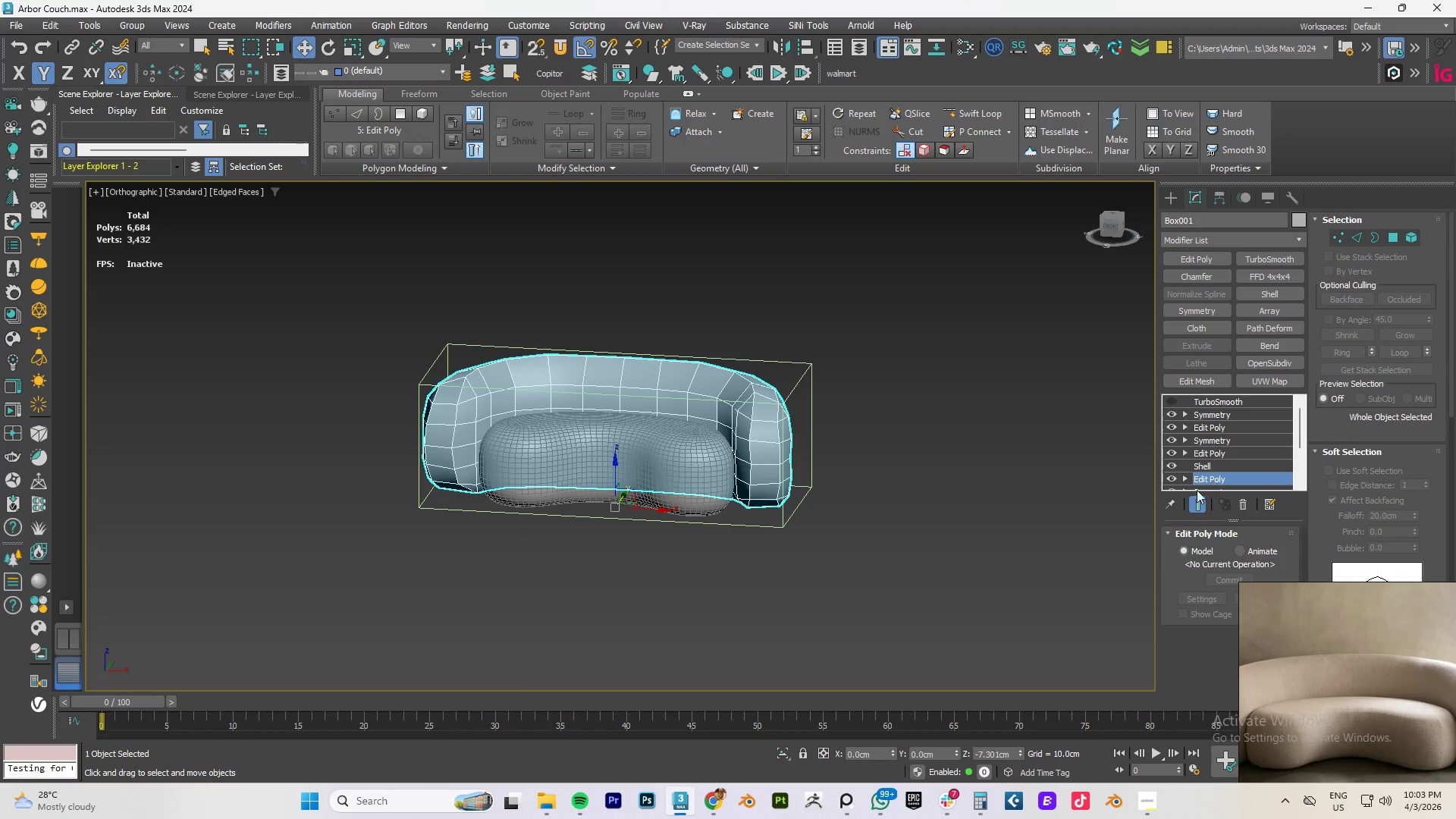 
left_click([1194, 503])
 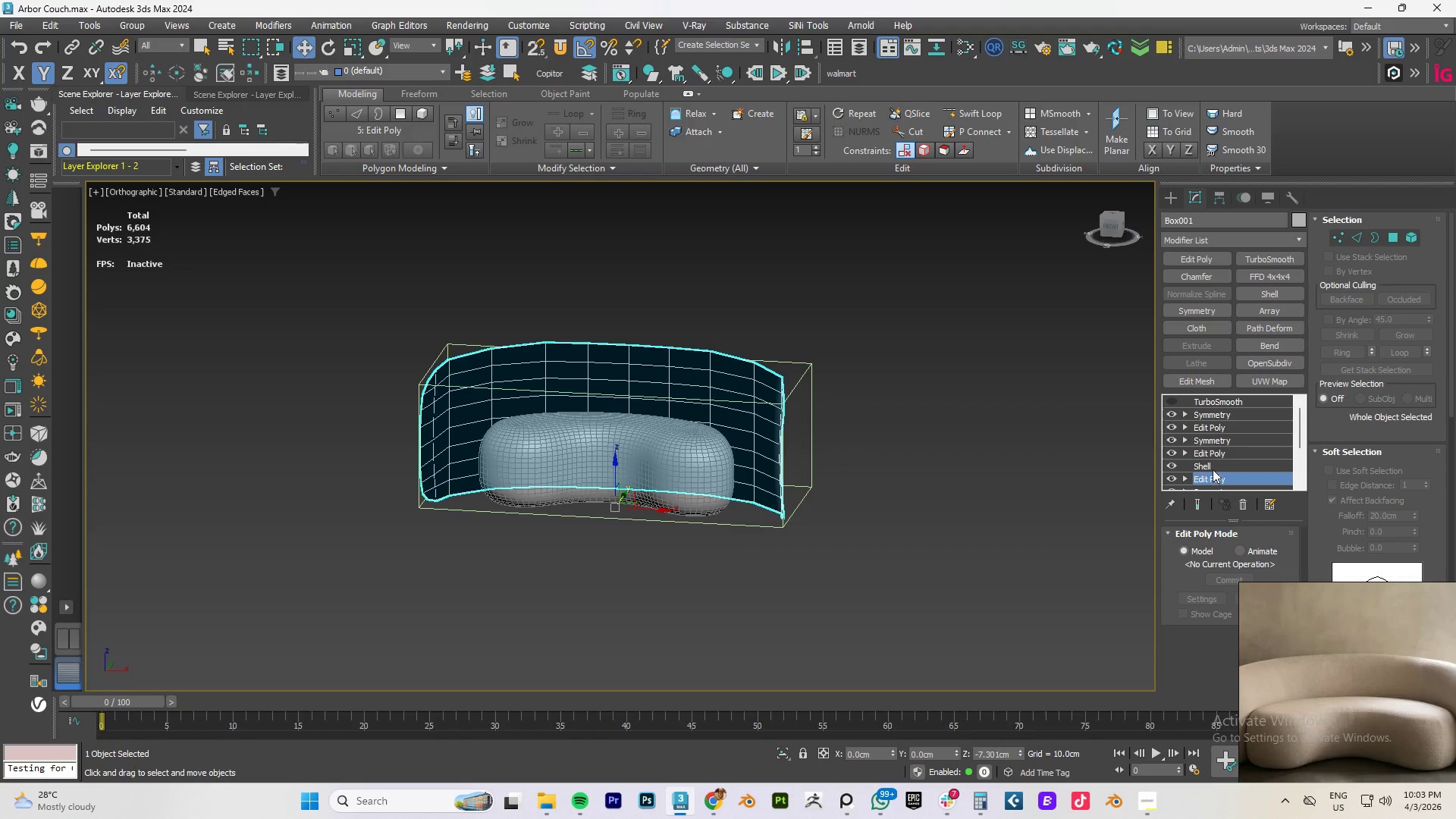 
hold_key(key=AltLeft, duration=0.47)
 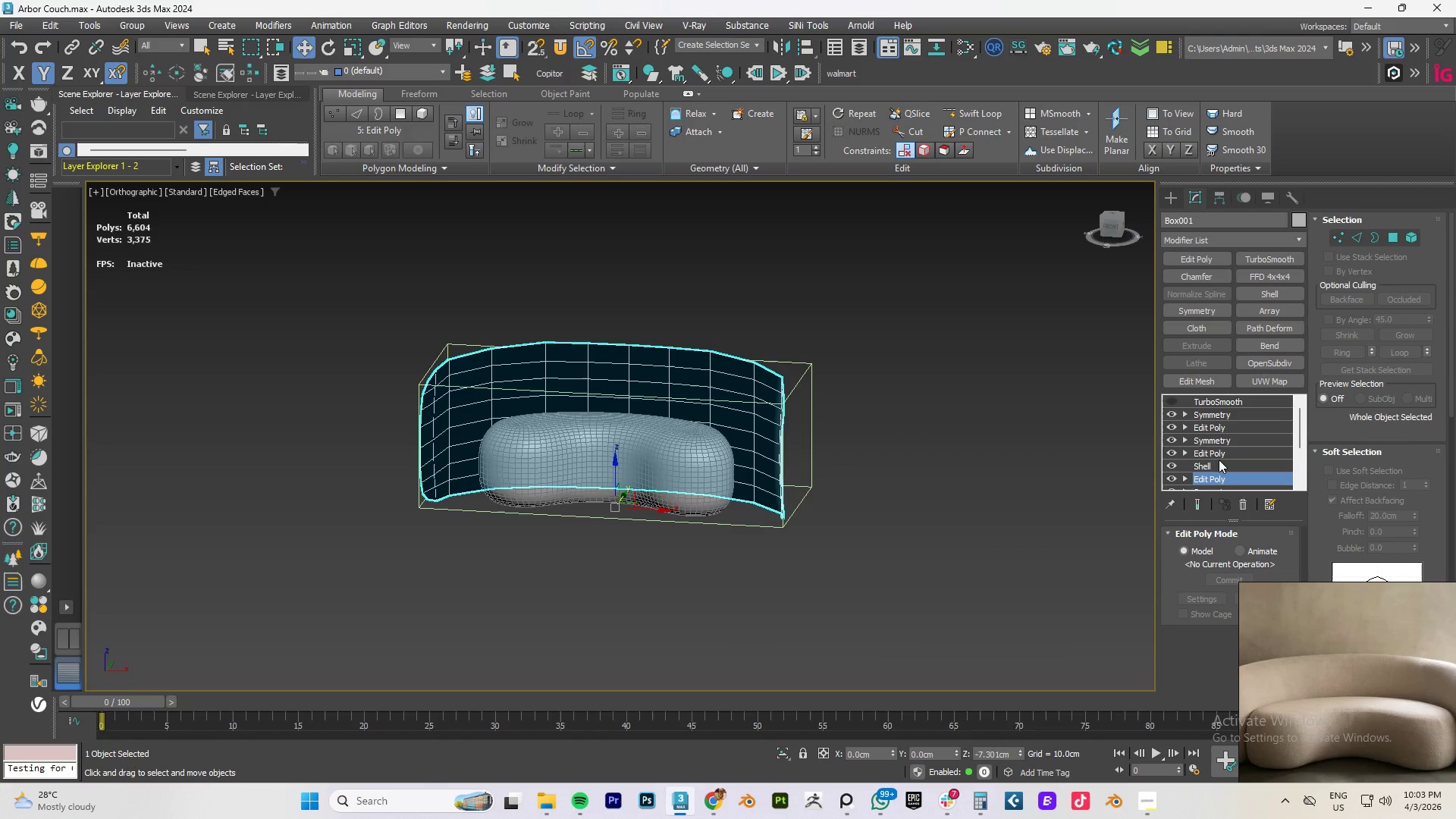 
key(Alt+AltLeft)
 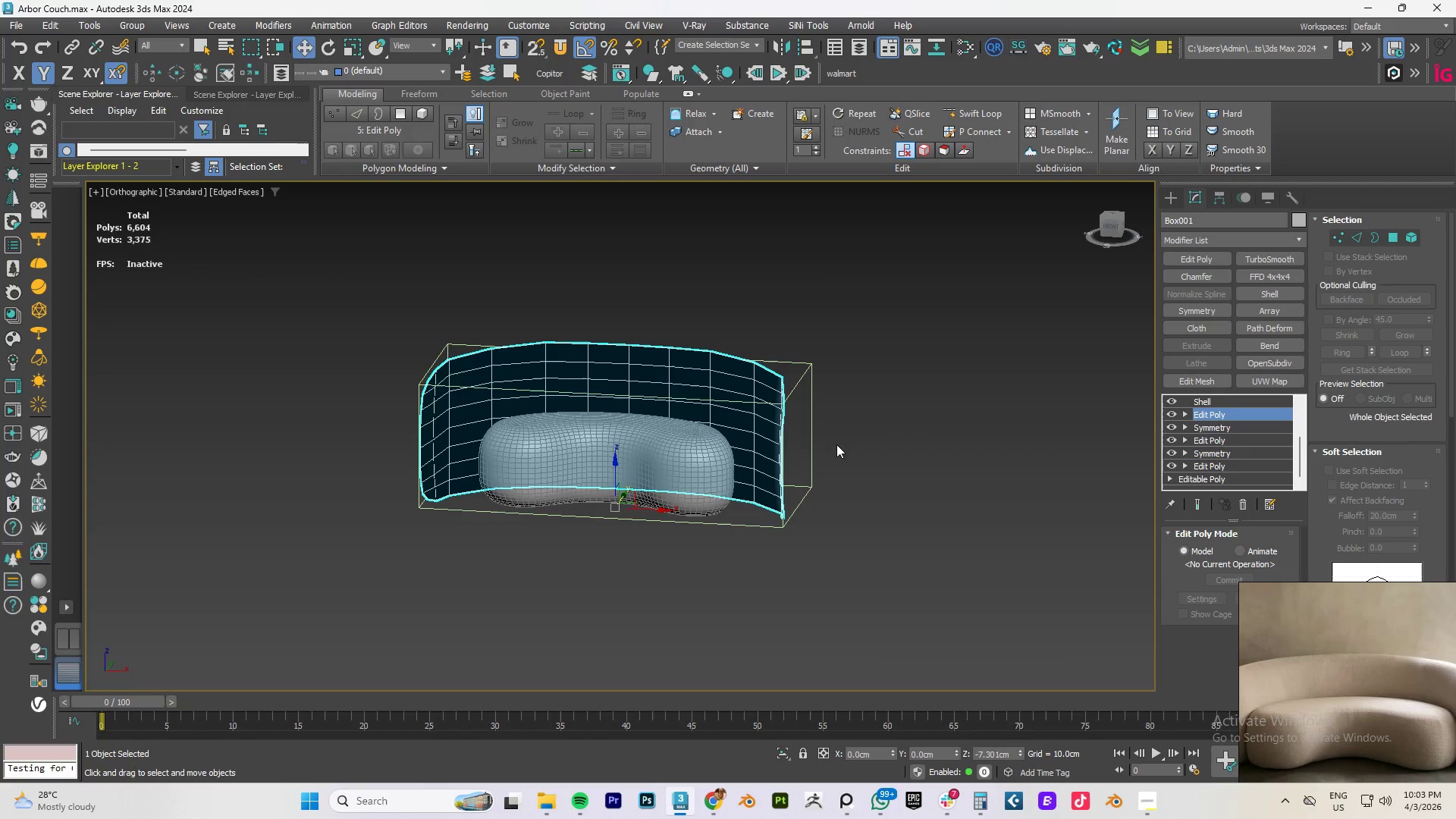 
scroll: coordinate [1221, 457], scroll_direction: down, amount: 5.0
 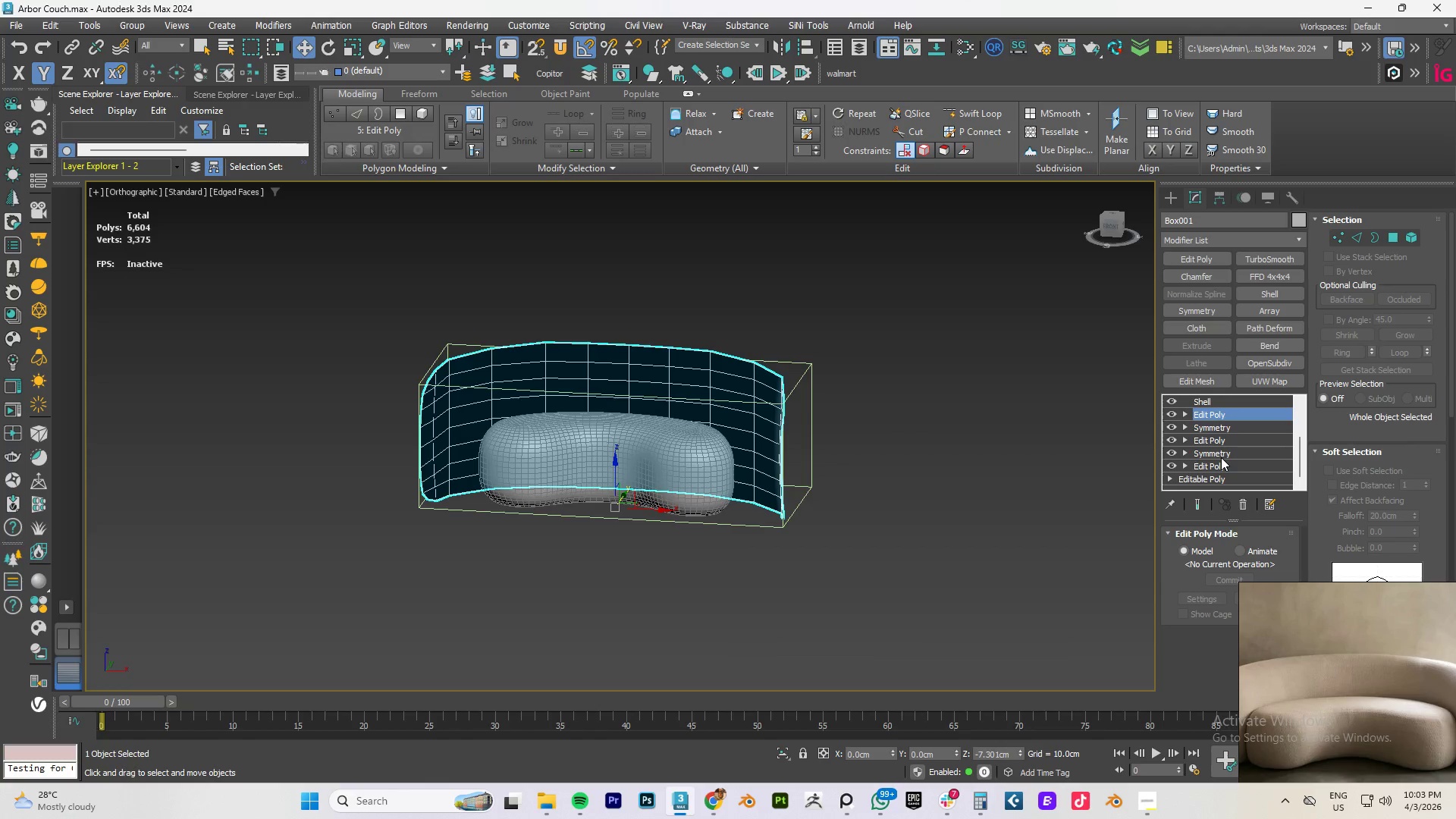 
hold_key(key=AltLeft, duration=0.69)
 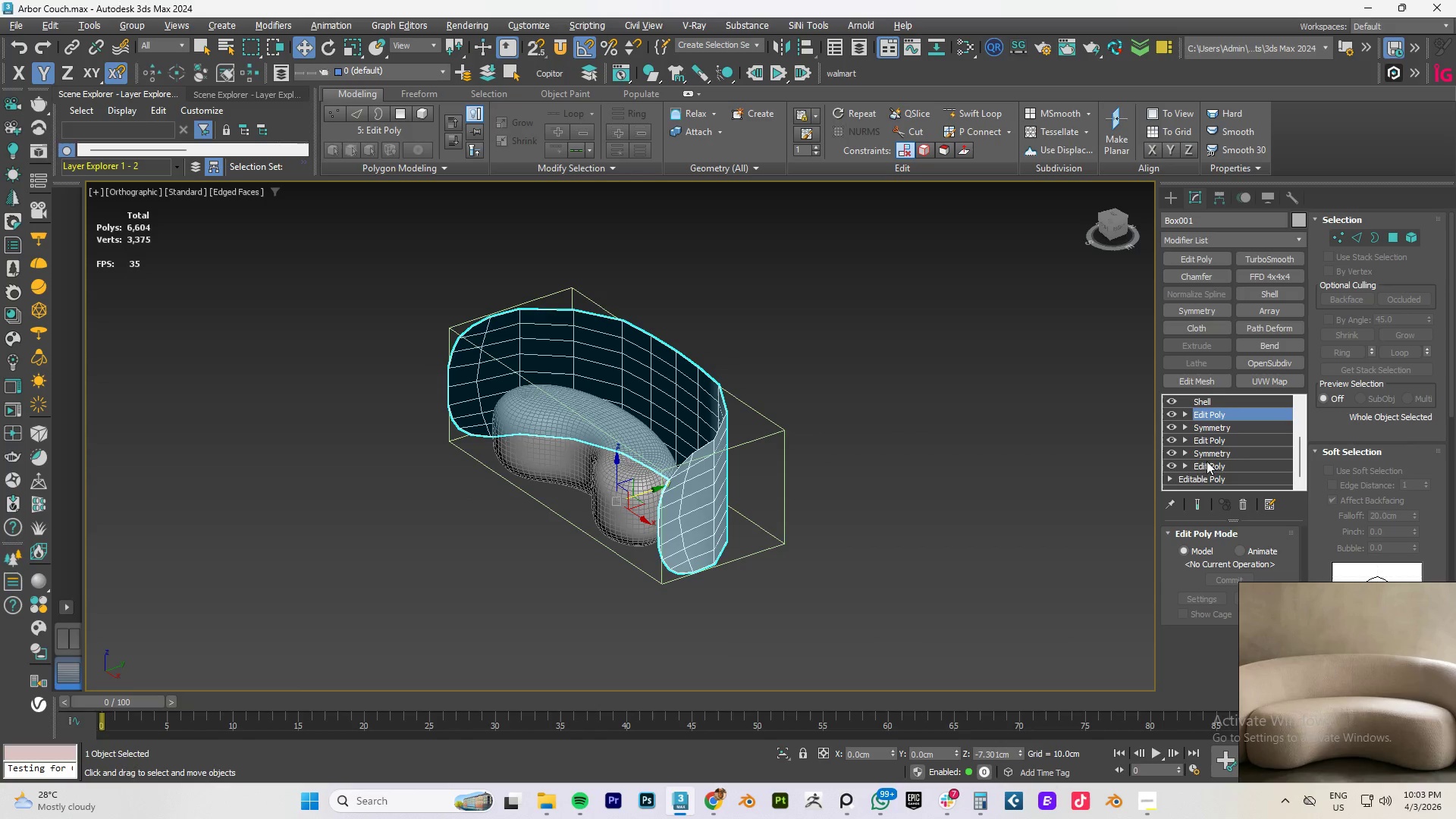 
left_click([1207, 466])
 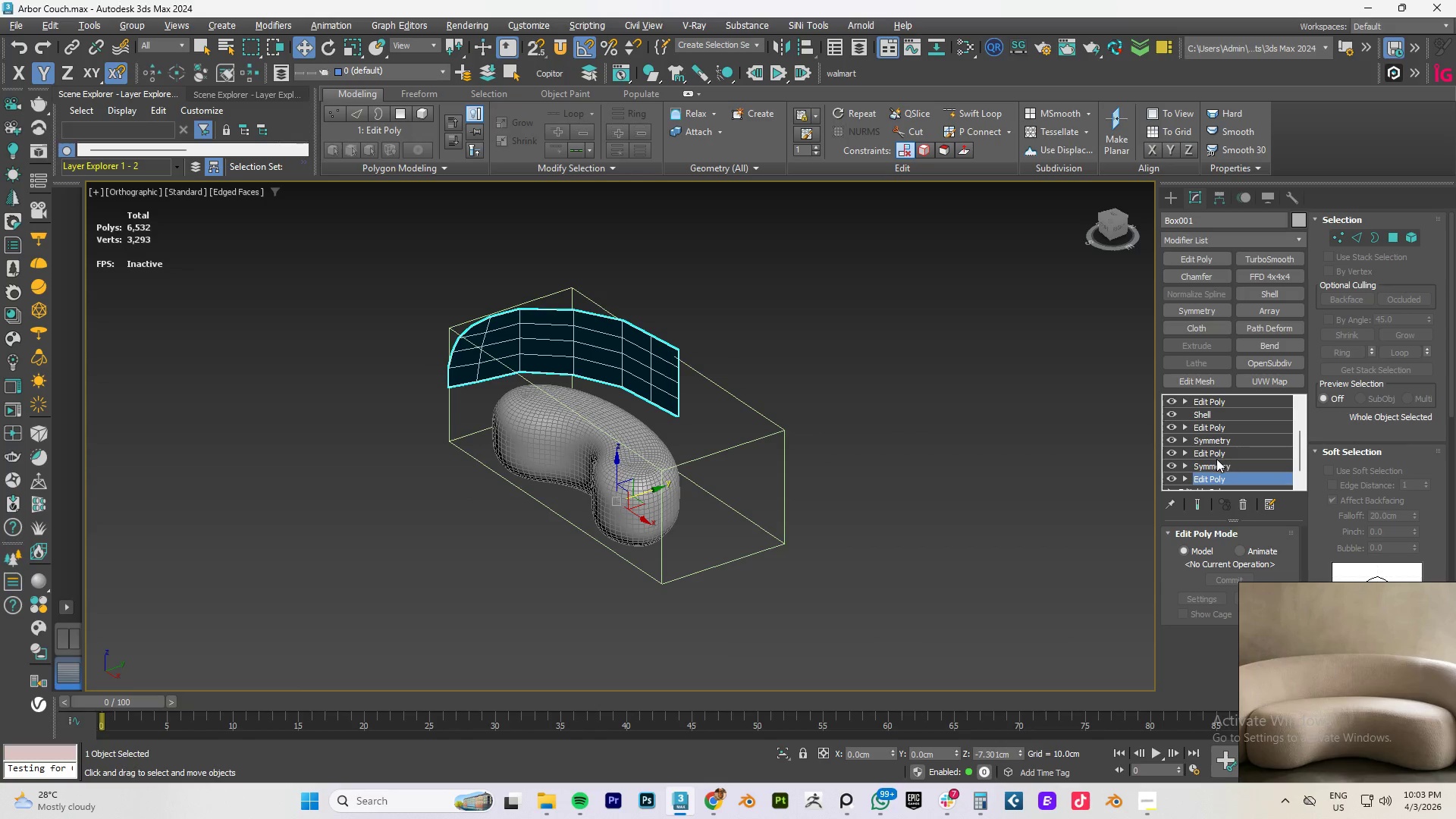 
left_click([1213, 463])
 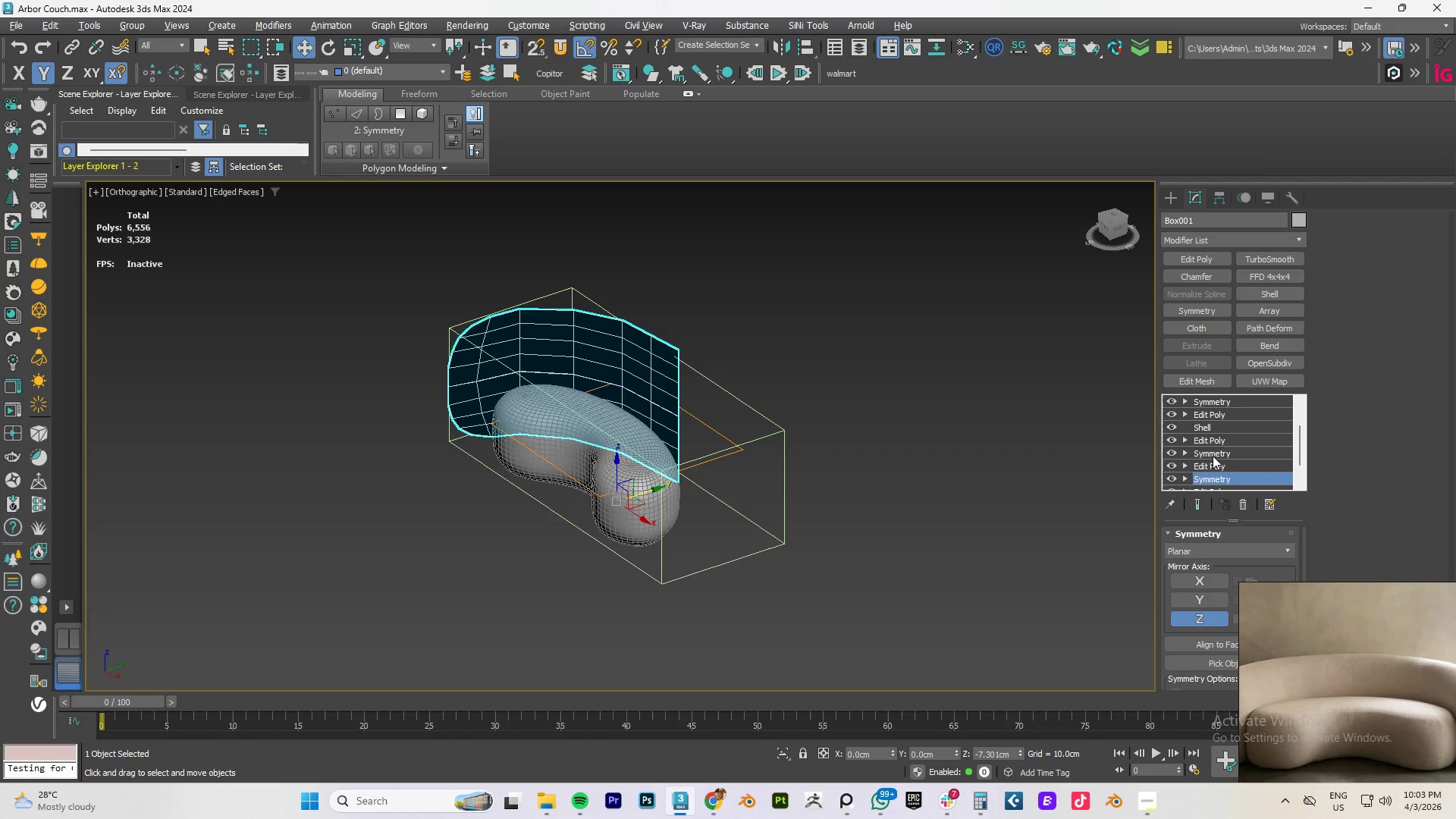 
left_click([1213, 465])
 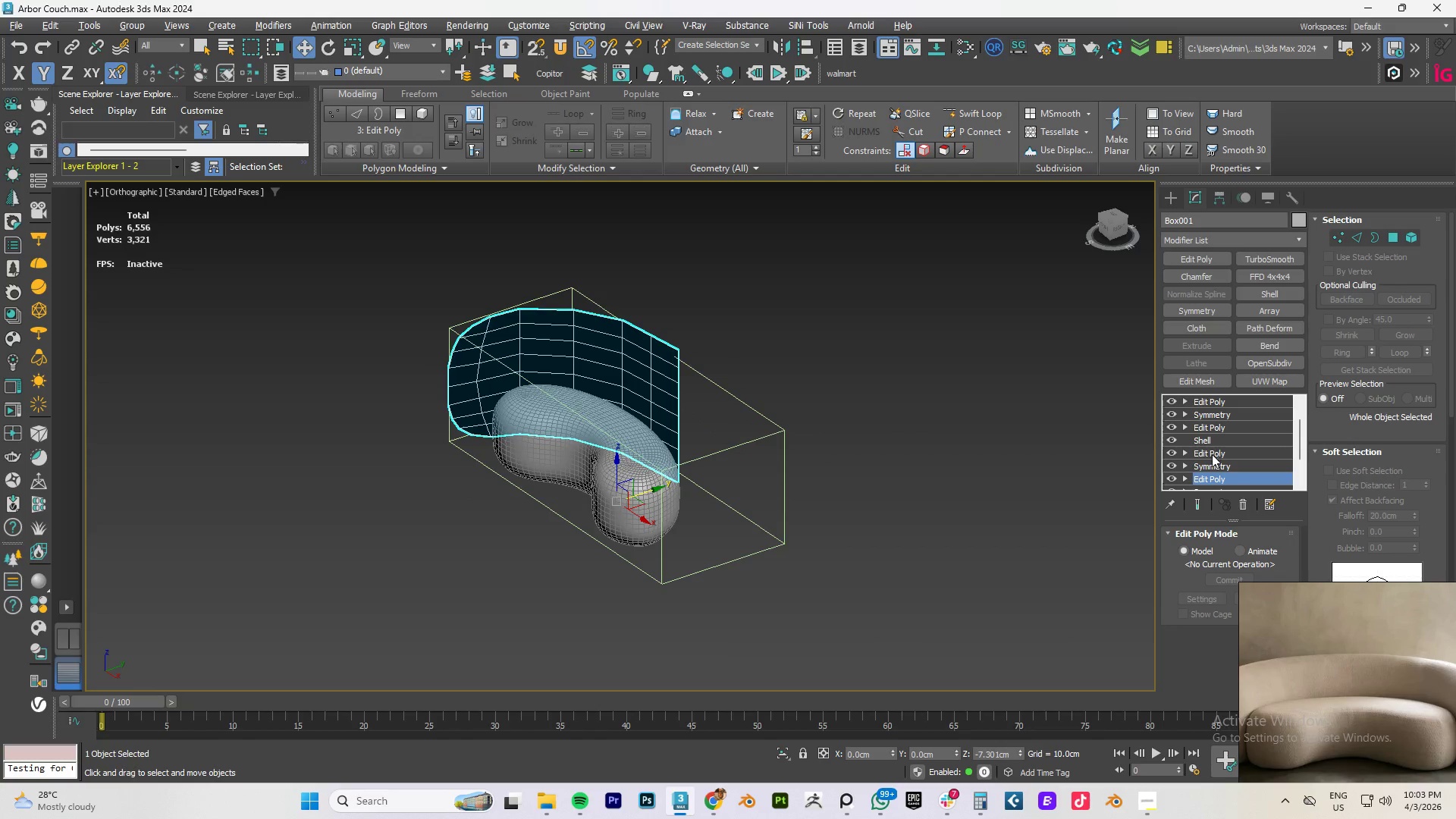 
left_click([1213, 464])
 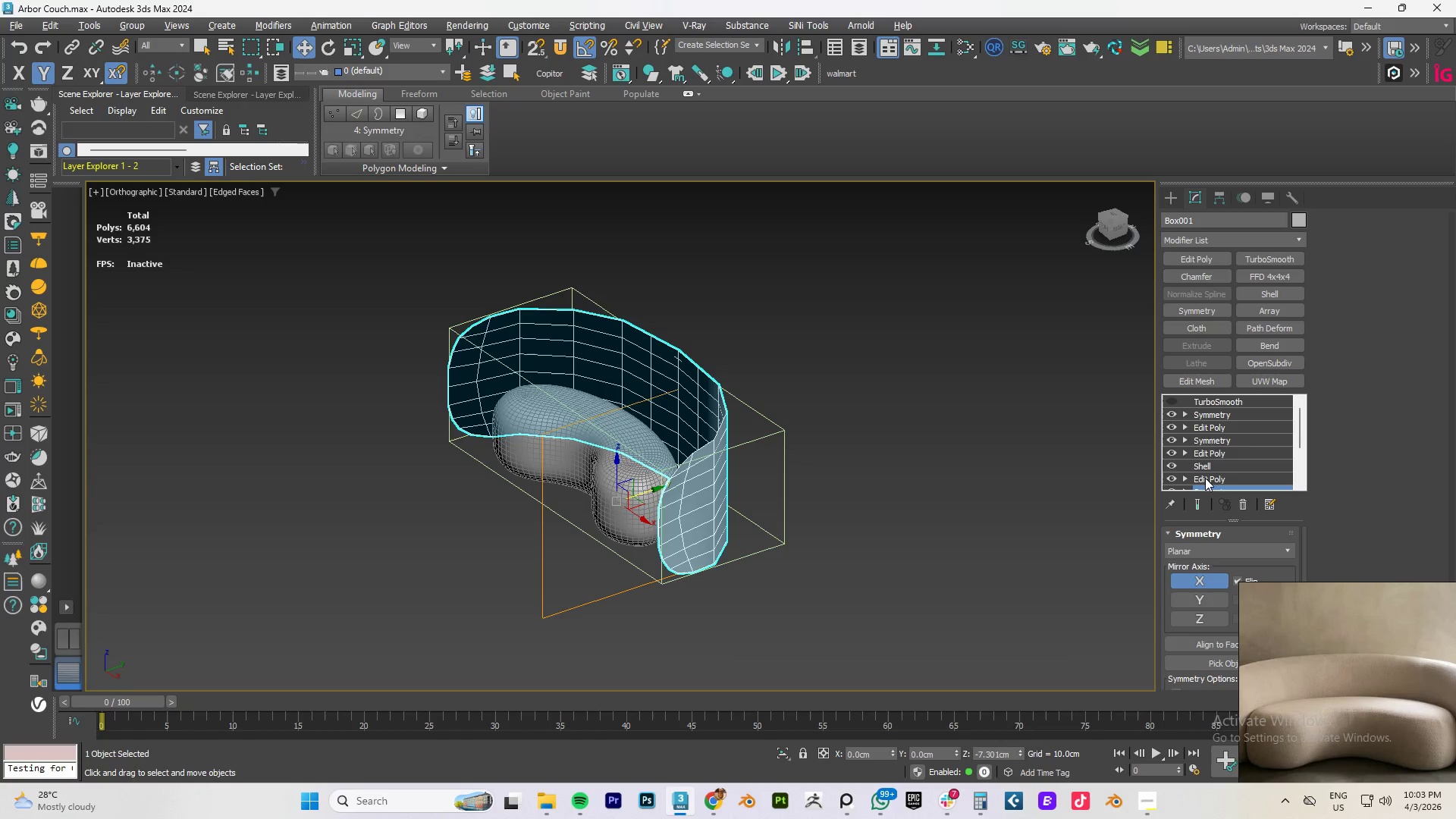 
left_click([1205, 478])
 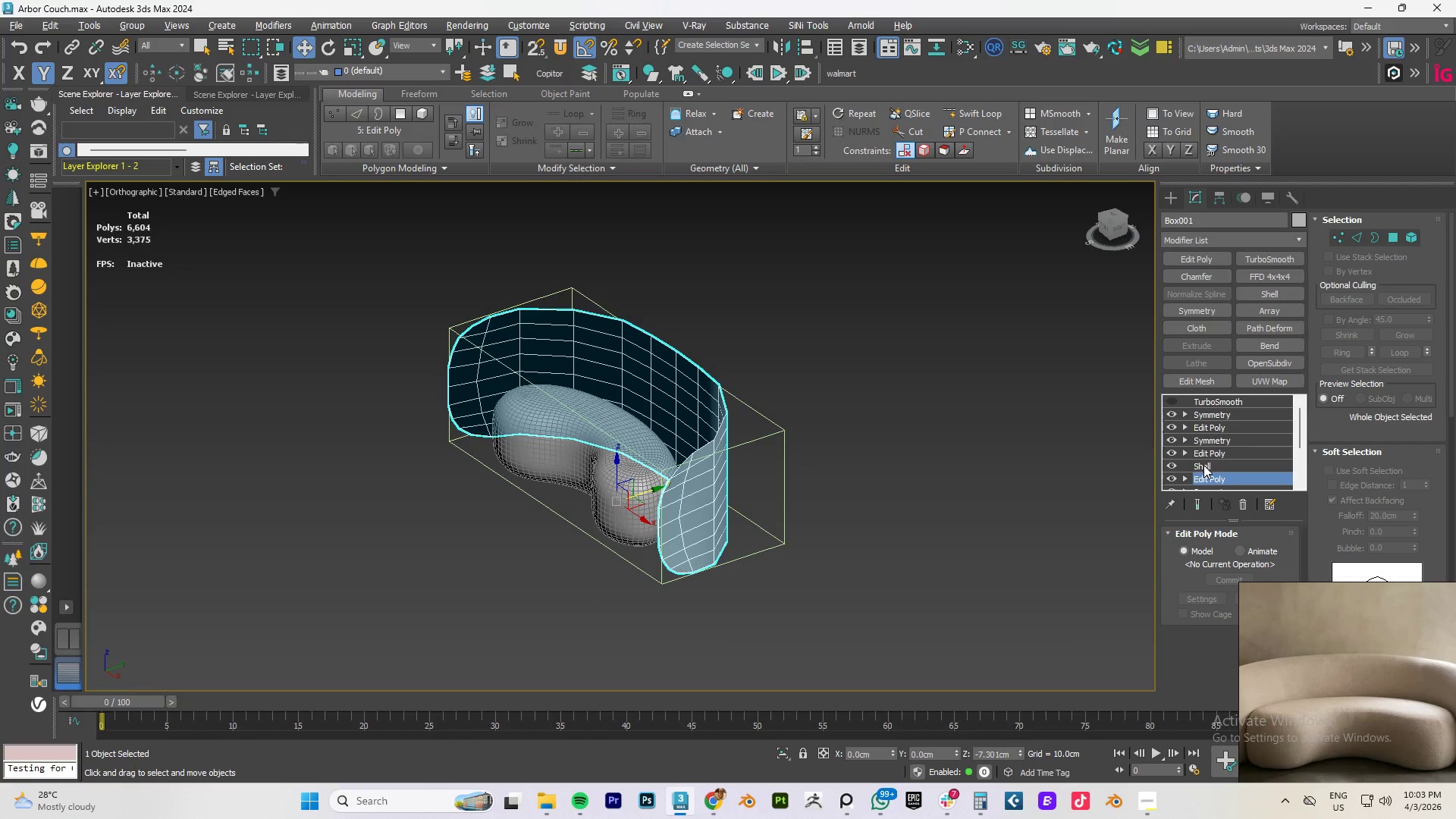 
left_click([1203, 465])
 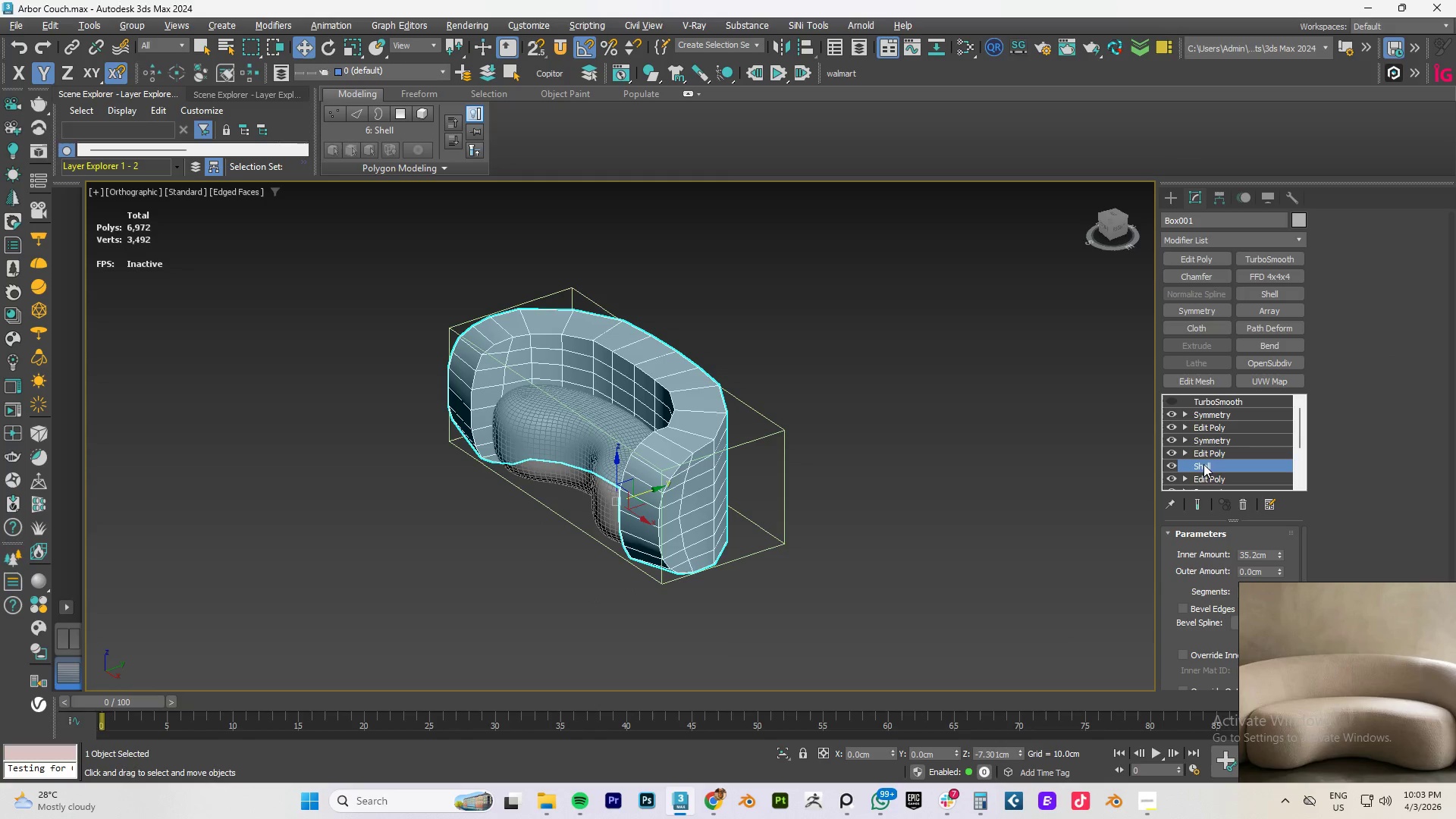 
left_click([1202, 450])
 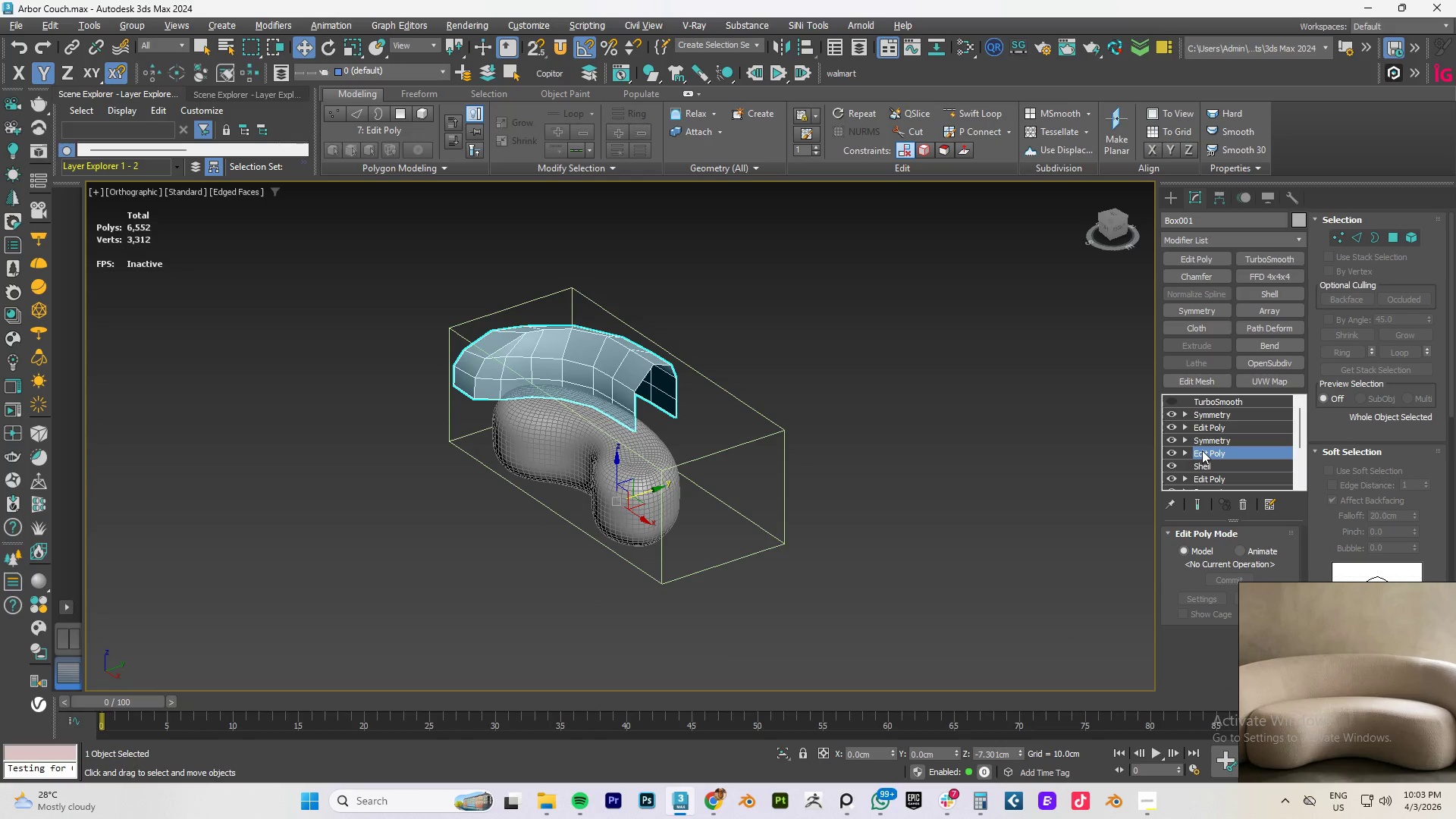 
left_click([1204, 441])
 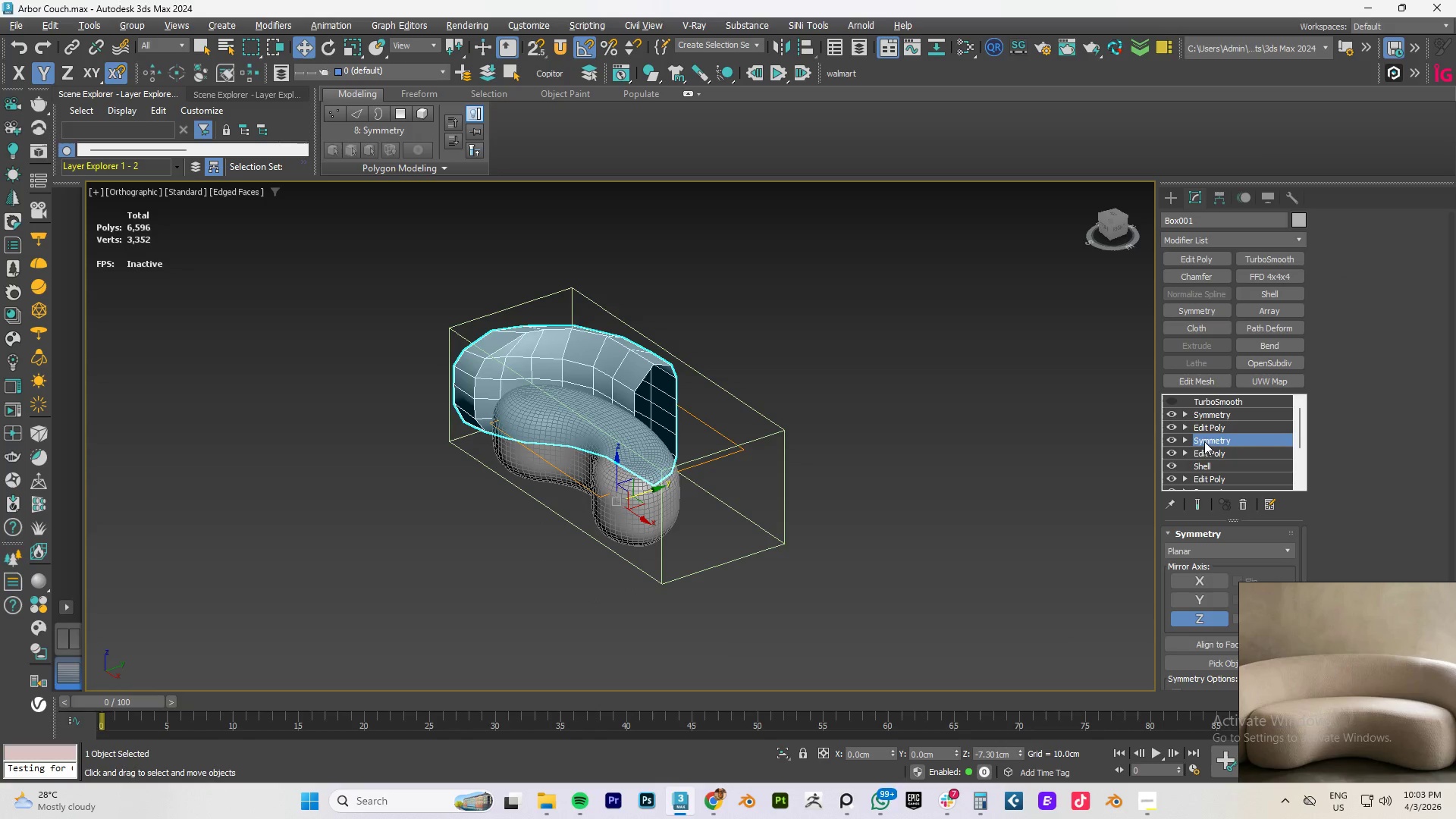 
hold_key(key=AltLeft, duration=1.5)
 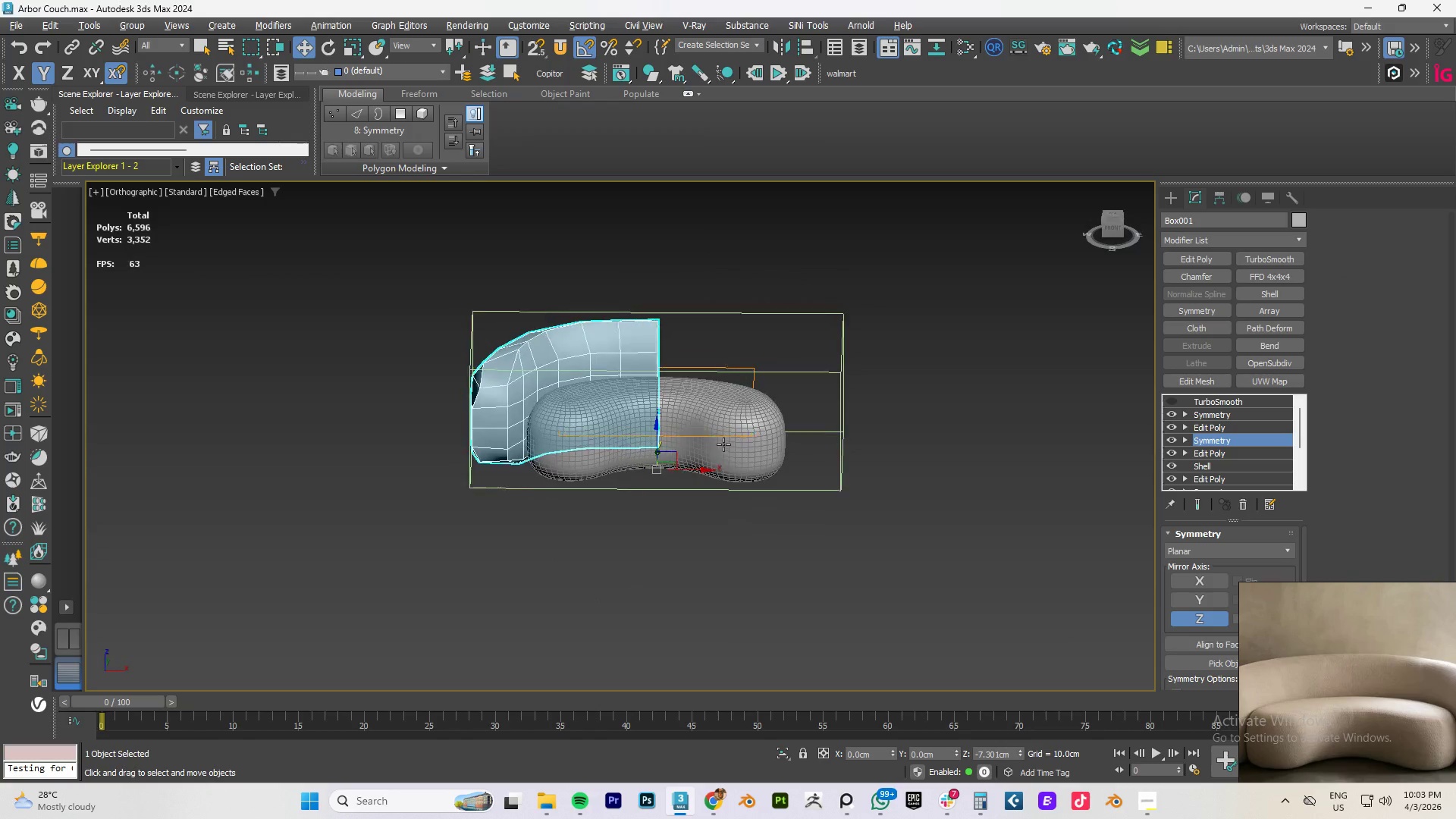 
hold_key(key=AltLeft, duration=1.34)
 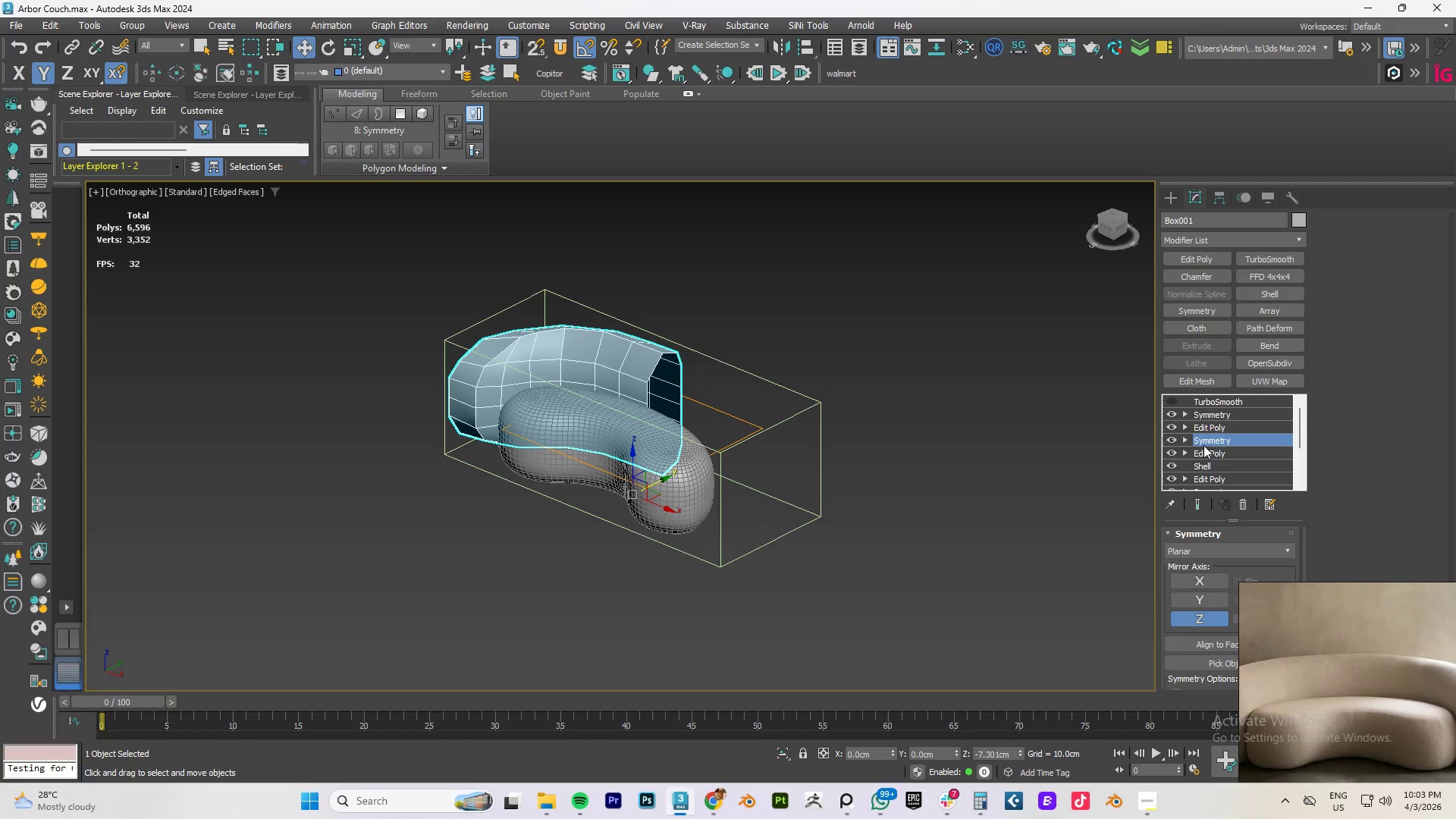 
right_click([1219, 438])
 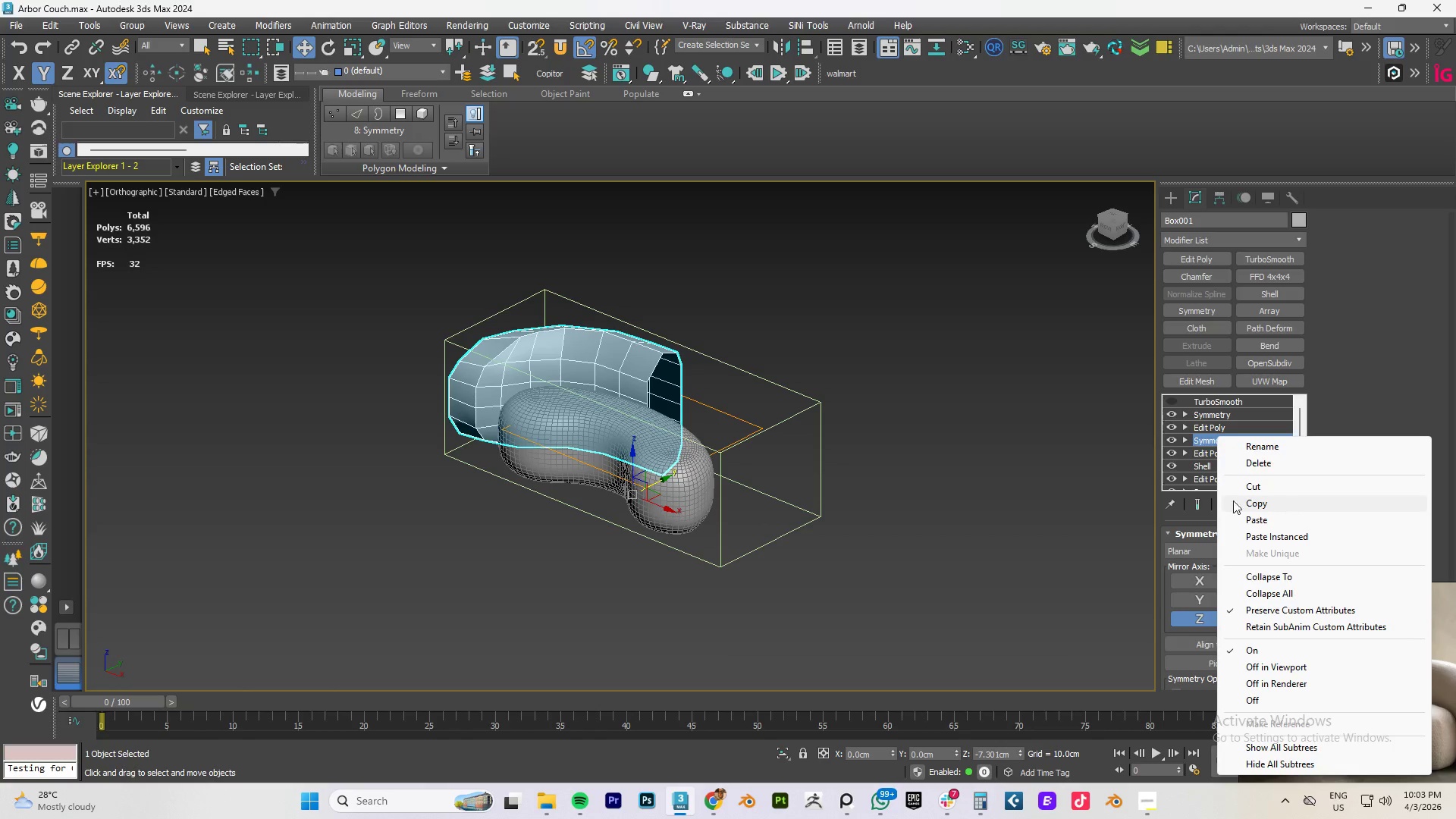 
left_click([996, 460])
 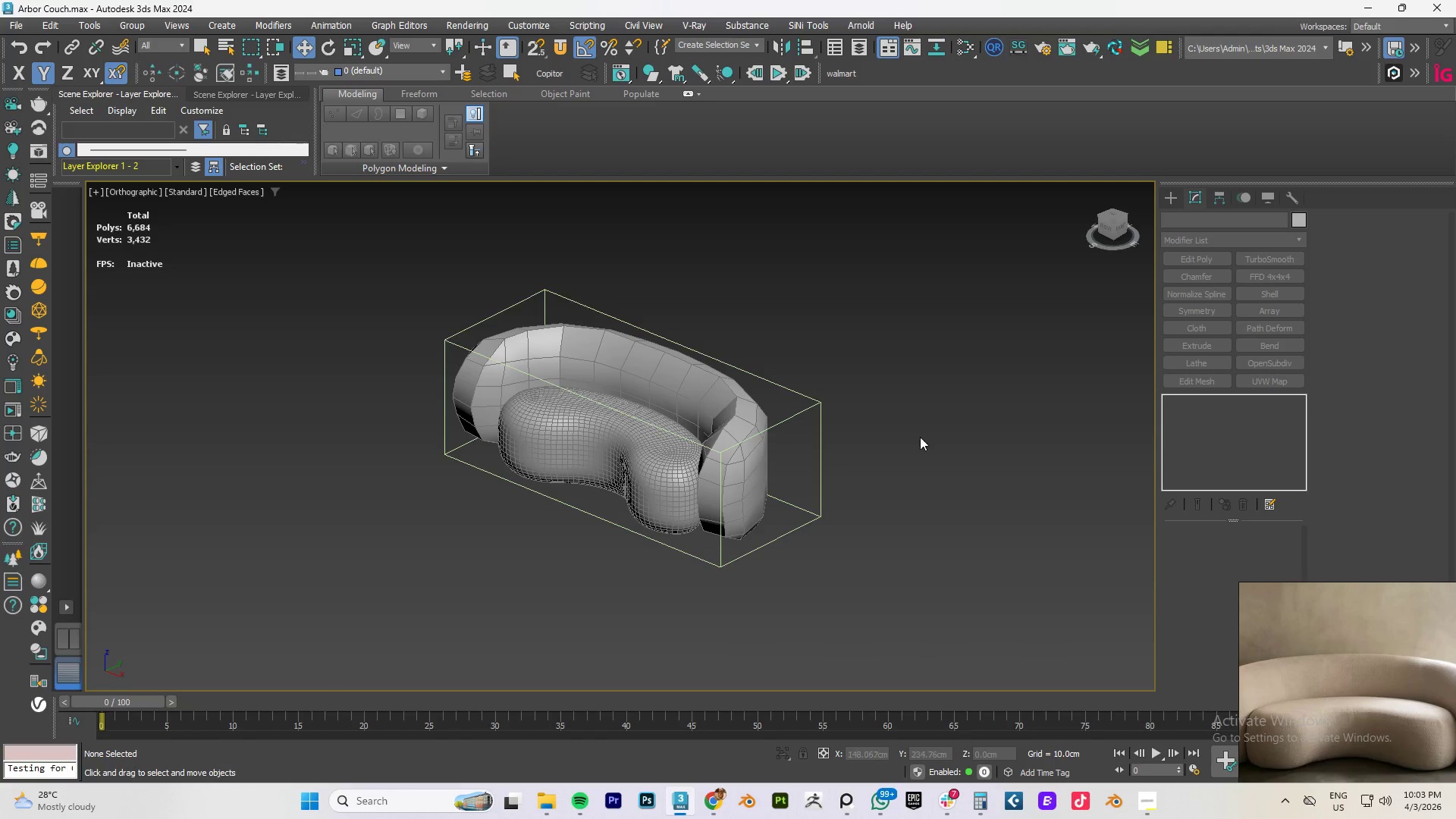 
hold_key(key=AltLeft, duration=0.48)
 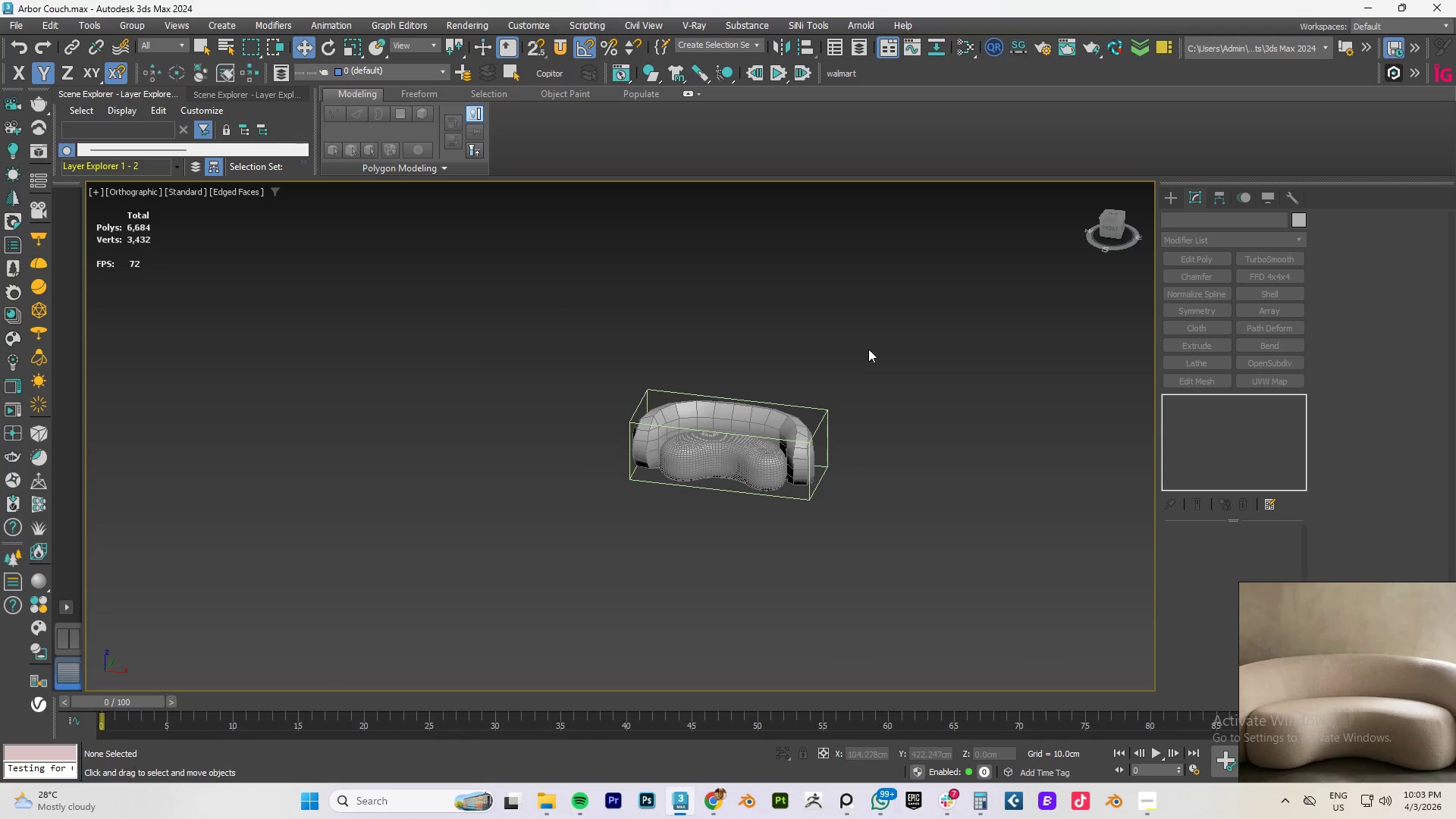 
scroll: coordinate [752, 437], scroll_direction: down, amount: 2.0
 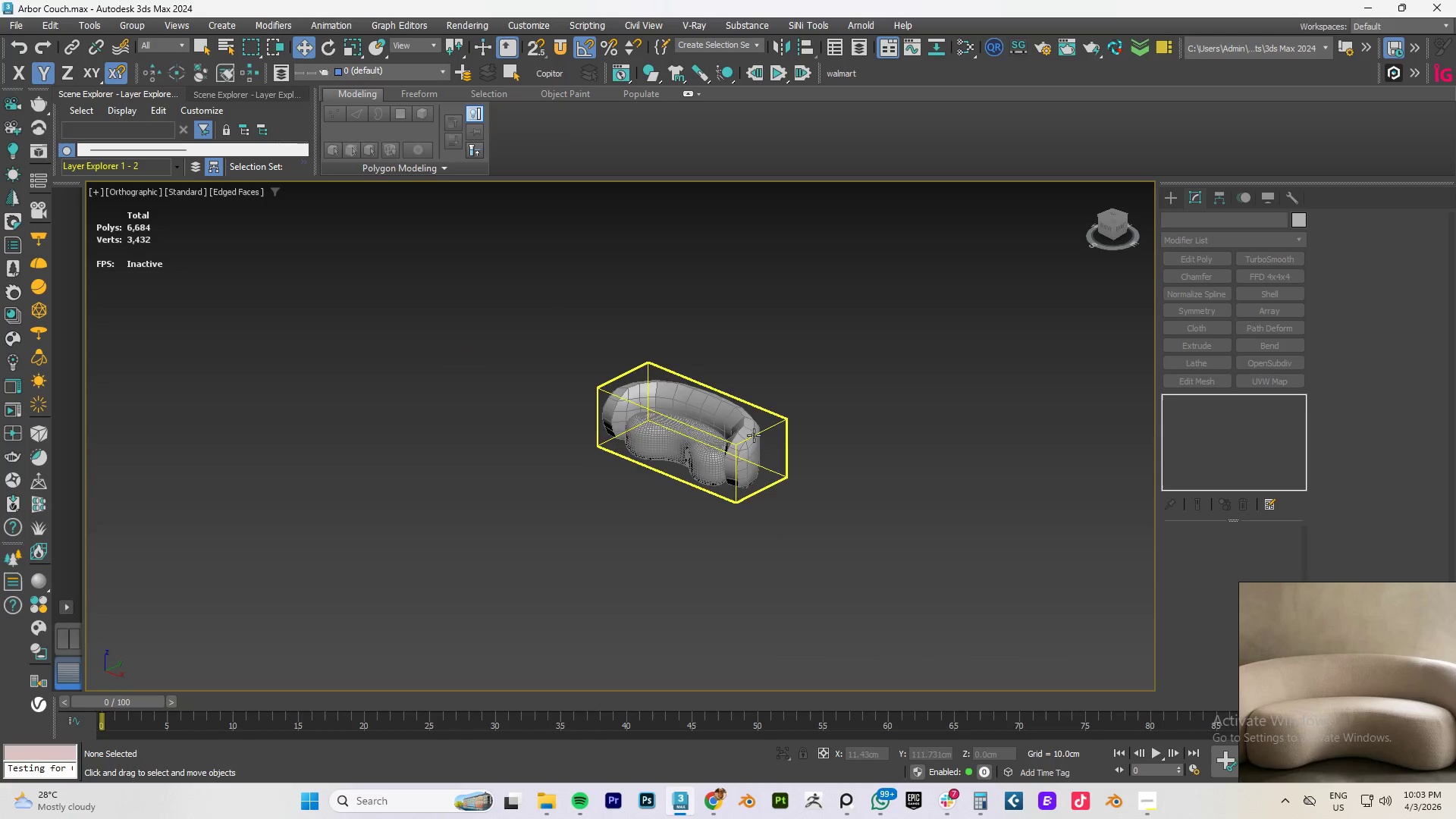 
left_click_drag(start_coordinate=[868, 349], to_coordinate=[482, 563])
 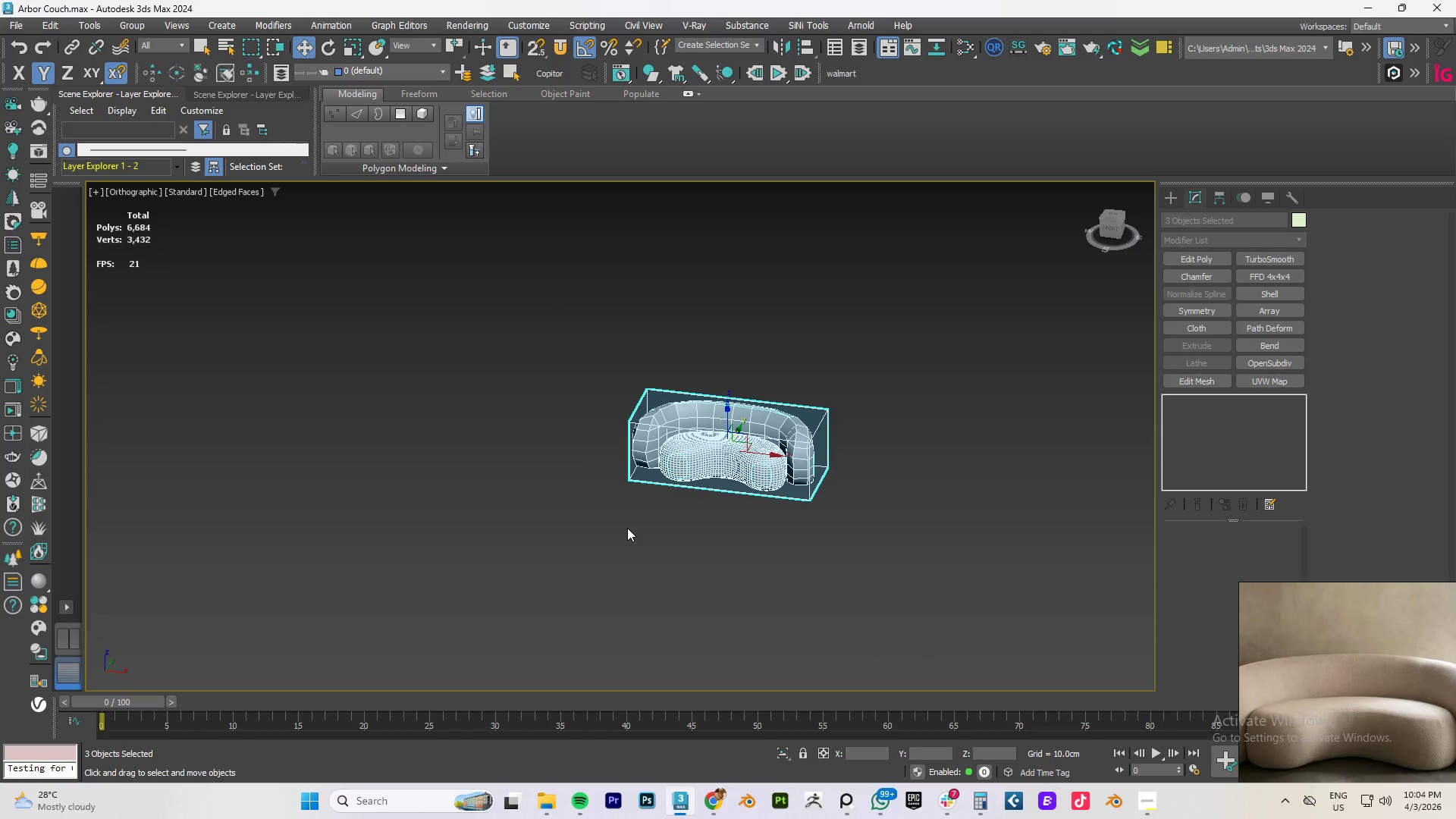 
type(fz)
 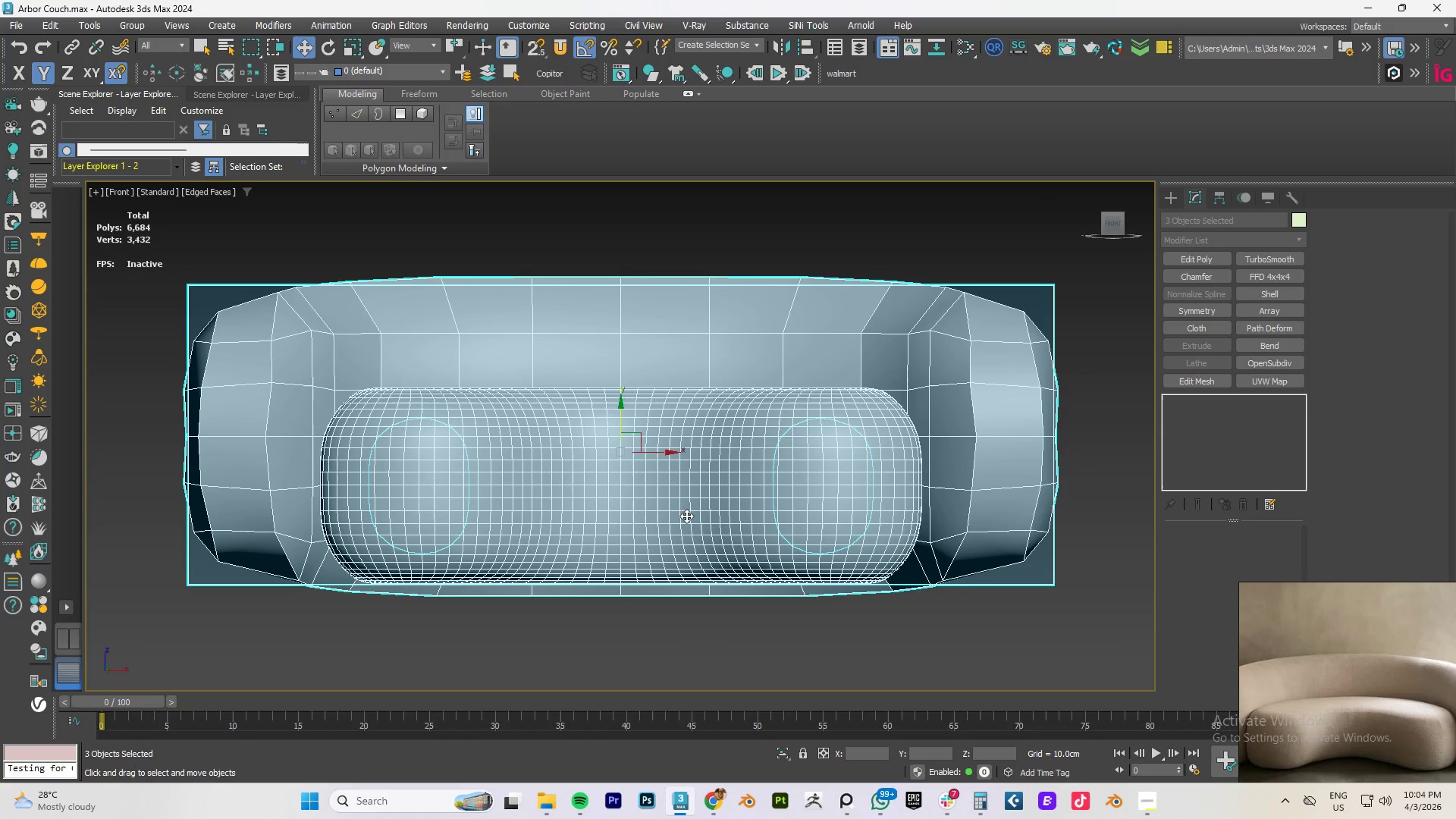 
scroll: coordinate [754, 507], scroll_direction: down, amount: 3.0
 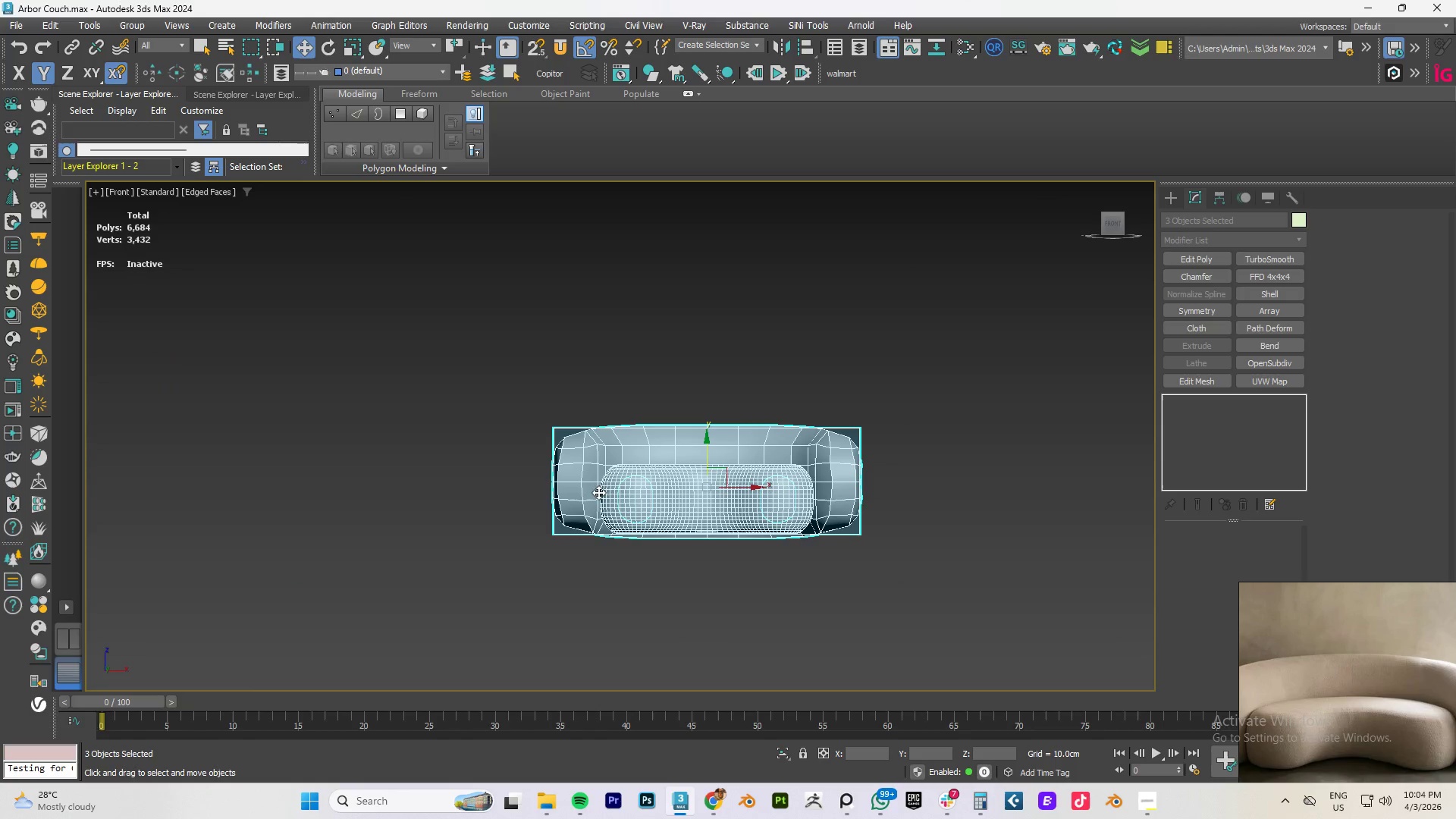 
hold_key(key=AltLeft, duration=1.5)
 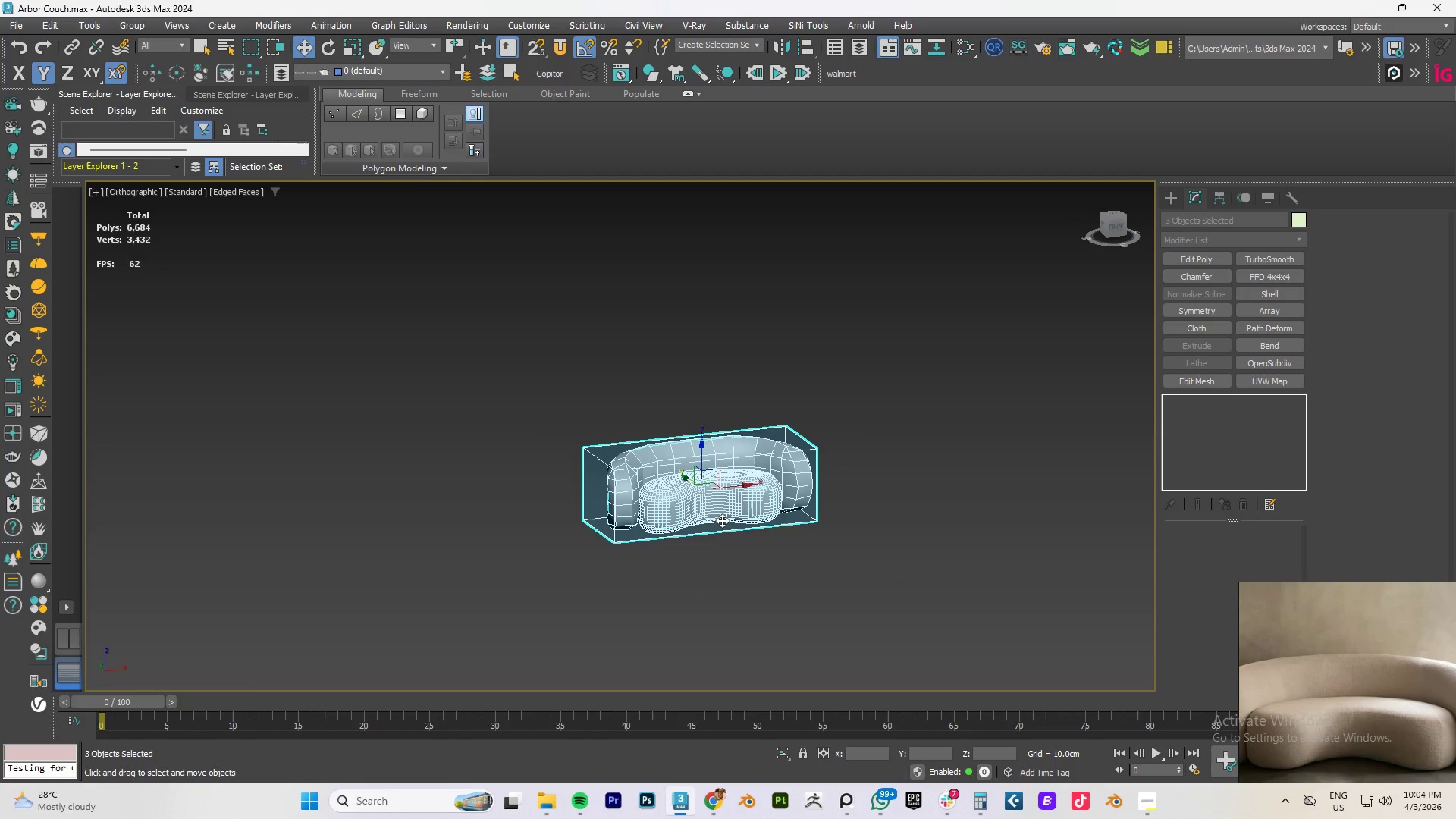 
scroll: coordinate [689, 496], scroll_direction: down, amount: 1.0
 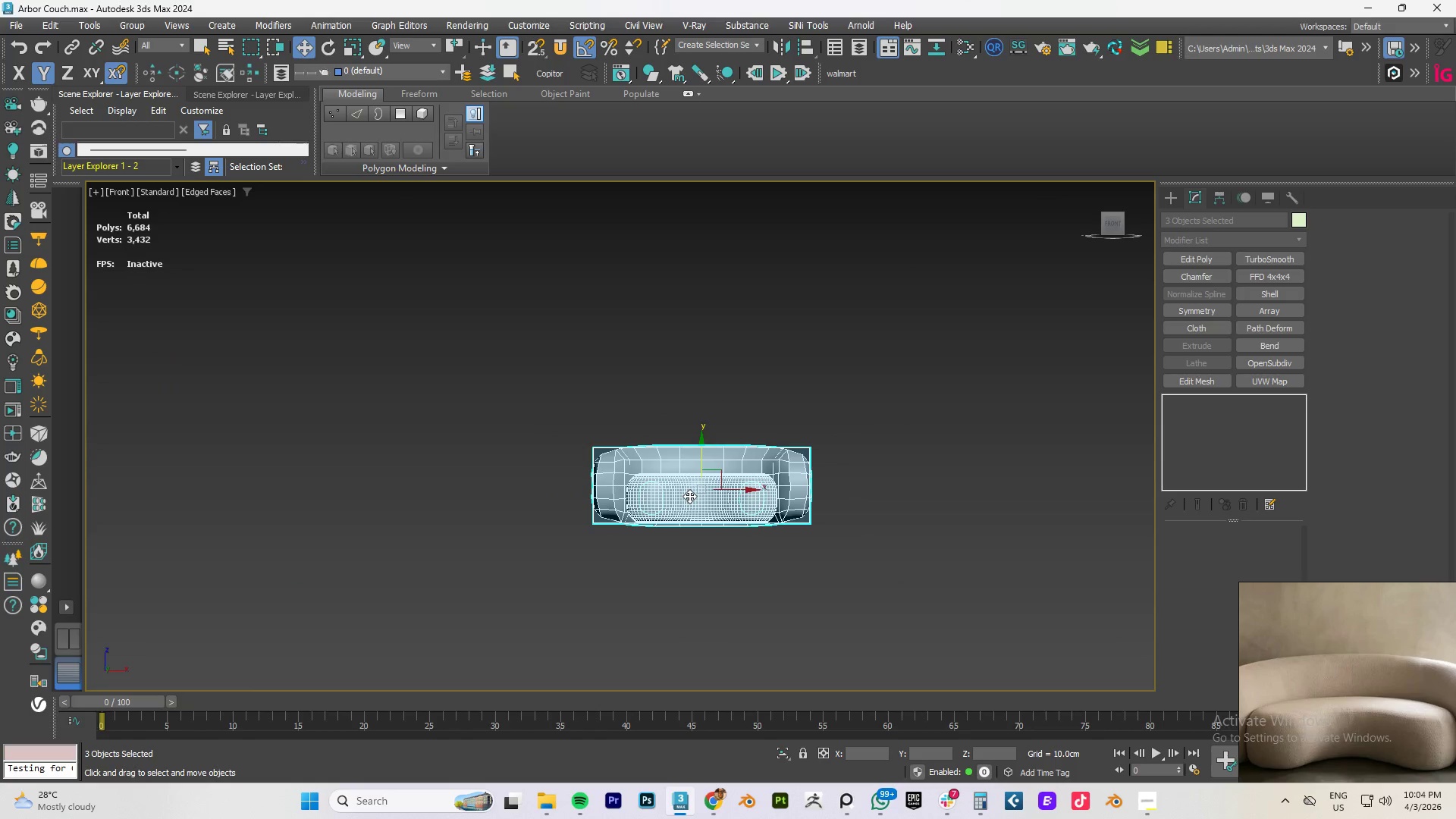 
hold_key(key=AltLeft, duration=0.75)
 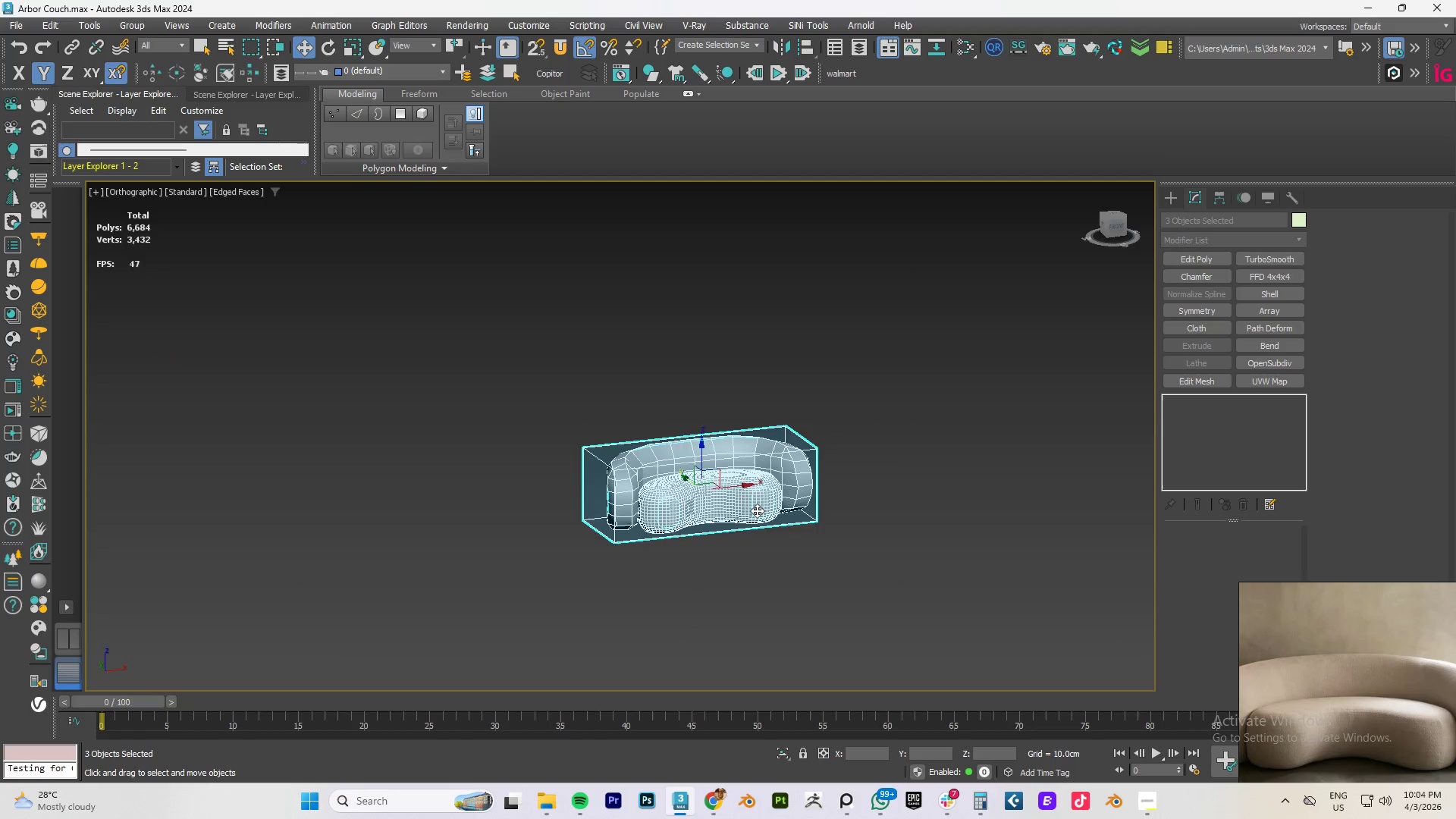 
scroll: coordinate [757, 510], scroll_direction: up, amount: 2.0
 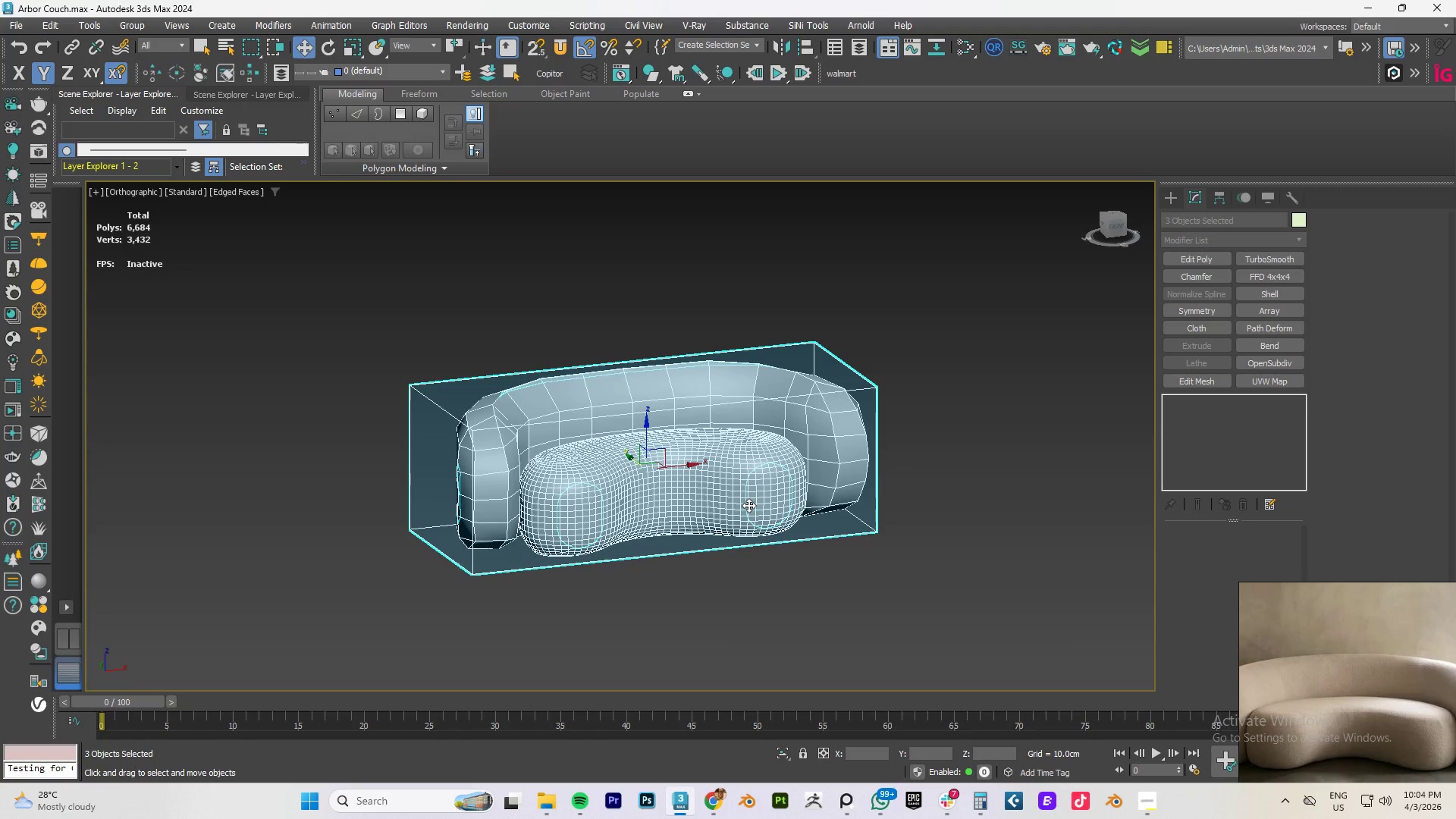 
type(fz)
 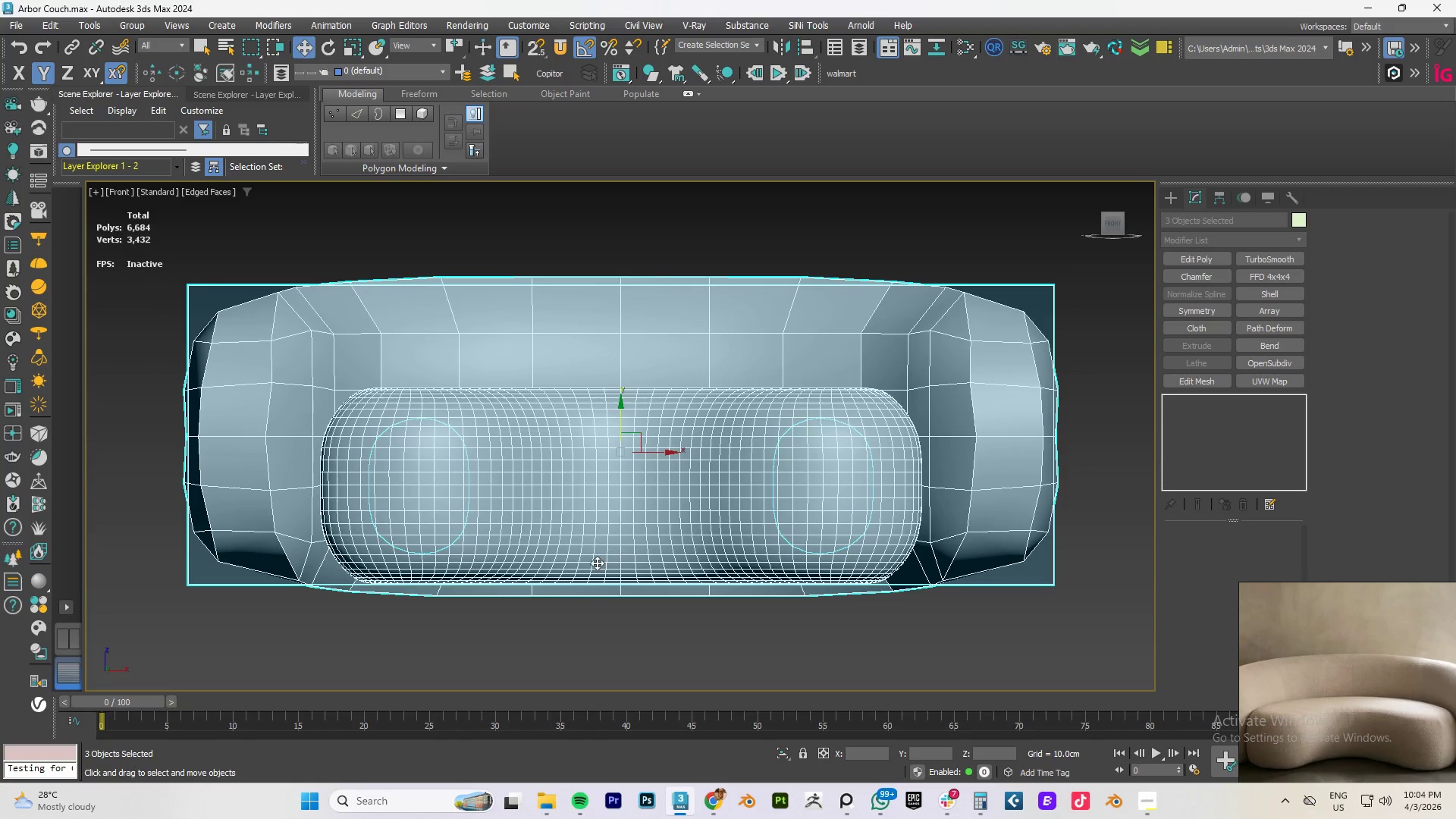 
hold_key(key=ShiftLeft, duration=1.5)
 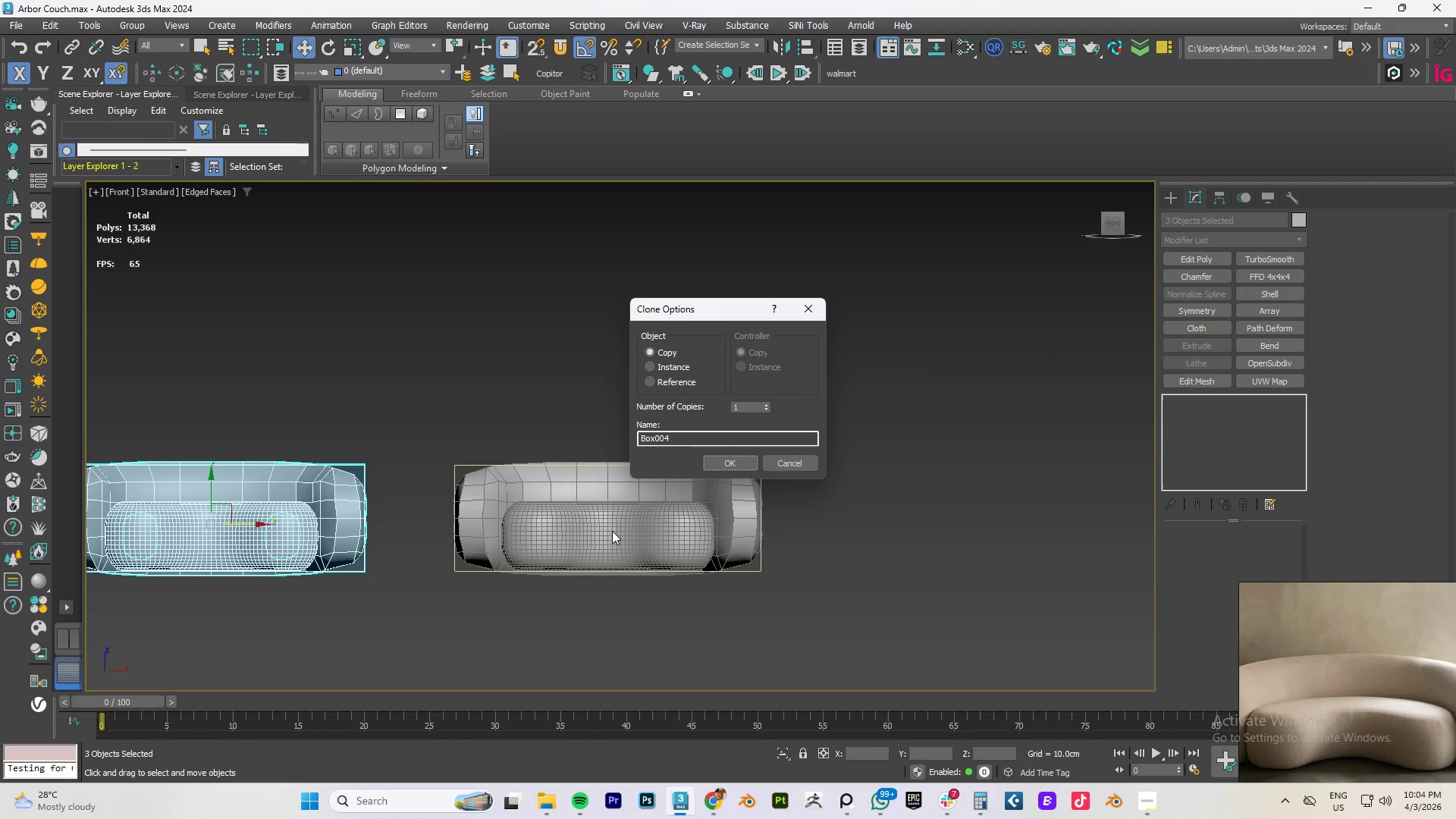 
scroll: coordinate [605, 564], scroll_direction: down, amount: 3.0
 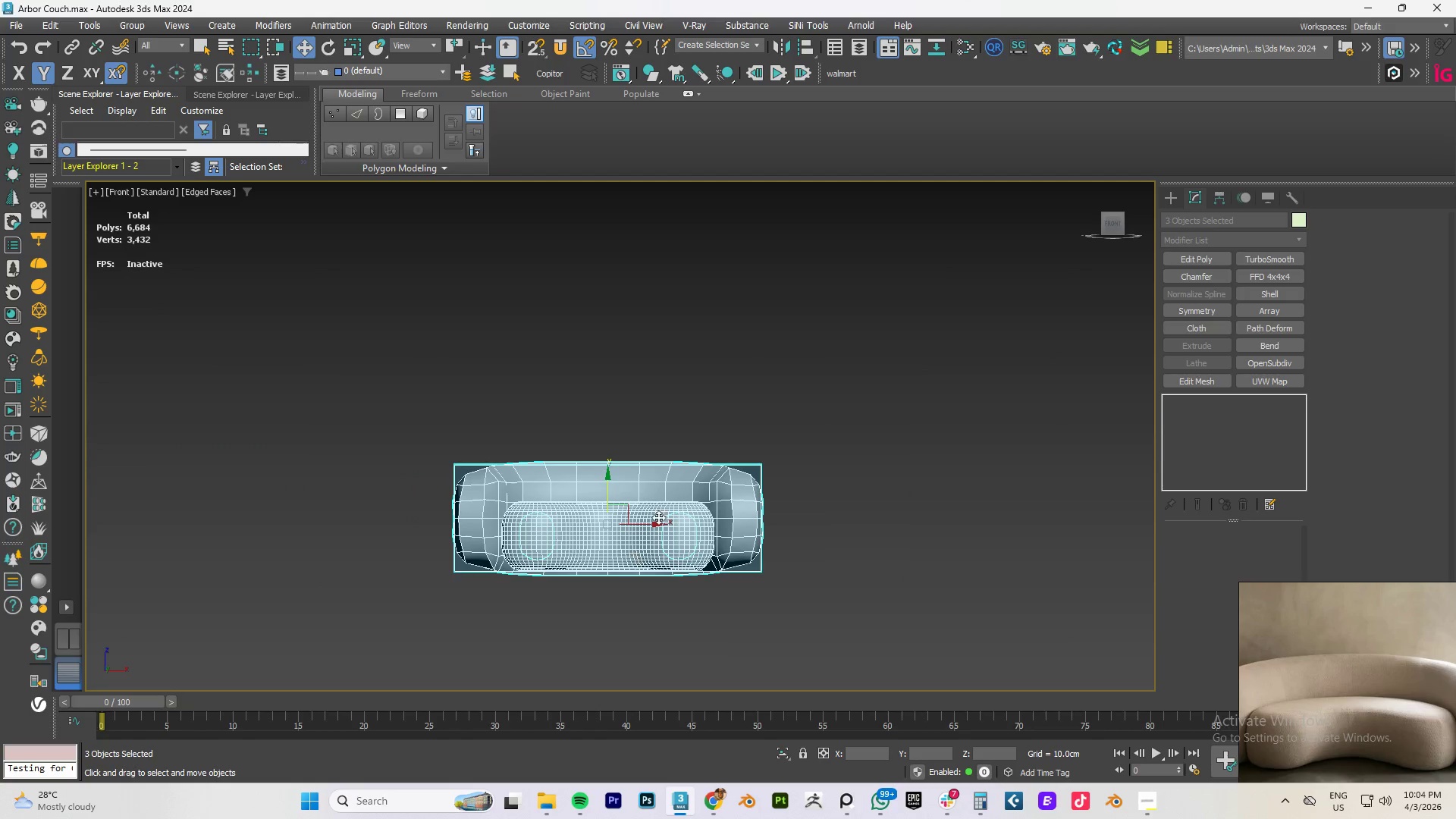 
left_click_drag(start_coordinate=[645, 524], to_coordinate=[248, 524])
 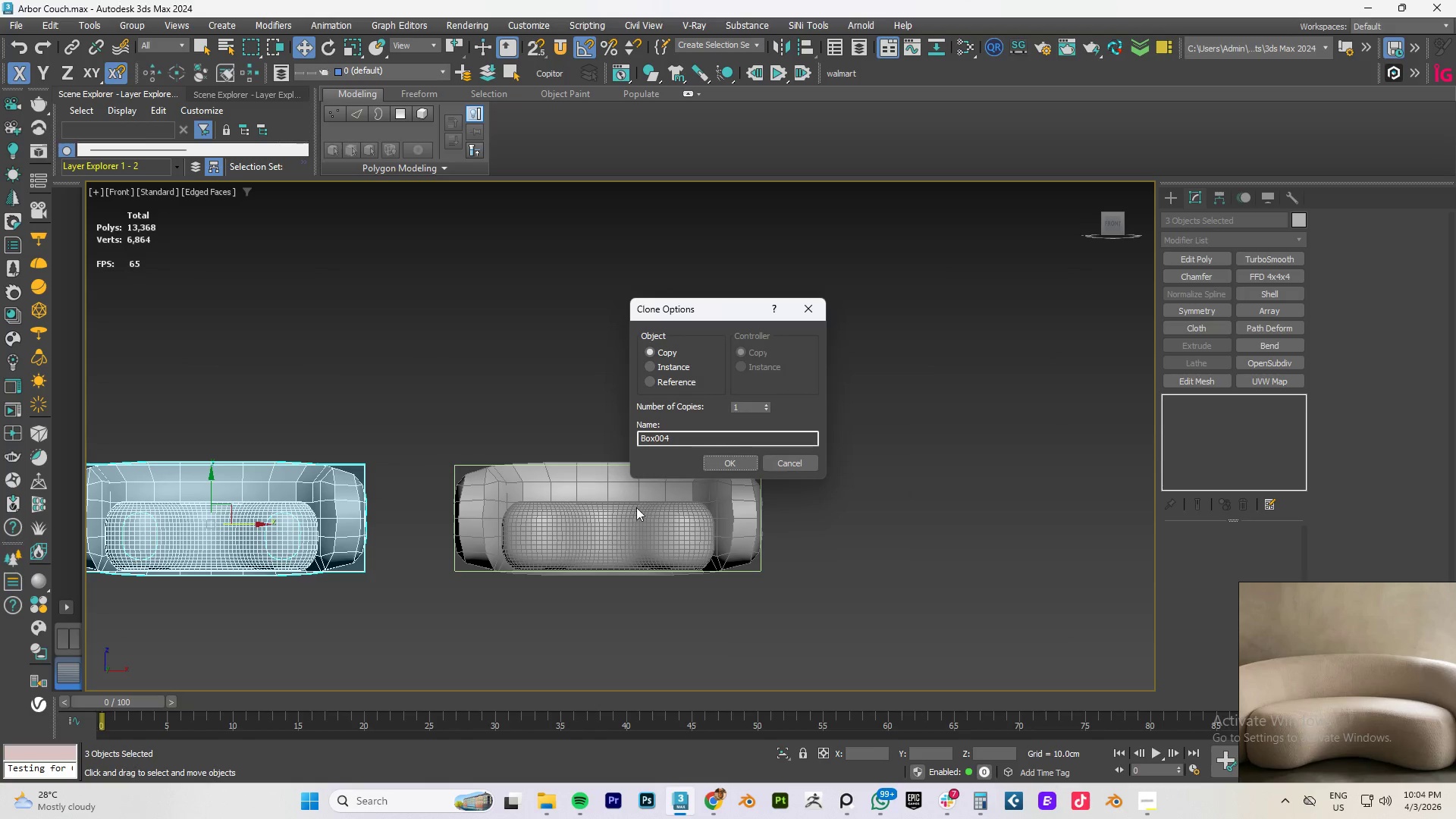 
key(Shift+ShiftLeft)
 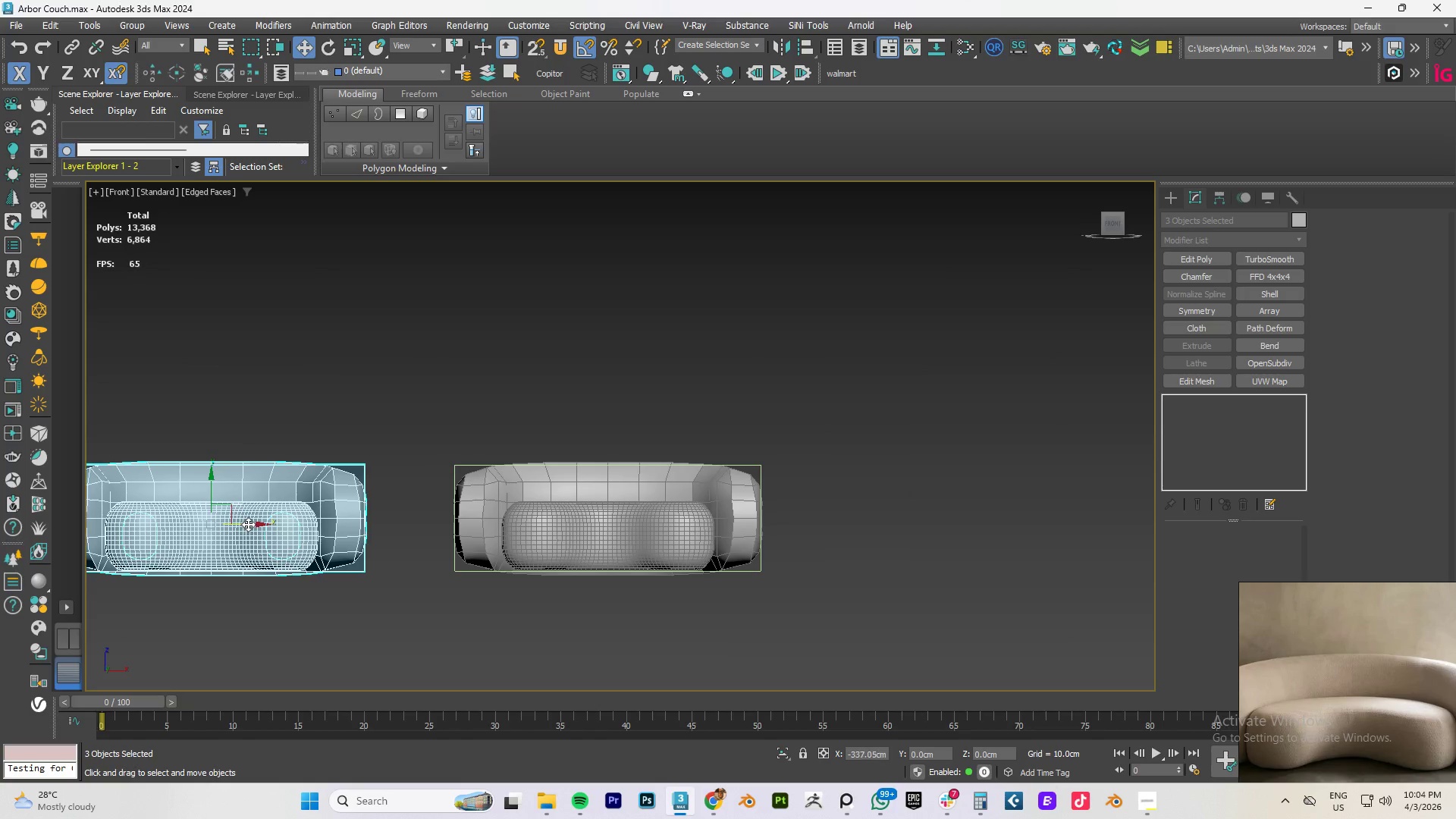 
key(Shift+ShiftLeft)
 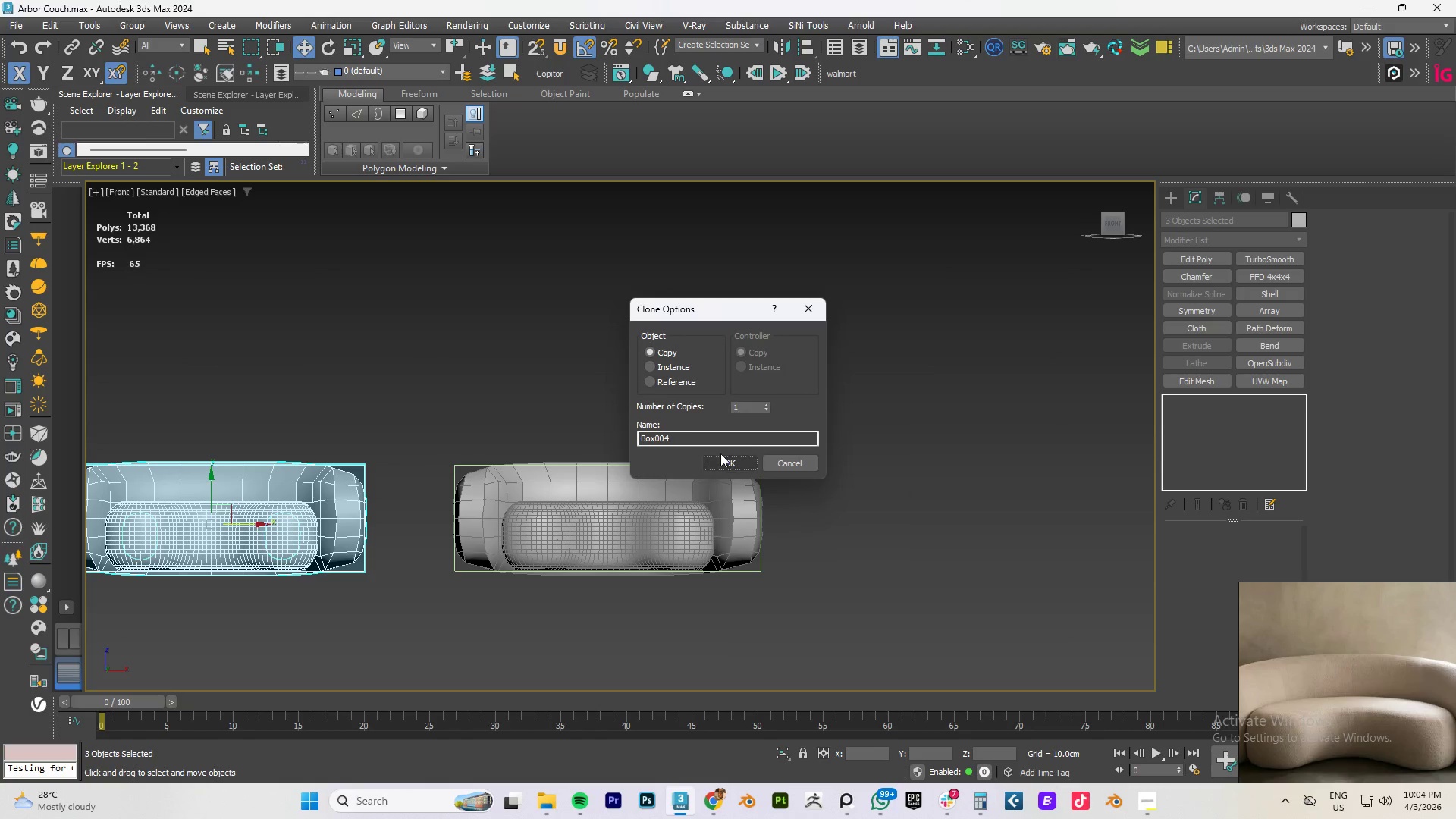 
left_click([670, 439])
 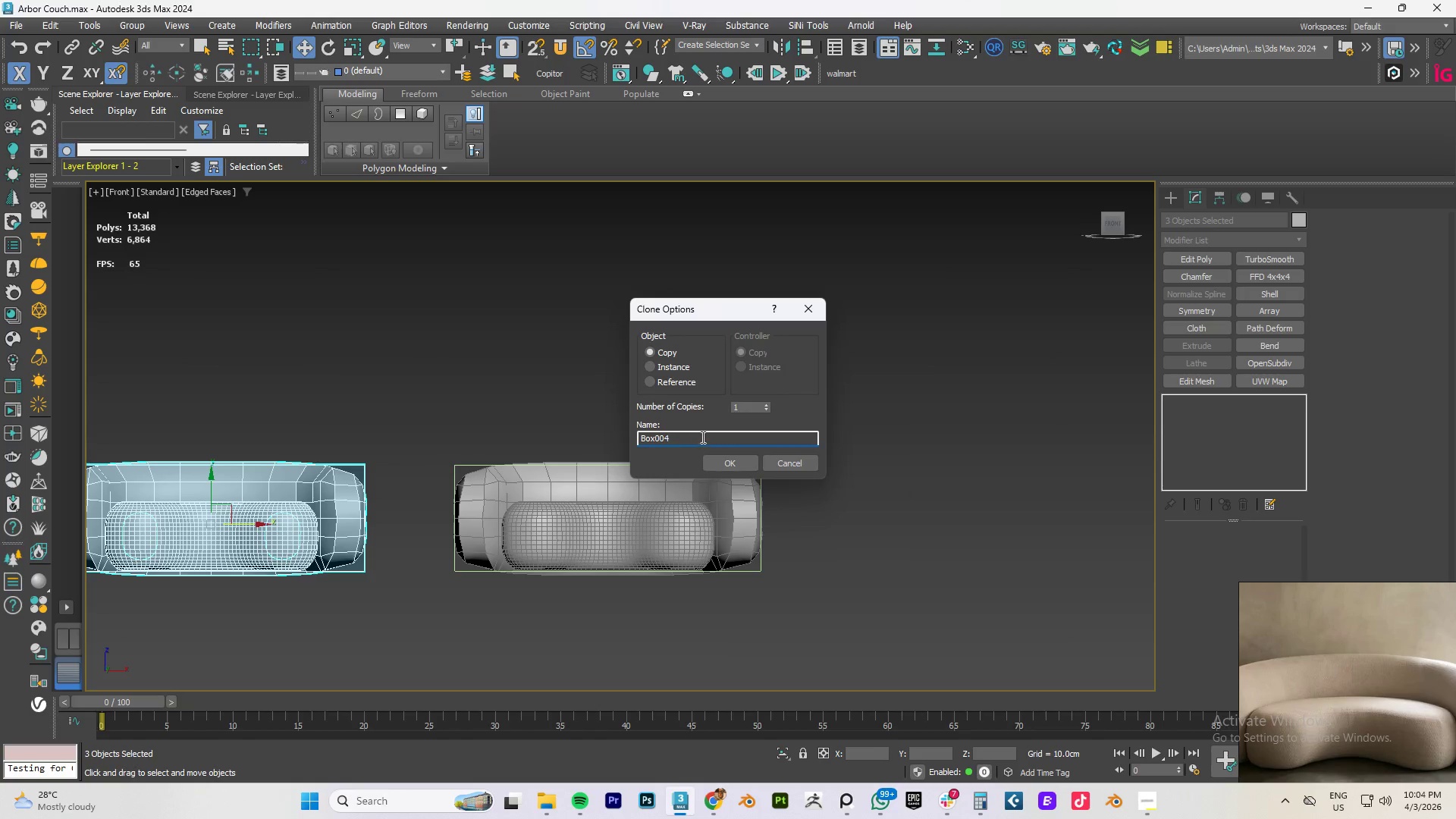 
left_click_drag(start_coordinate=[701, 437], to_coordinate=[561, 440])
 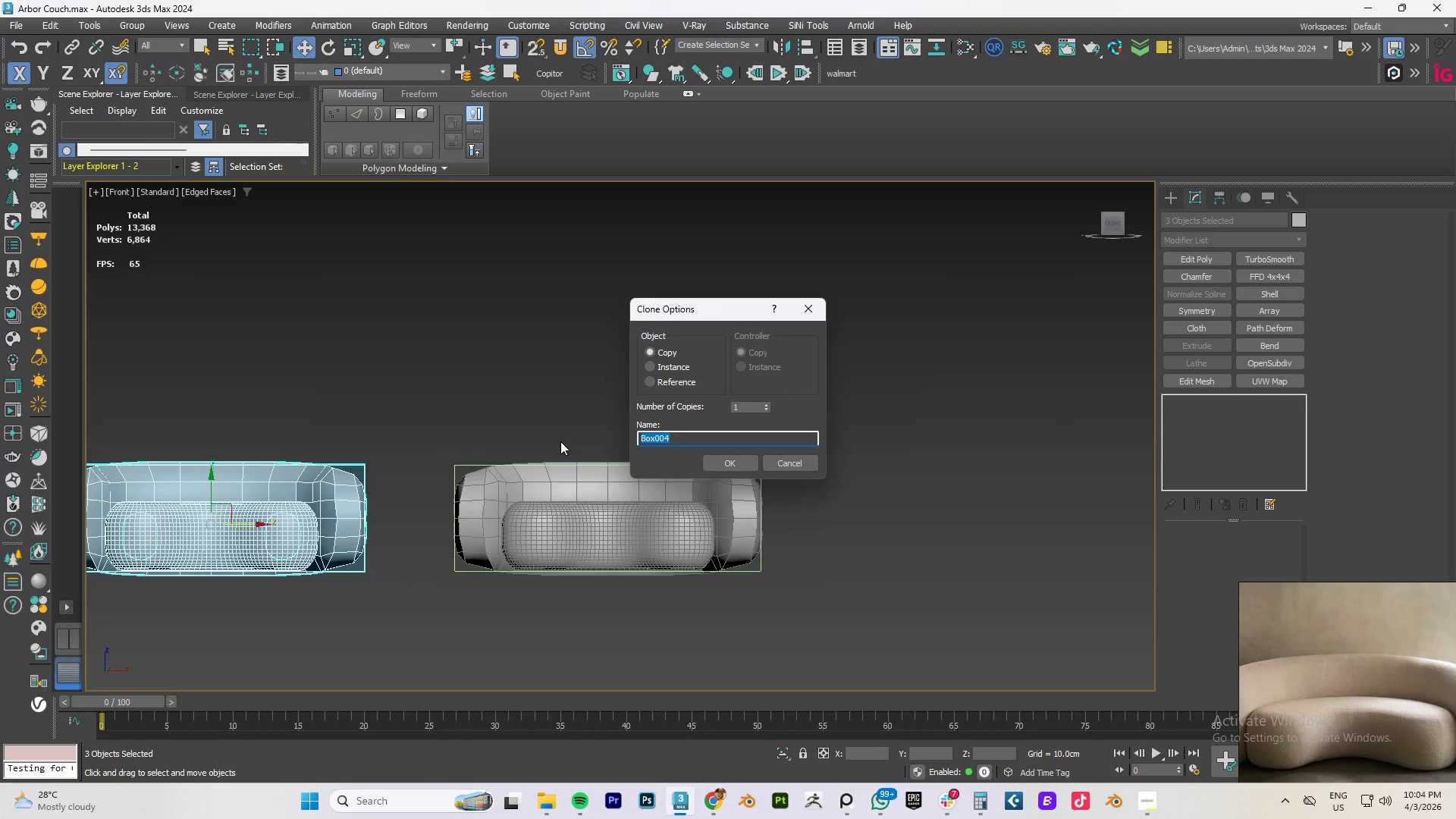 
key(CapsLock)
 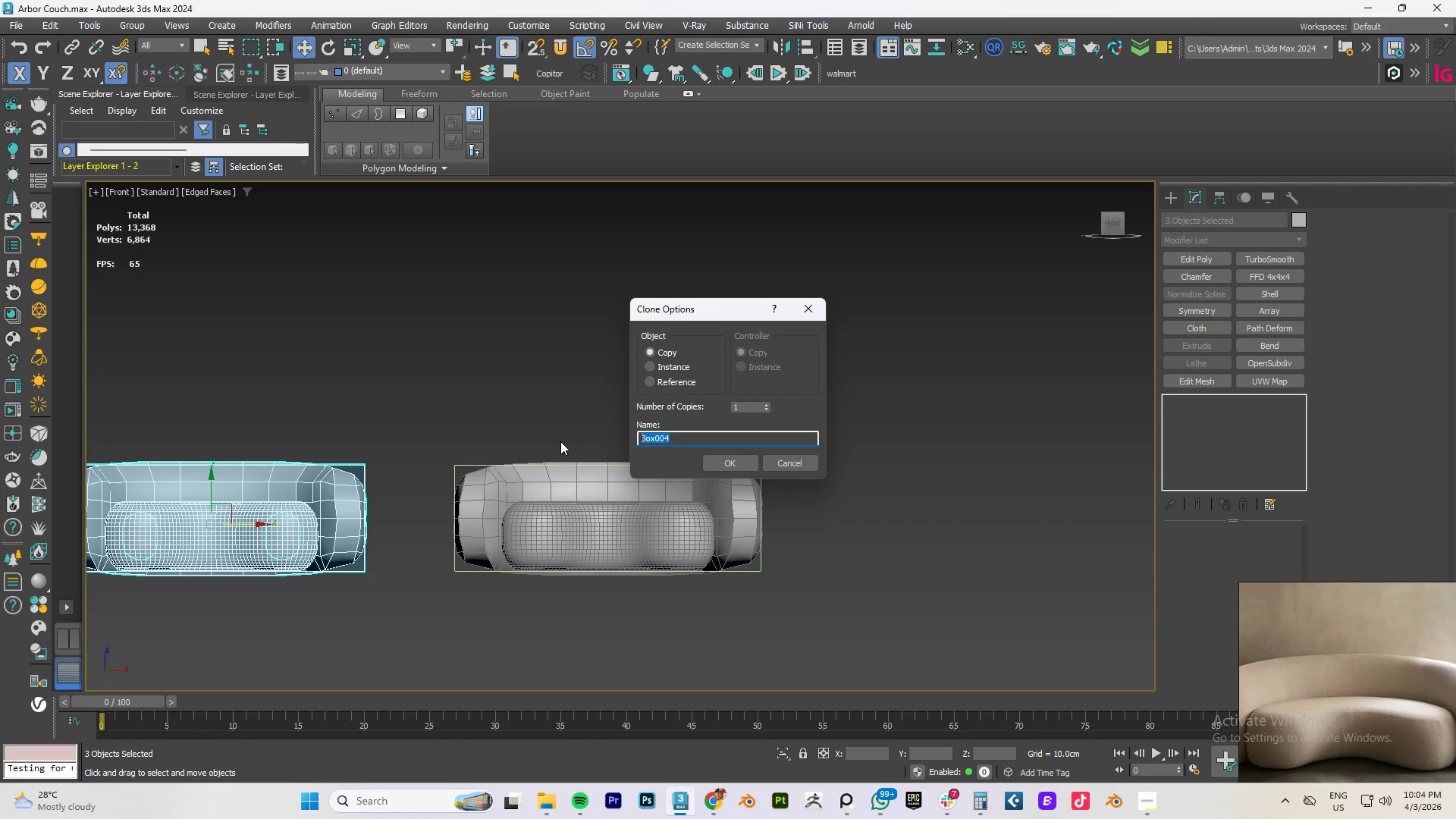 
key(CapsLock)
 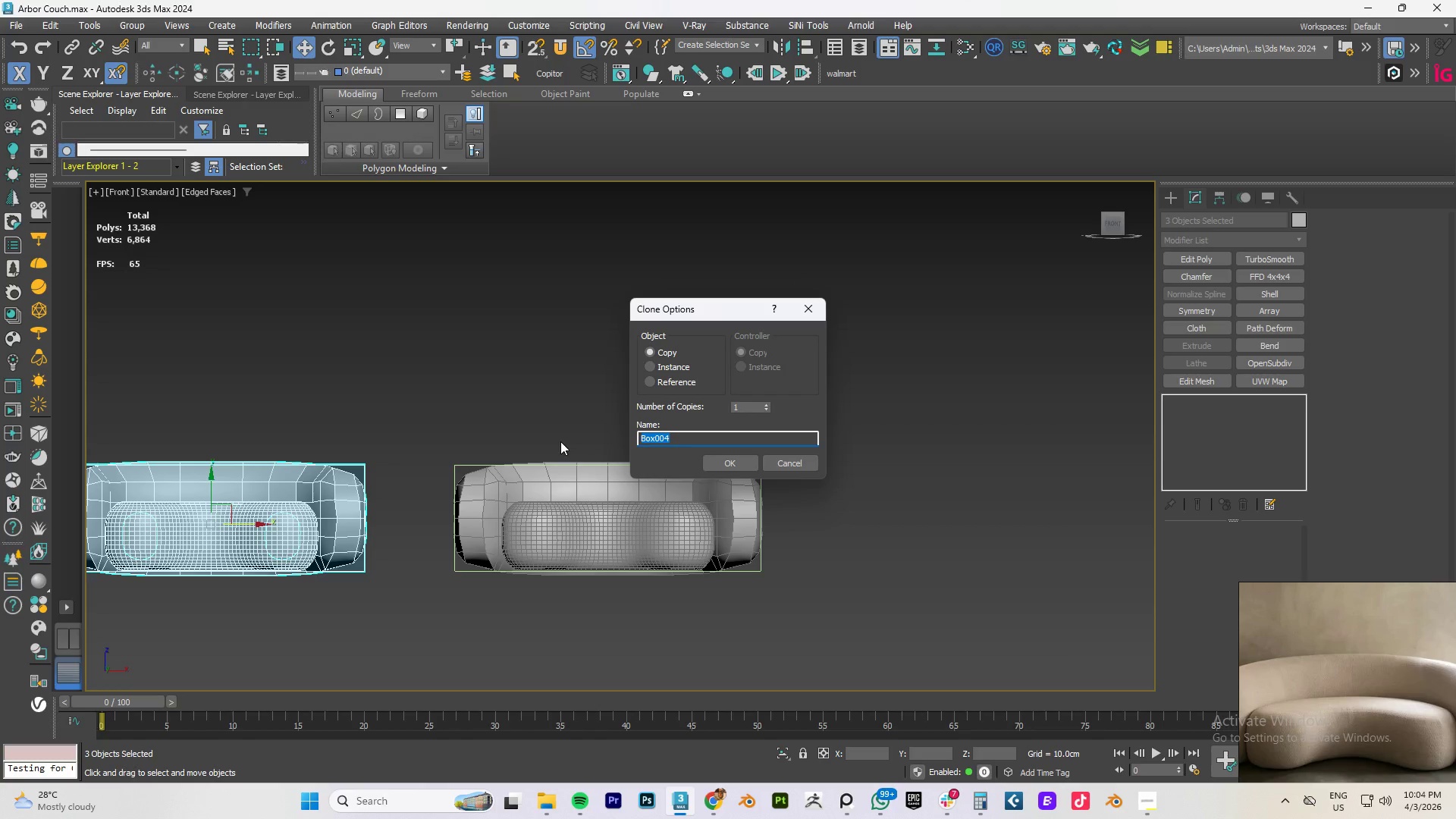 
key(CapsLock)
 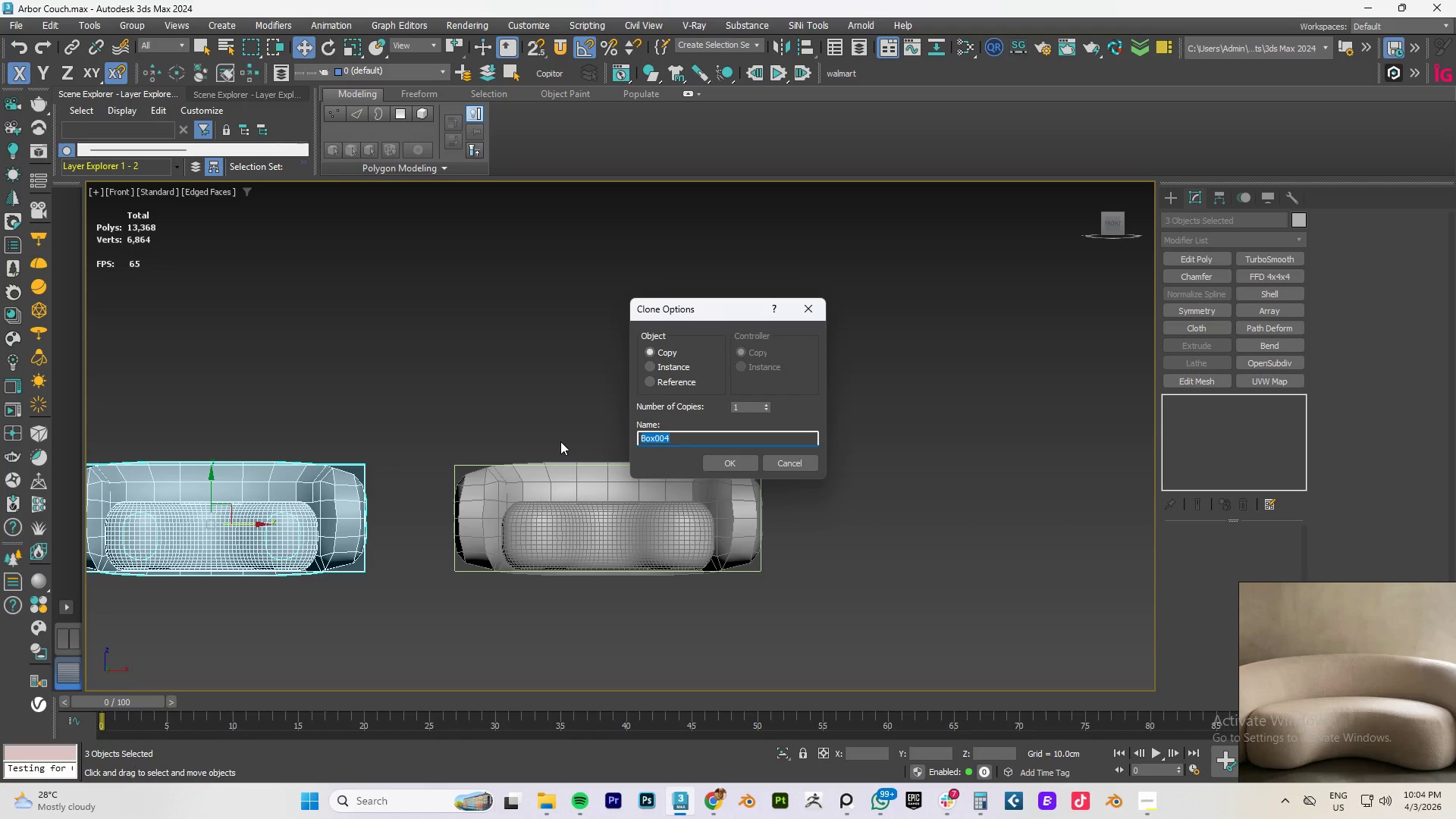 
key(U)
 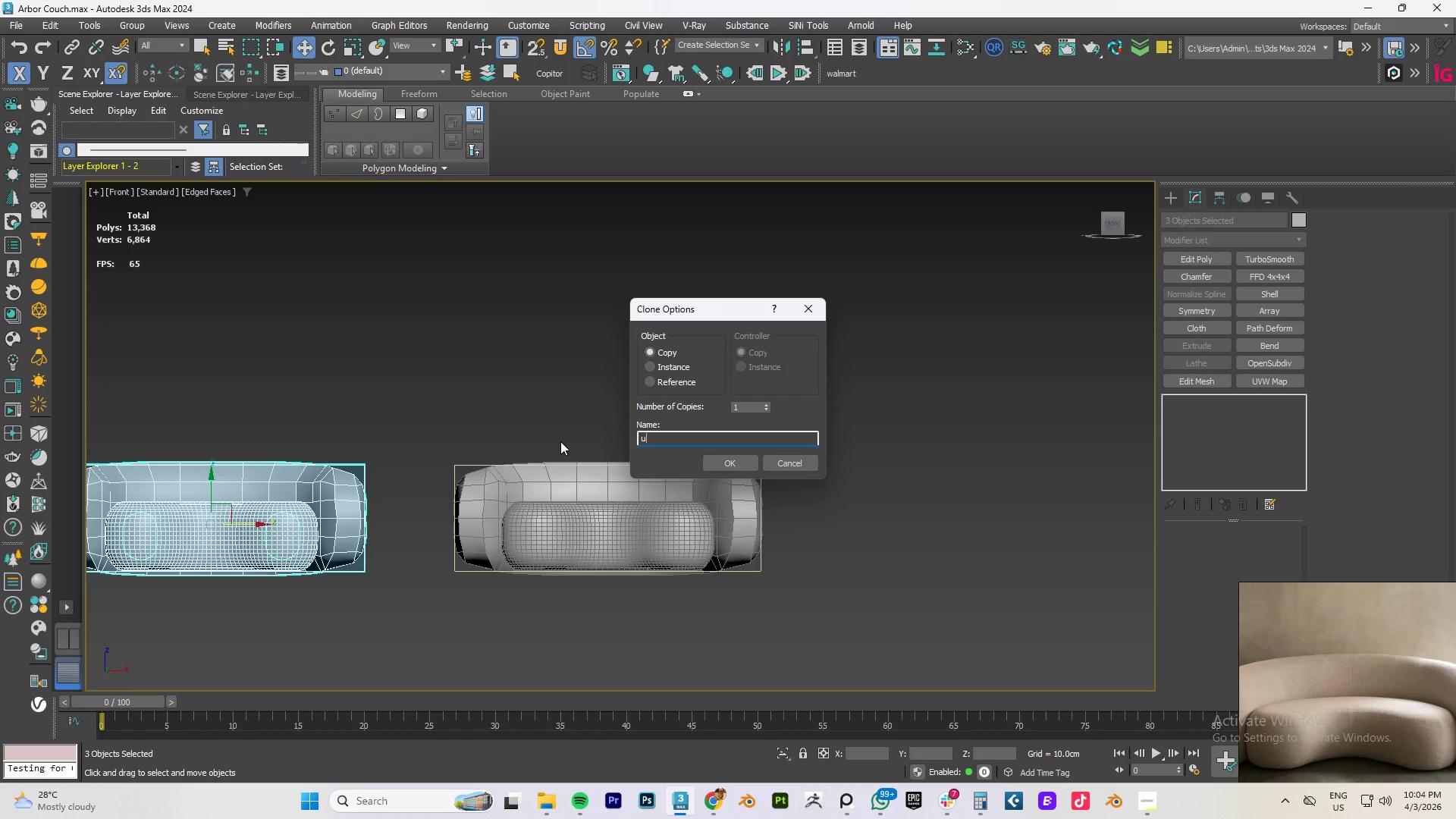 
key(CapsLock)
 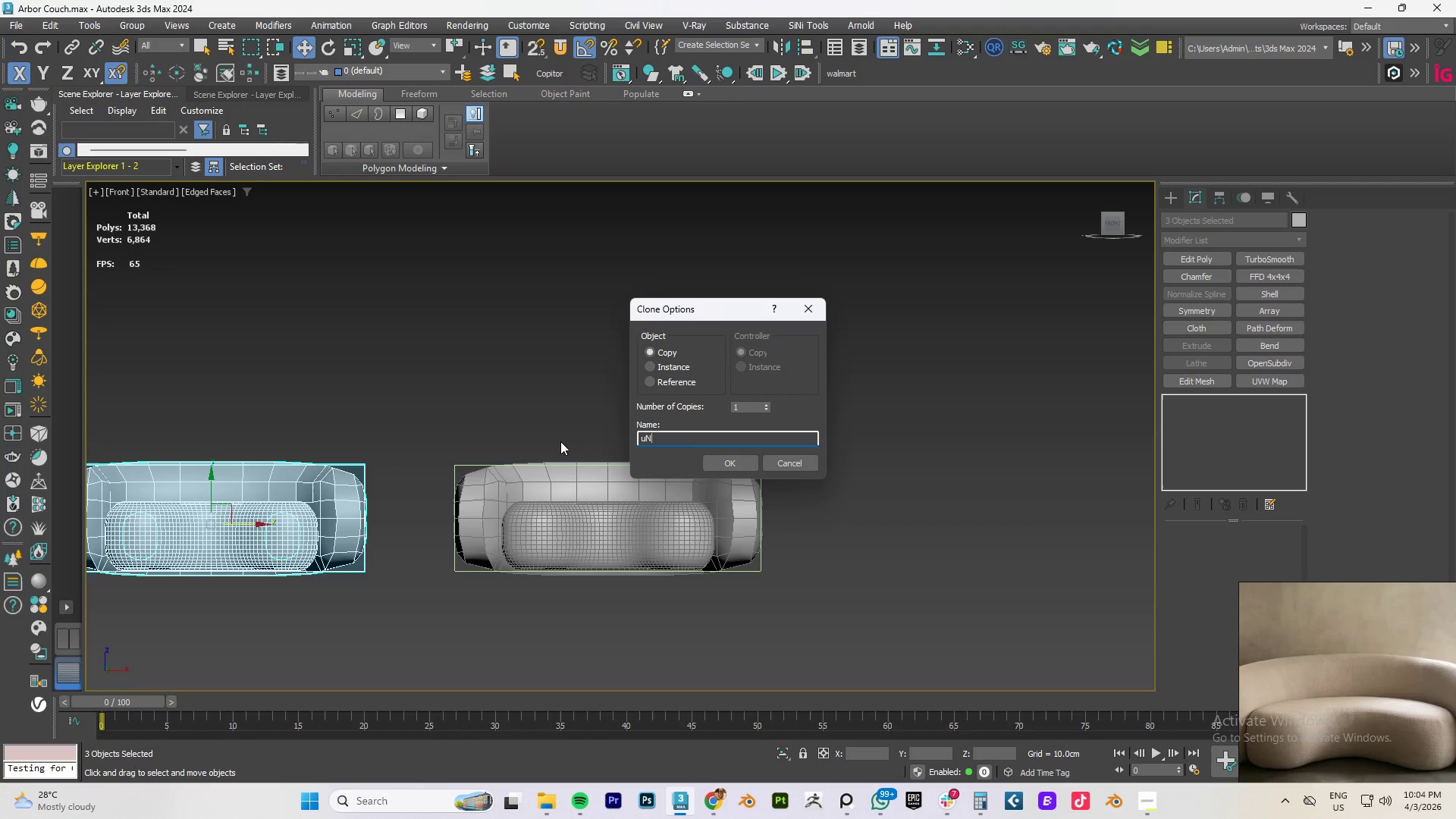 
key(N)
 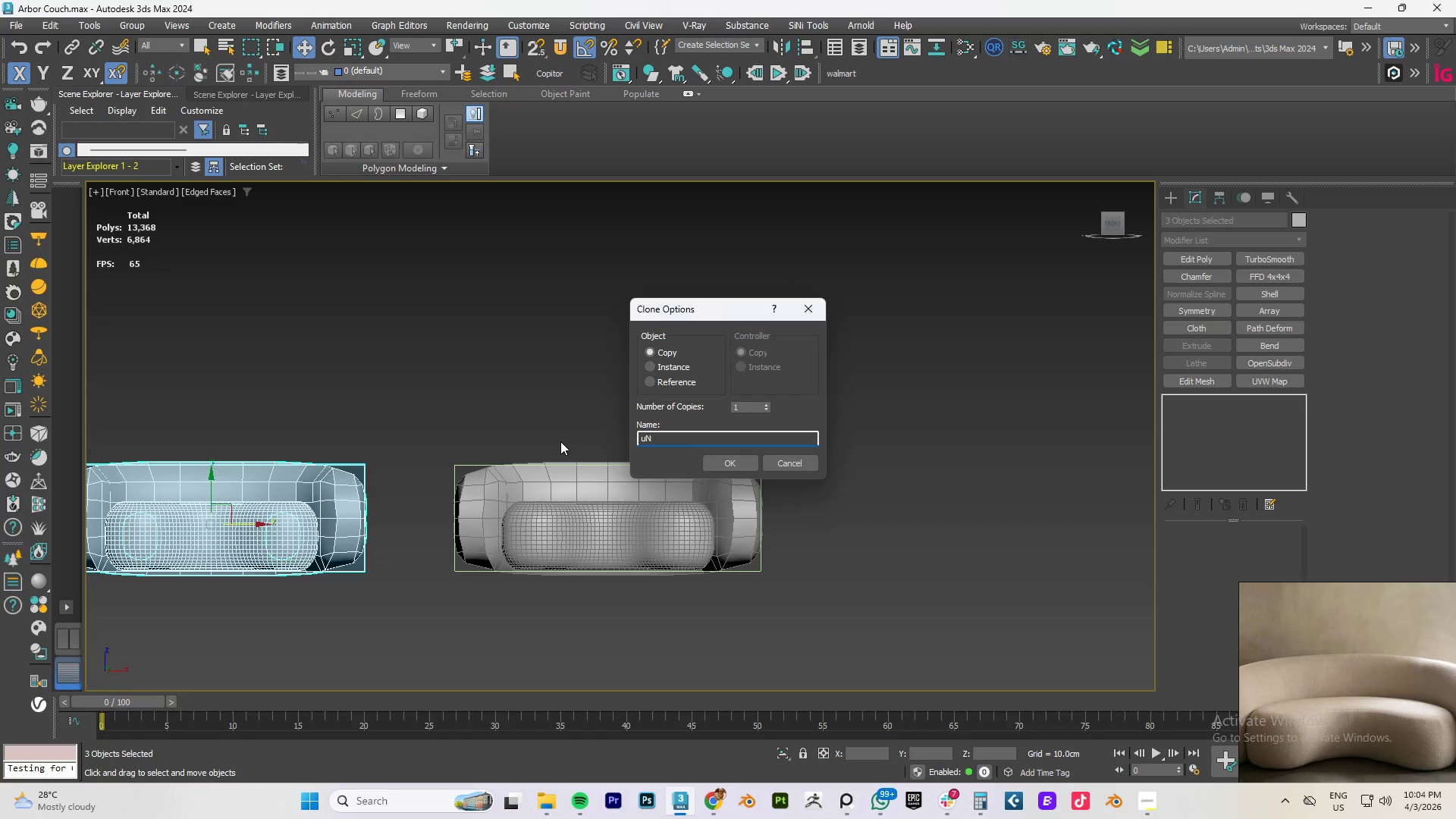 
key(Backspace)
 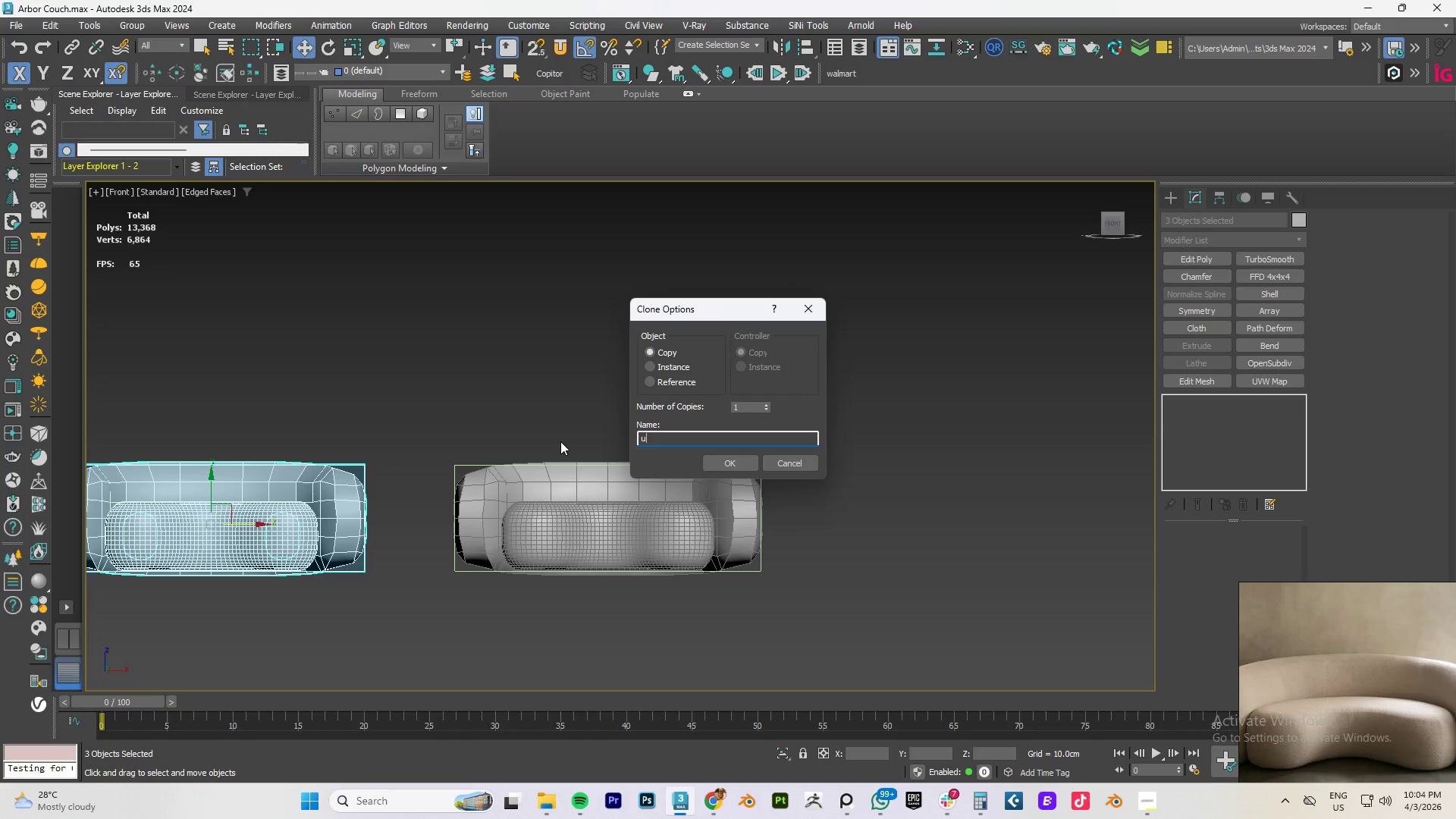 
key(Backspace)
 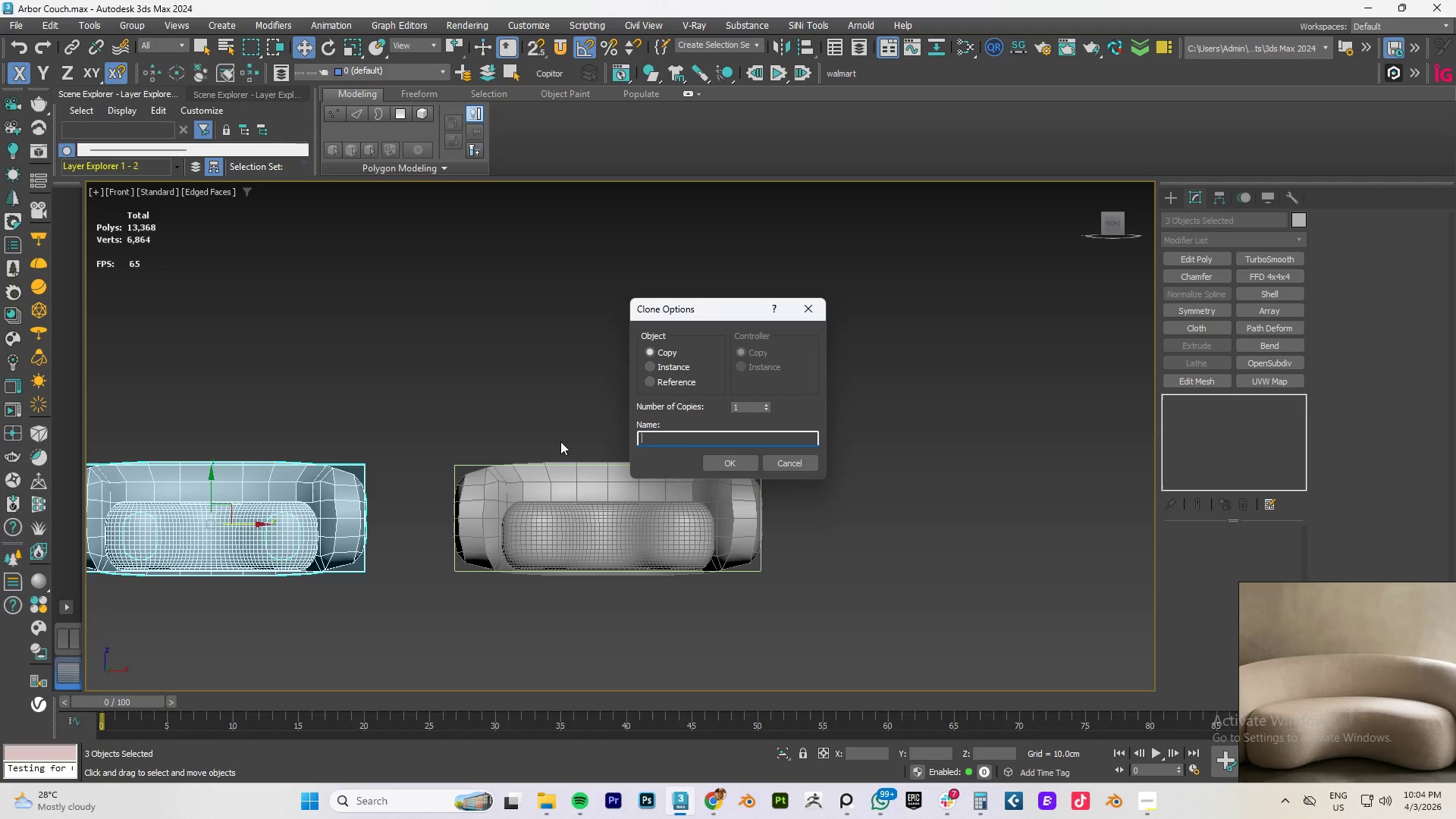 
key(Backspace)
 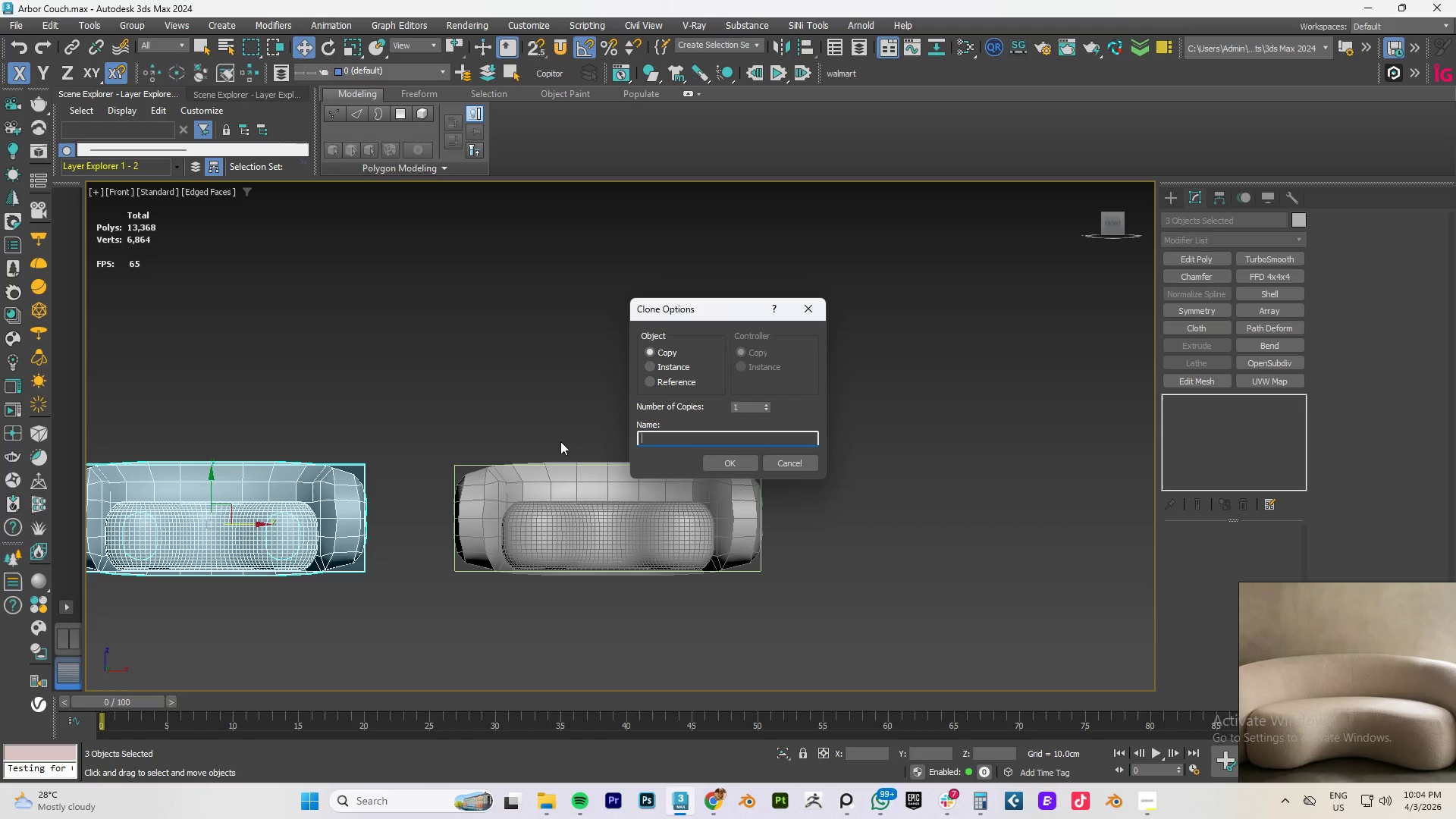 
key(Escape)
 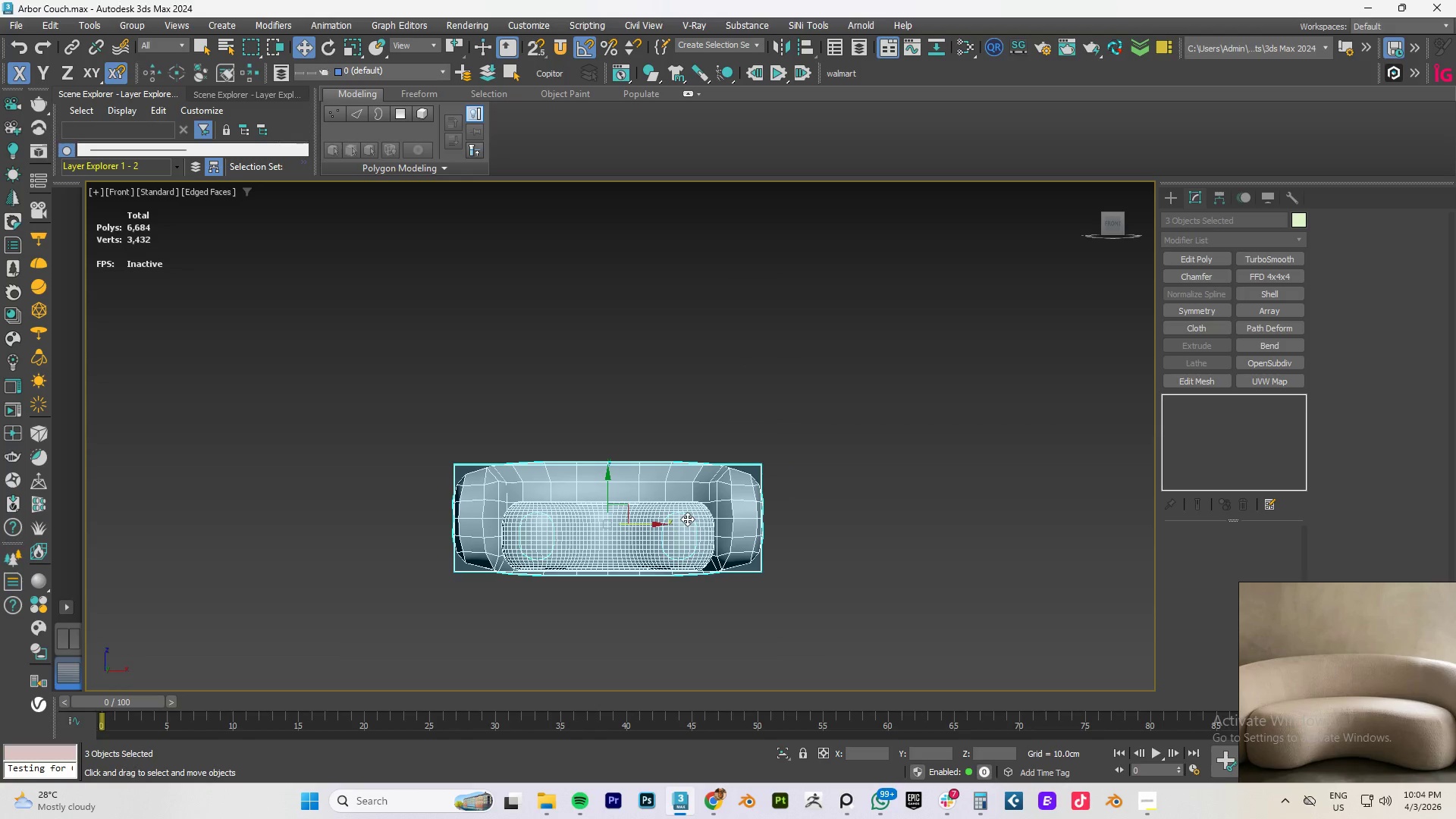 
scroll: coordinate [607, 492], scroll_direction: down, amount: 1.0
 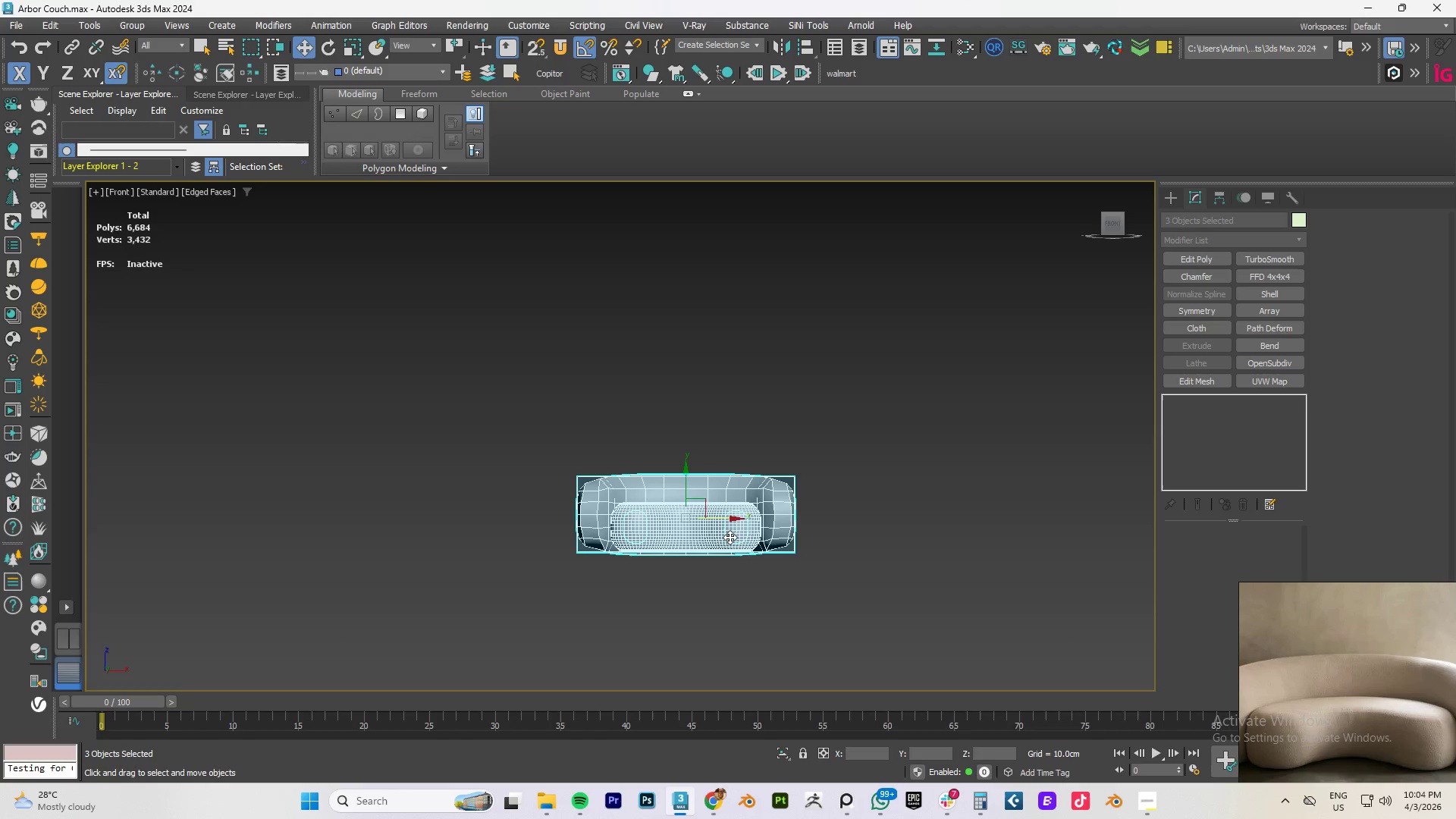 
wait(11.7)
 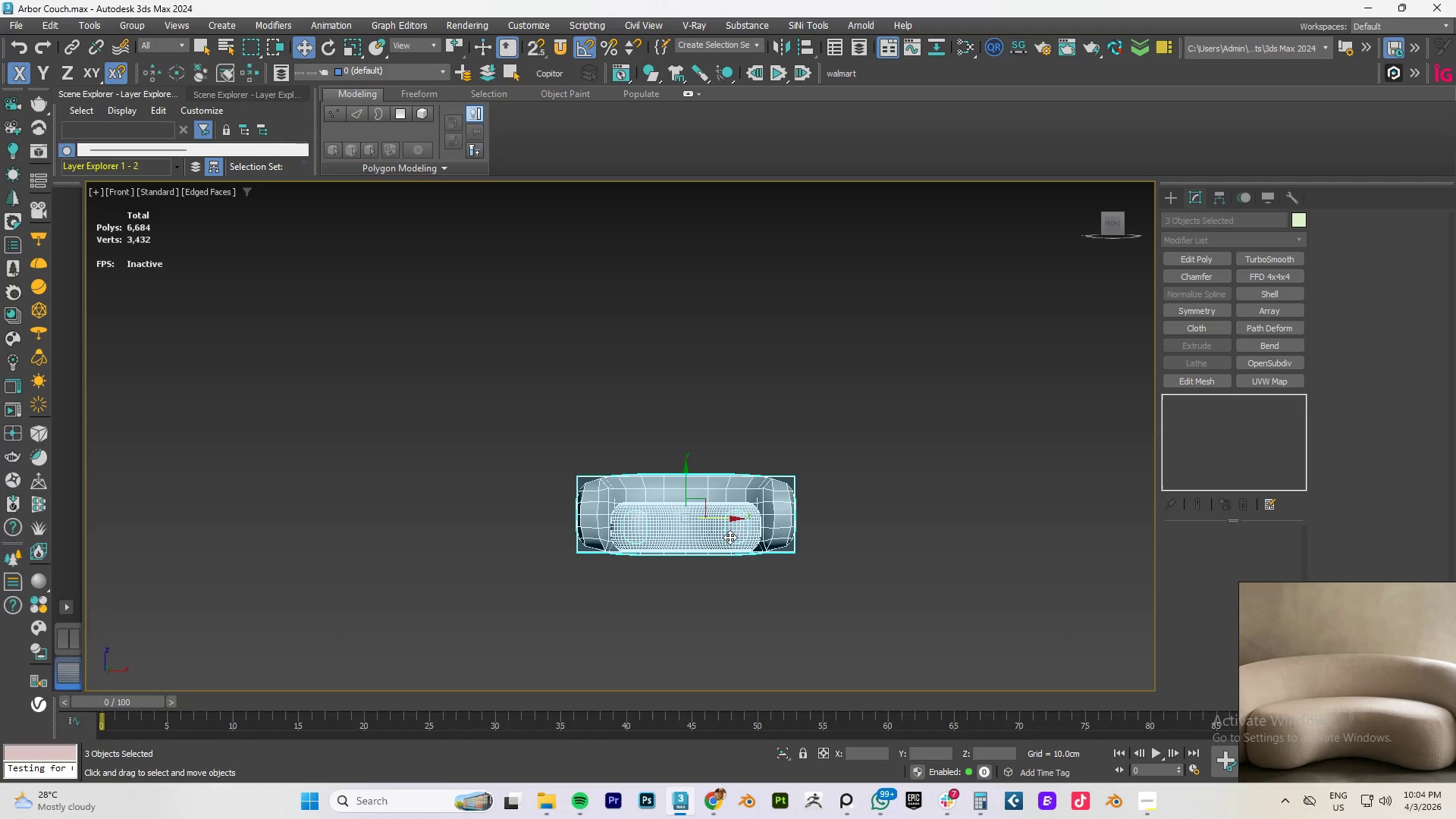 
hold_key(key=ShiftLeft, duration=1.5)
left_click_drag(start_coordinate=[719, 518], to_coordinate=[383, 516])
 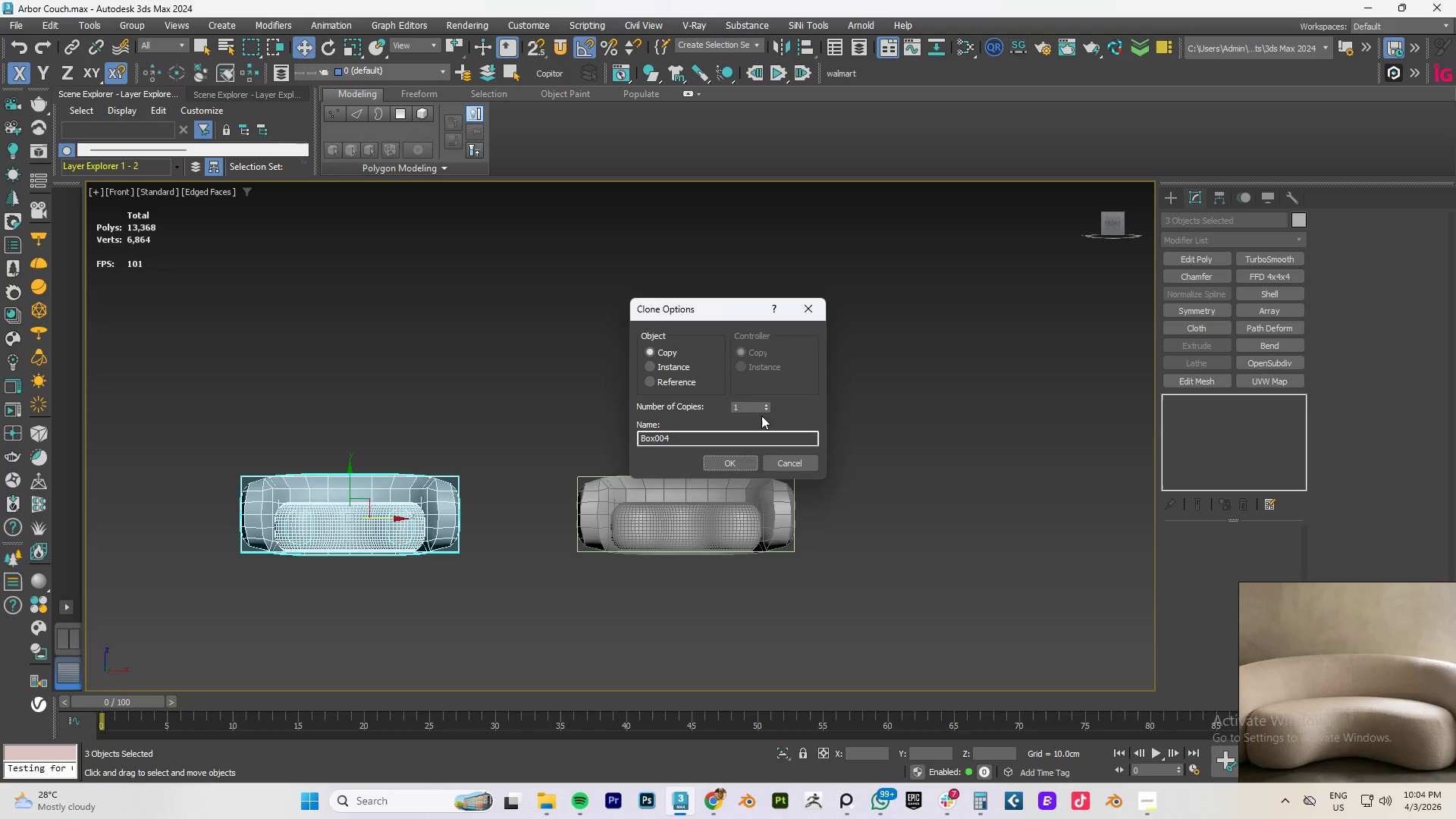 
key(Shift+ShiftLeft)
 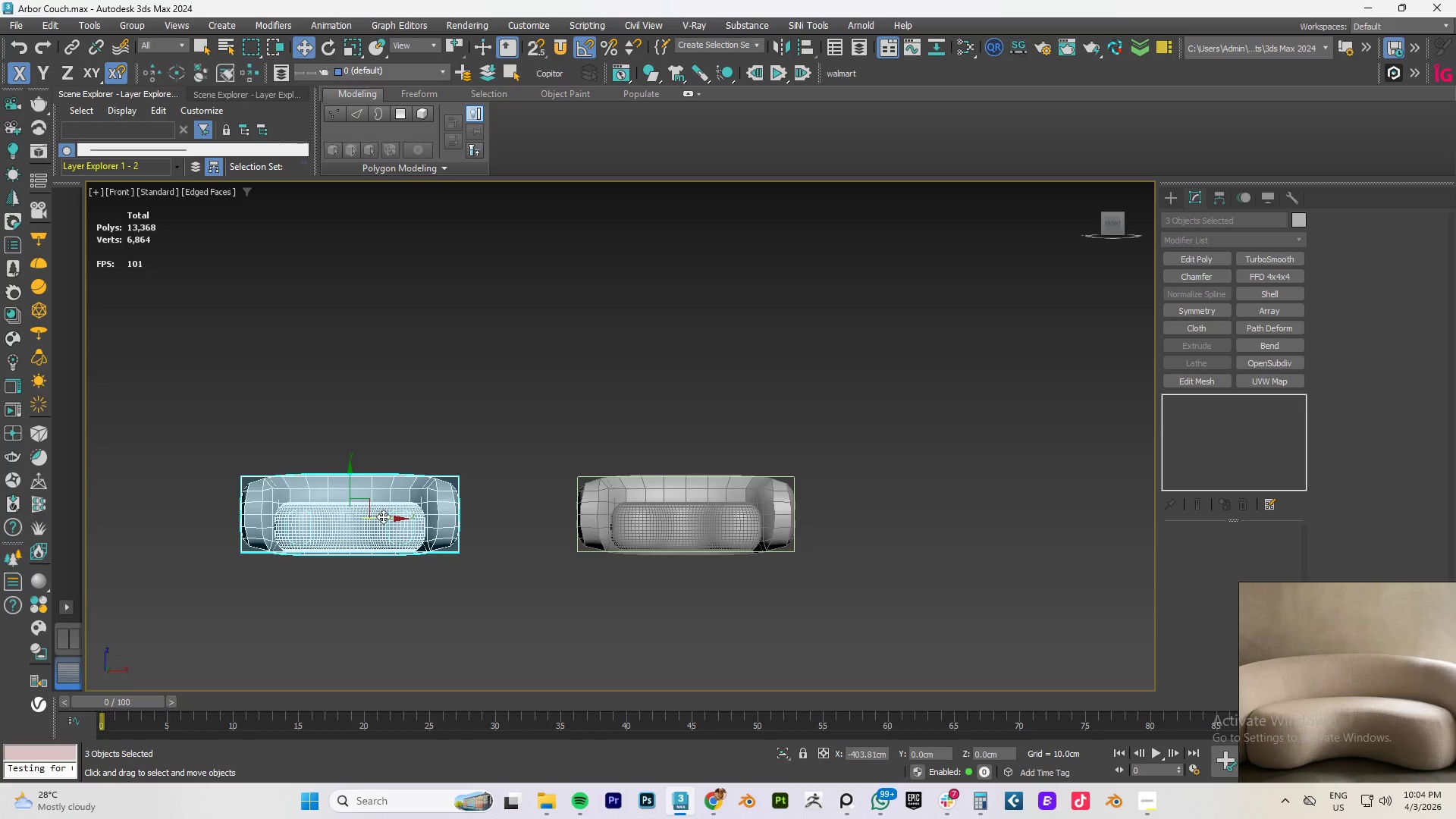 
key(Shift+ShiftLeft)
 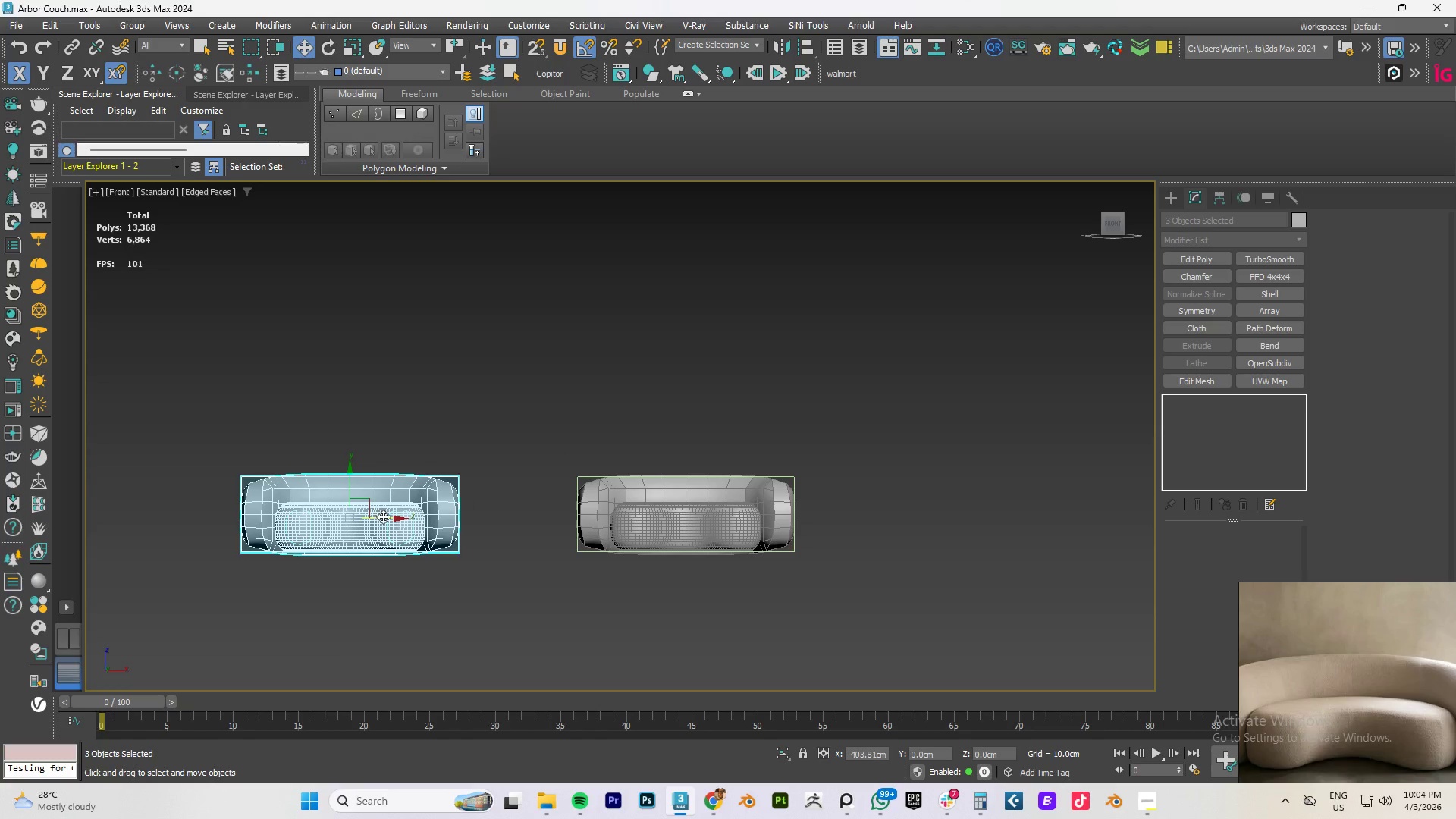 
key(Shift+ShiftLeft)
 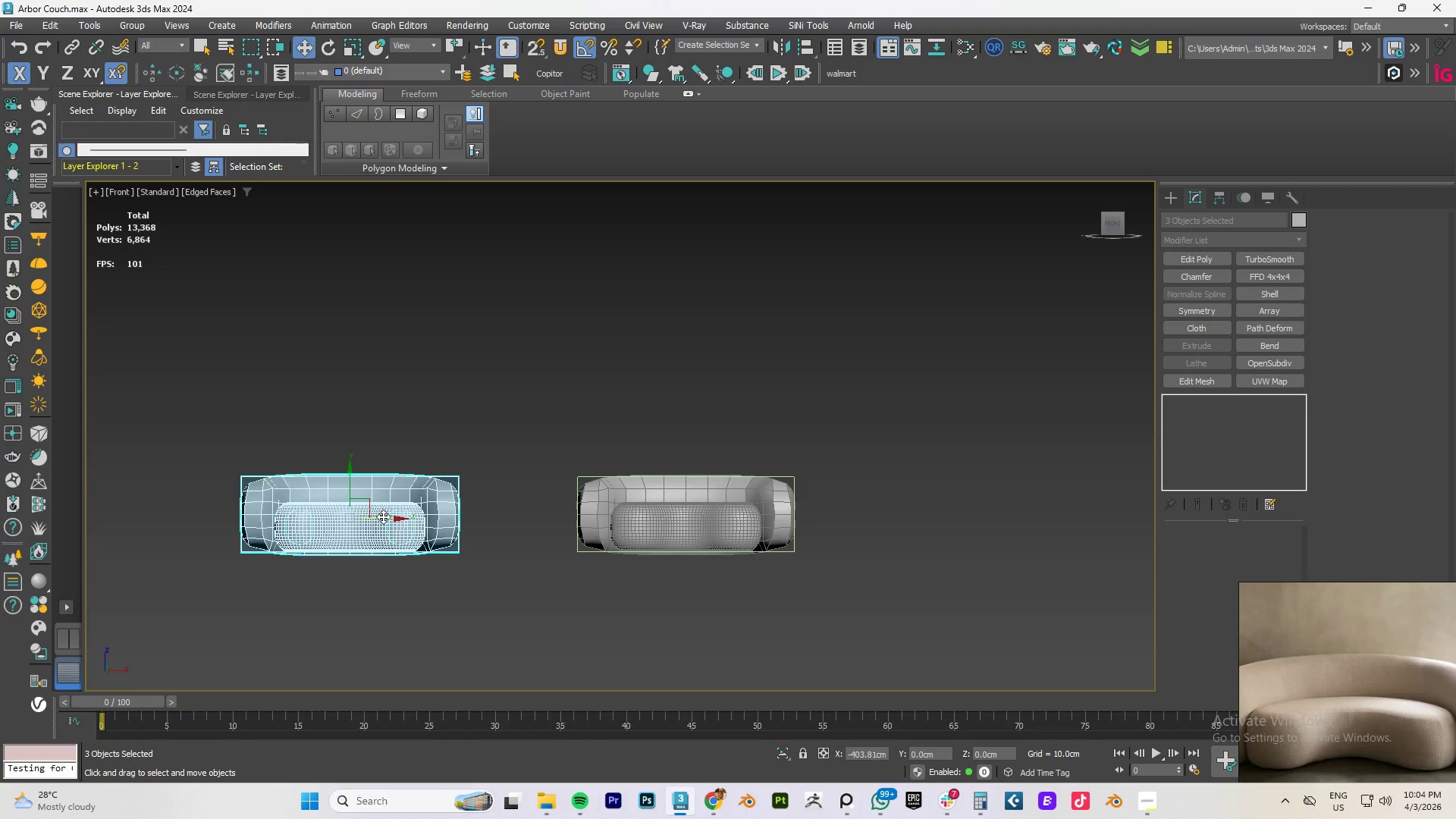 
key(Shift+ShiftLeft)
 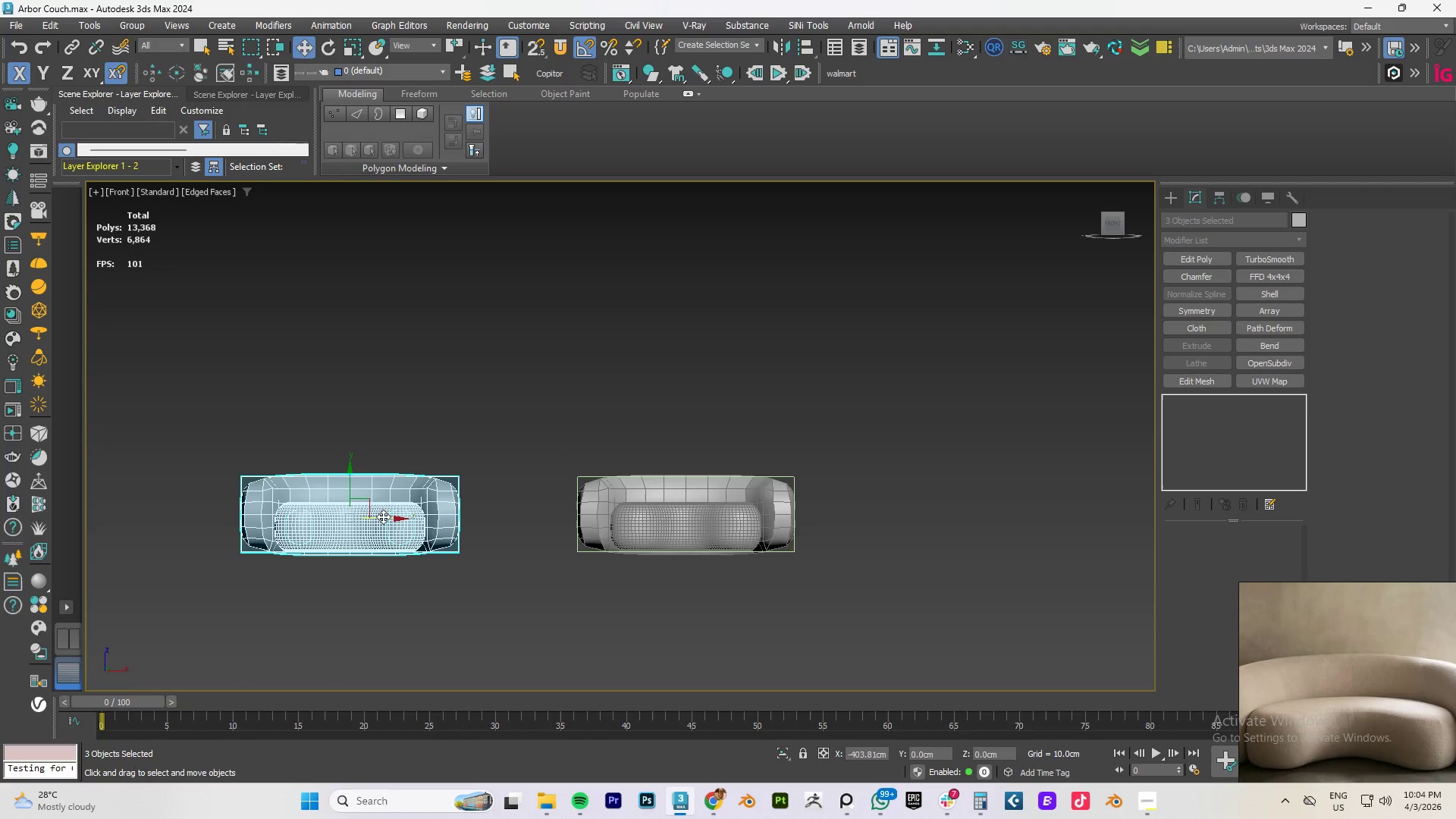 
key(Shift+ShiftLeft)
 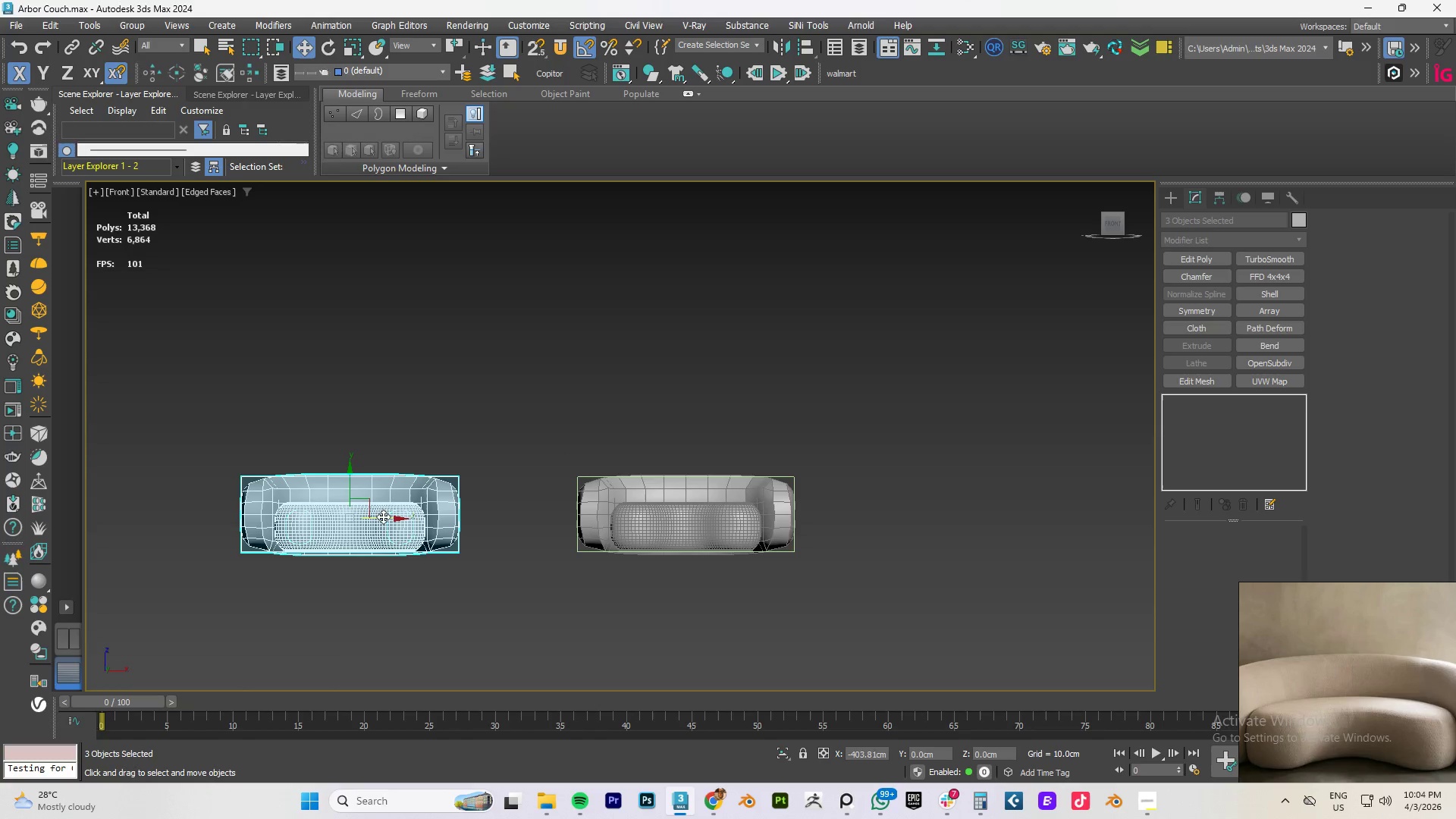 
key(Shift+ShiftLeft)
 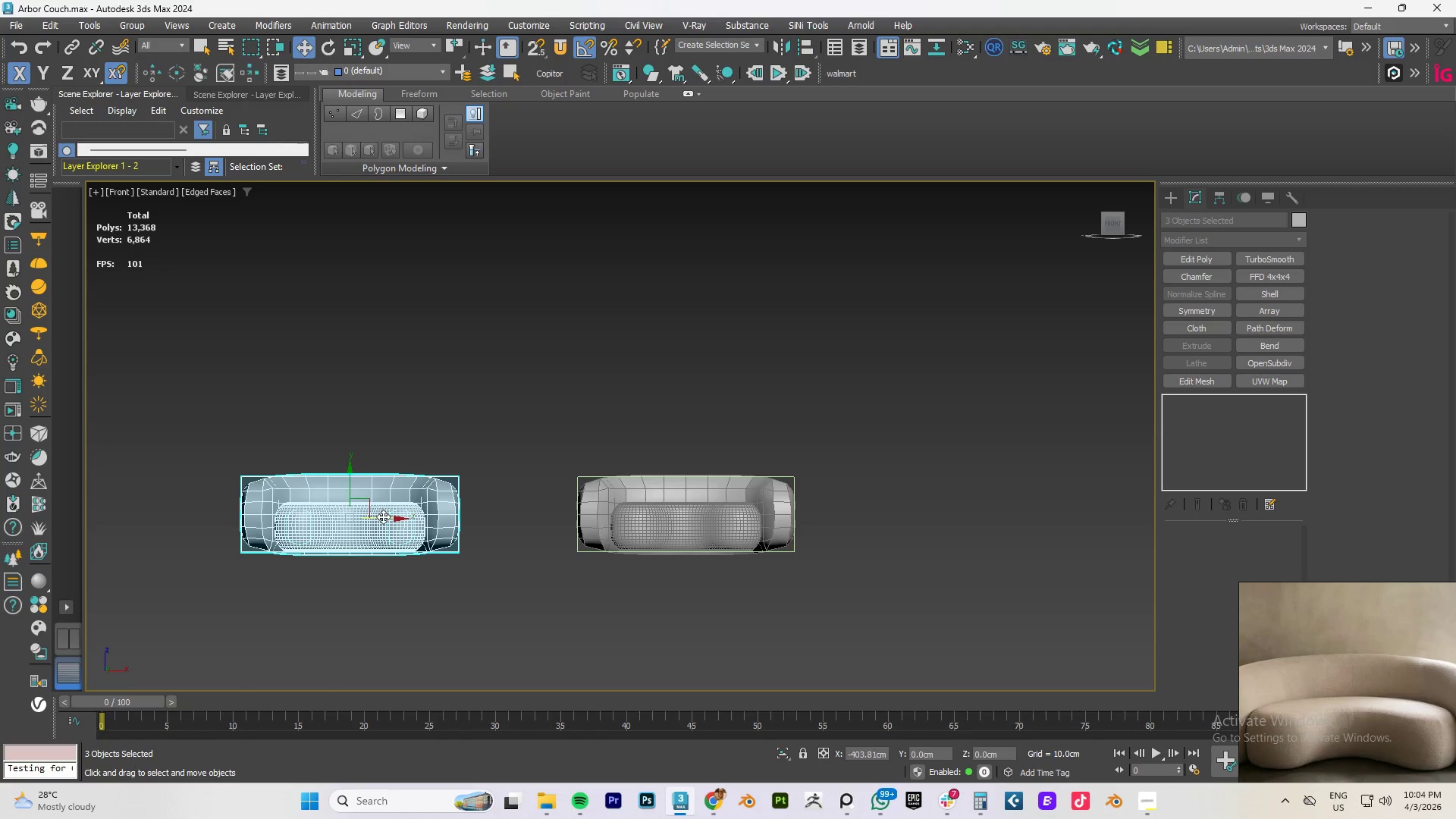 
key(Shift+ShiftLeft)
 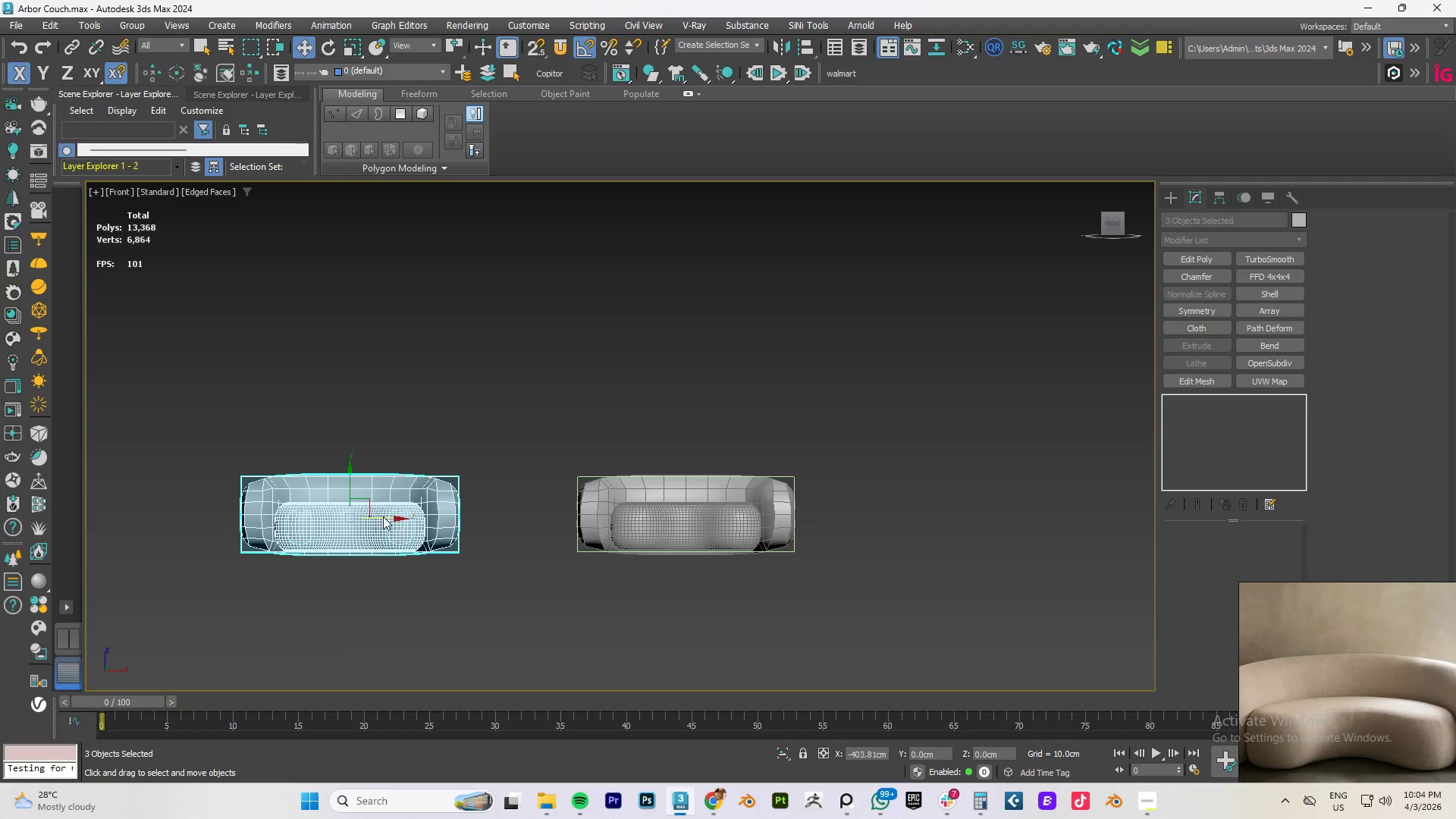 
wait(6.06)
 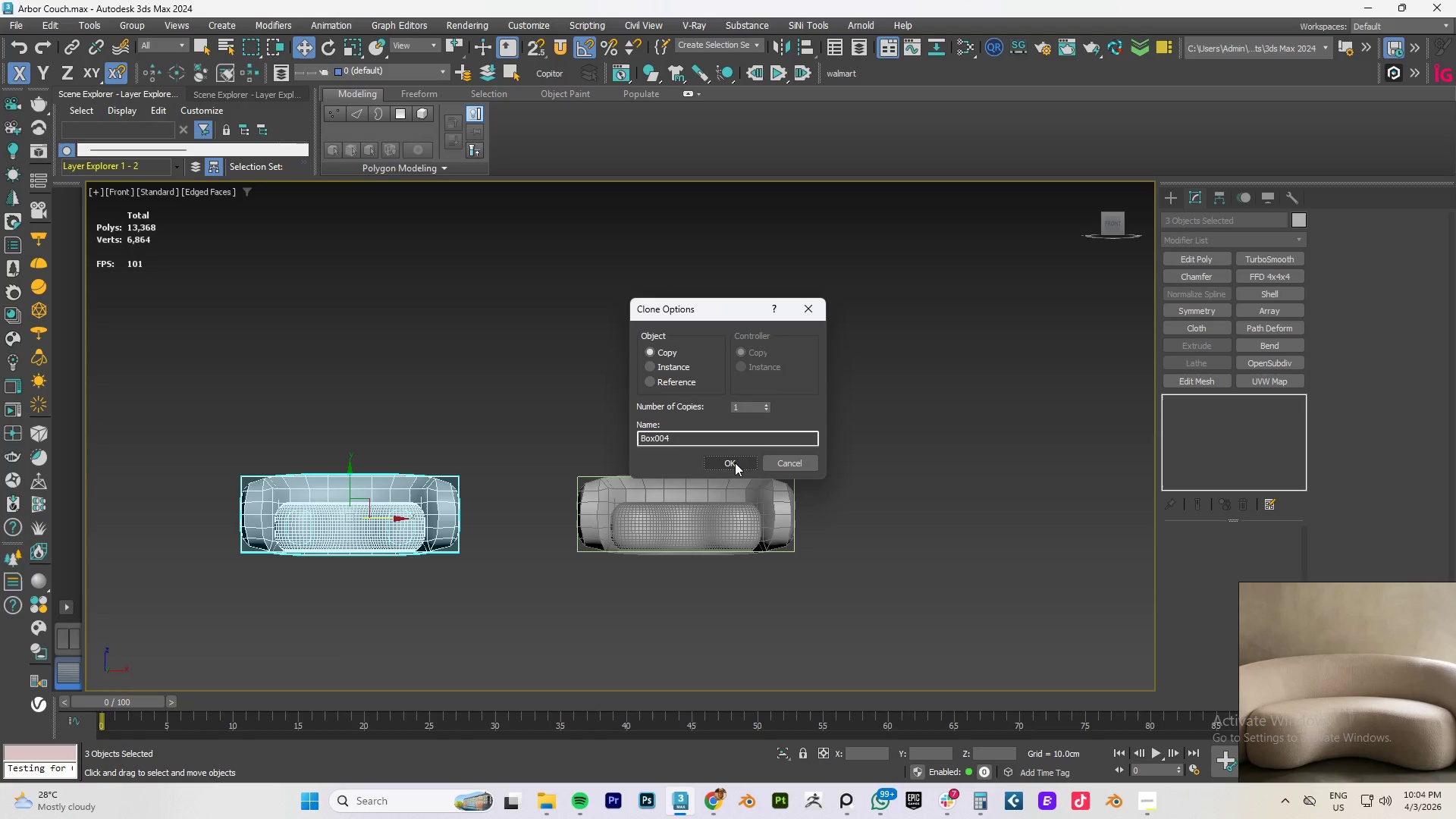 
left_click([735, 463])
 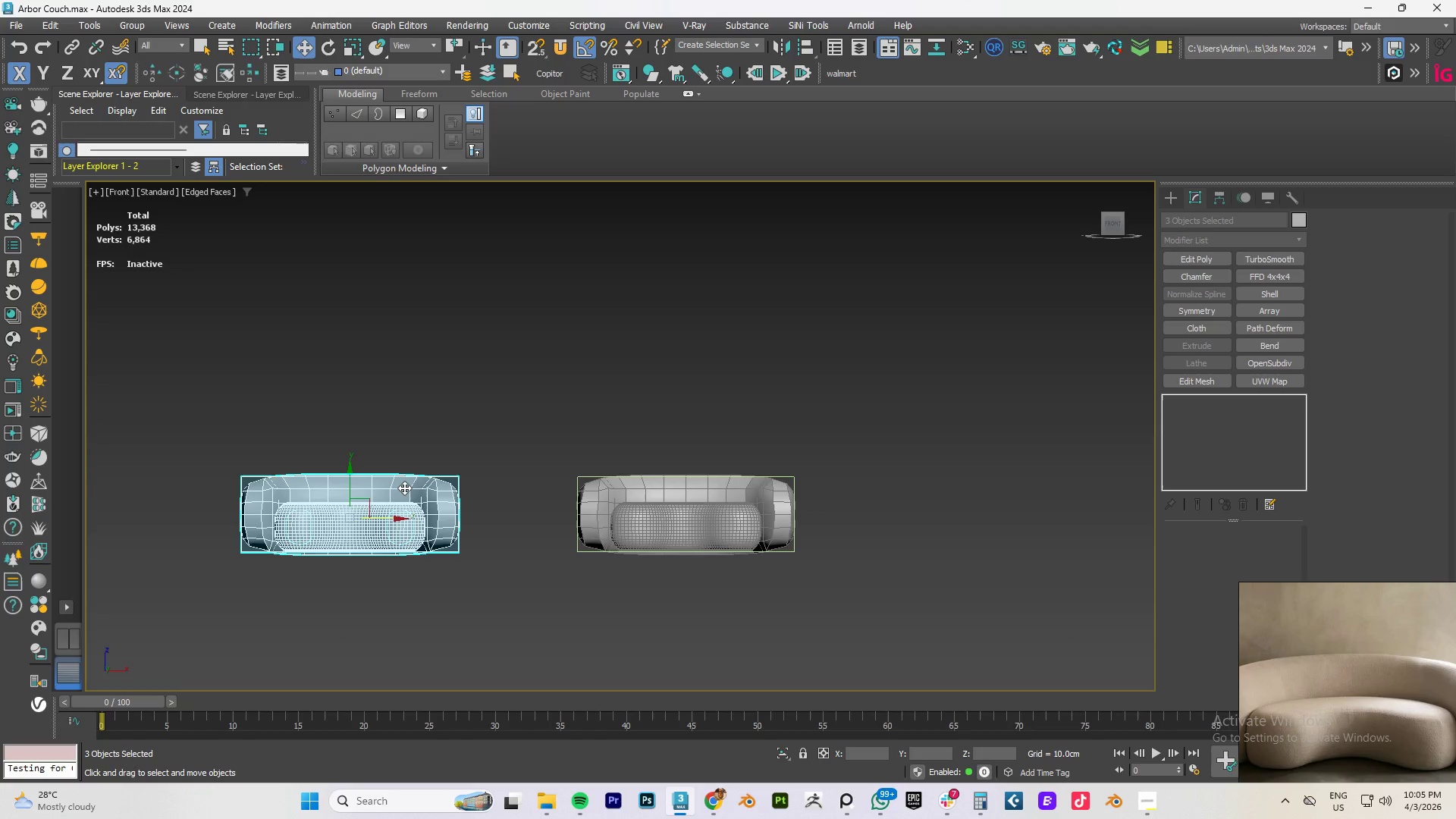 
wait(37.56)
 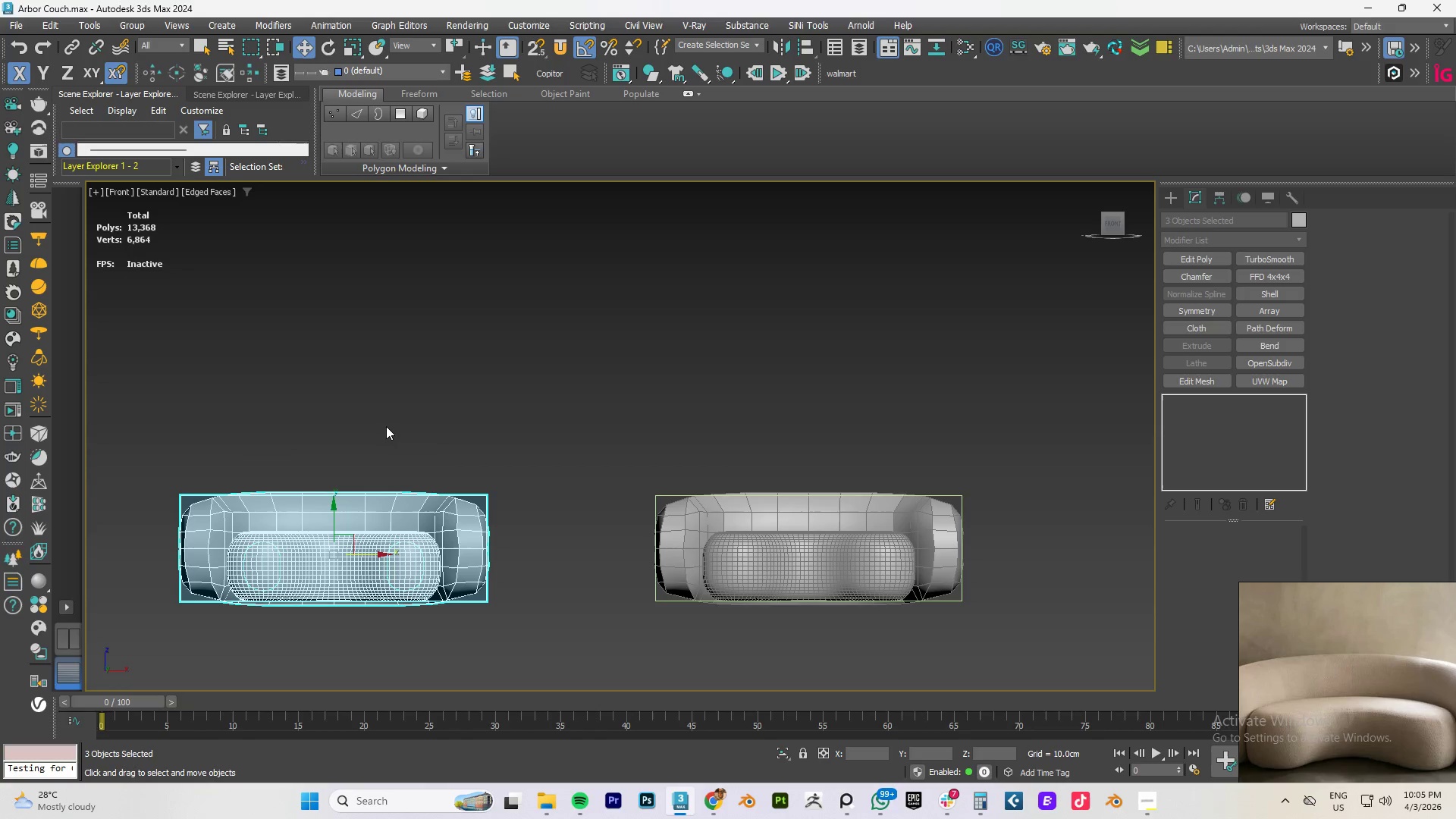 
left_click([386, 426])
 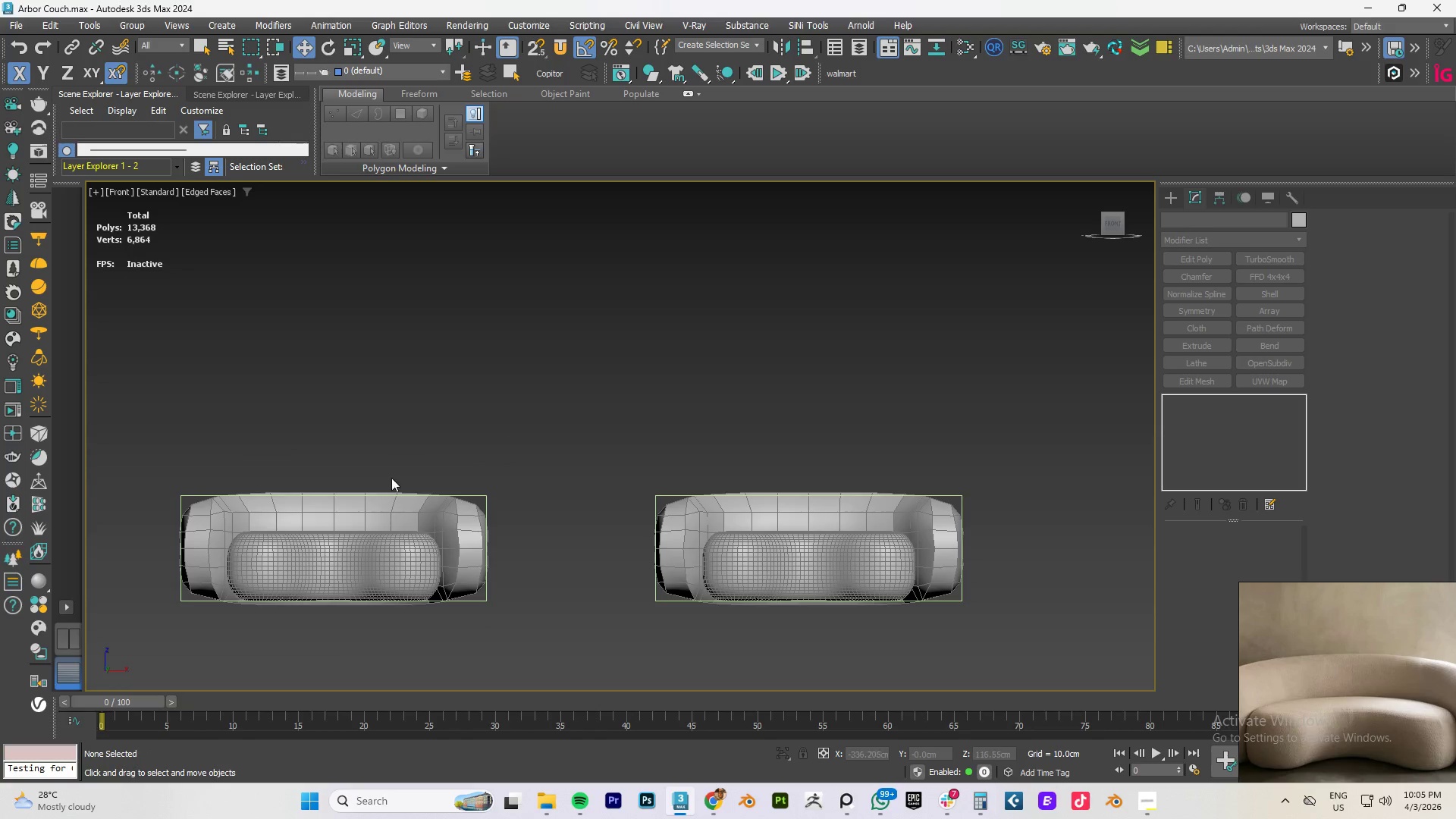 
scroll: coordinate [365, 497], scroll_direction: up, amount: 4.0
 